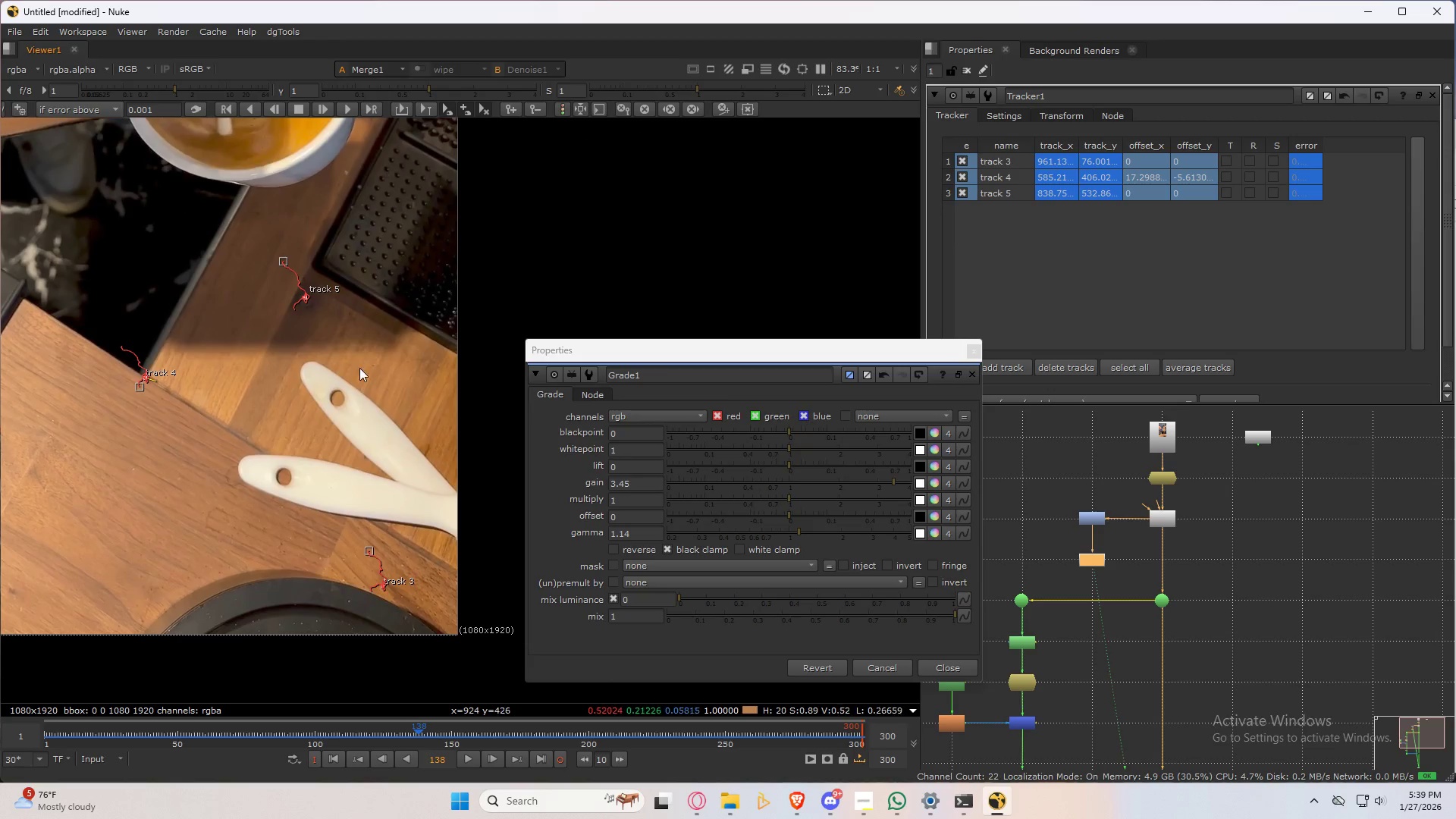 
scroll: coordinate [430, 371], scroll_direction: up, amount: 8.0
 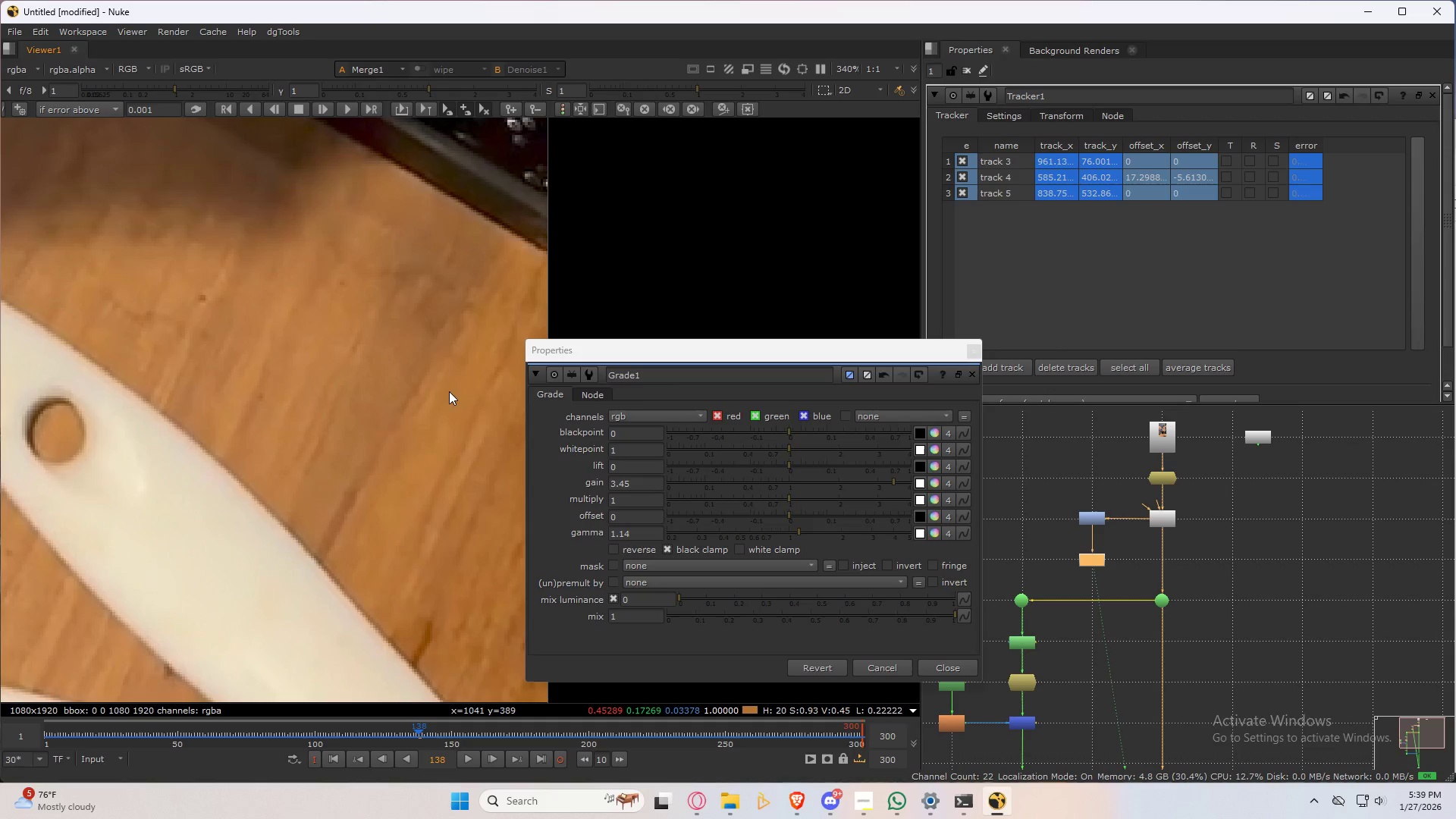 
left_click([1277, 573])
 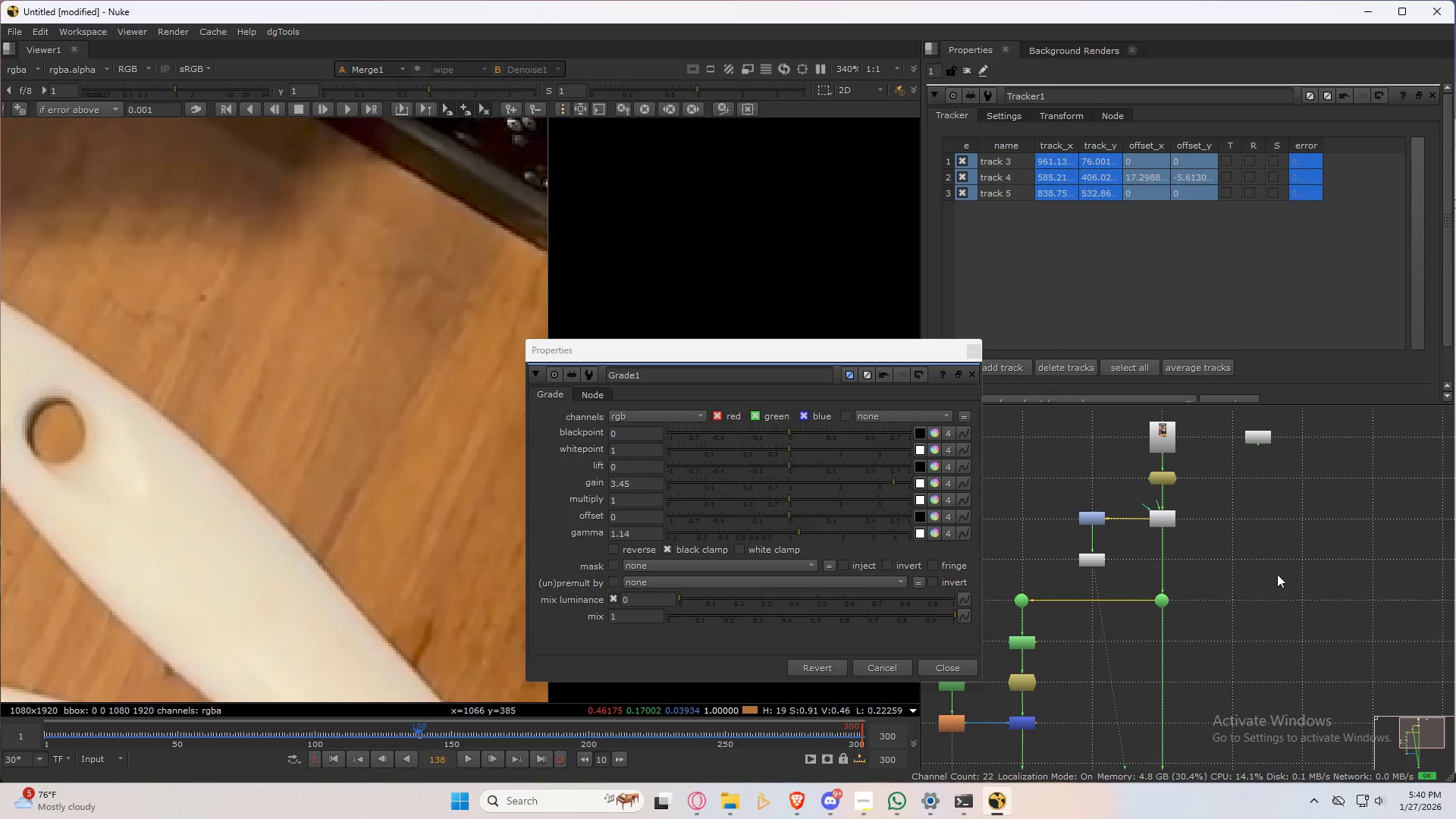 
key(Tab)
type(planar)
 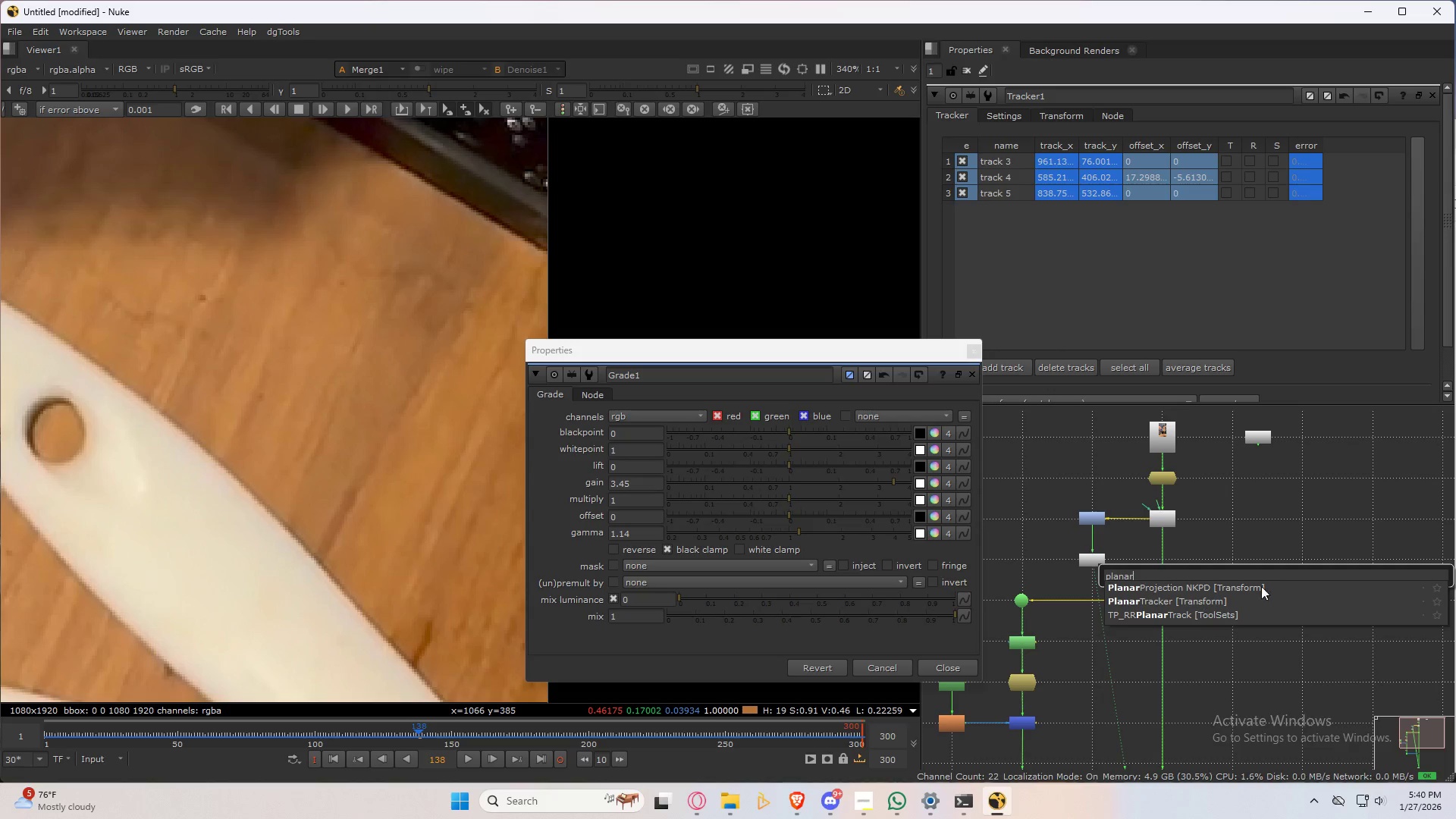 
left_click([1213, 607])
 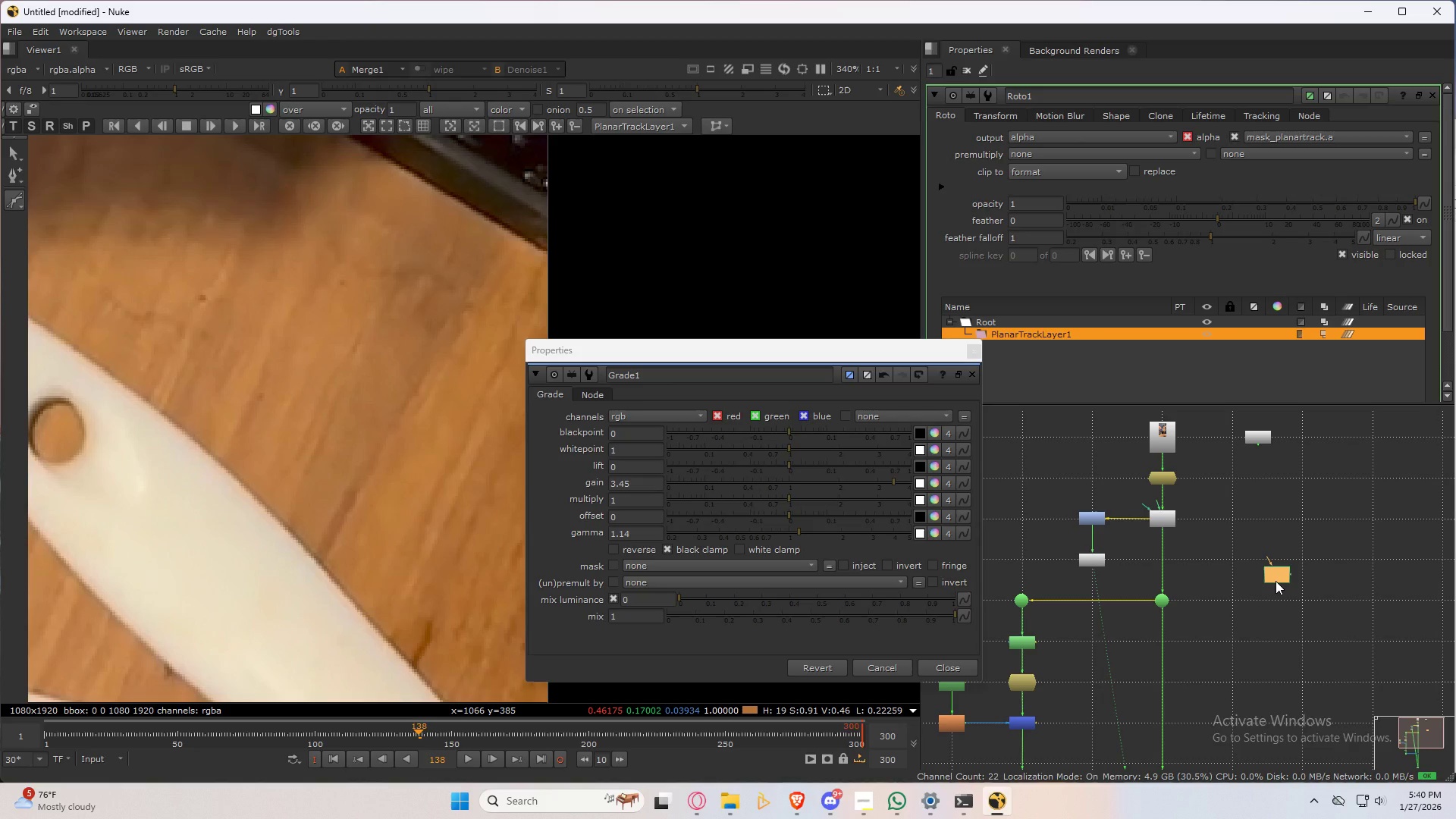 
scroll: coordinate [1132, 342], scroll_direction: up, amount: 12.0
 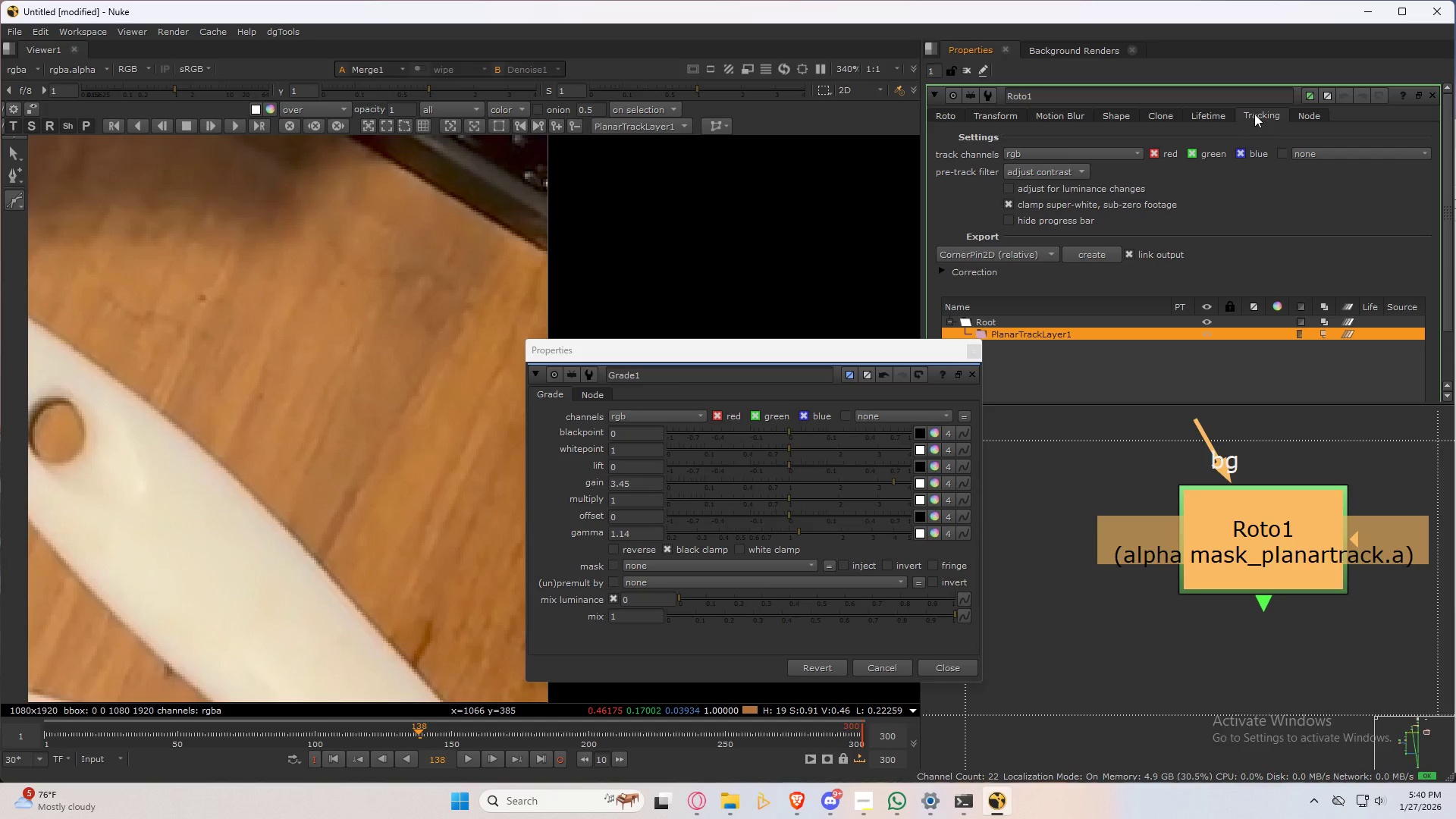 
scroll: coordinate [1219, 178], scroll_direction: down, amount: 1.0
 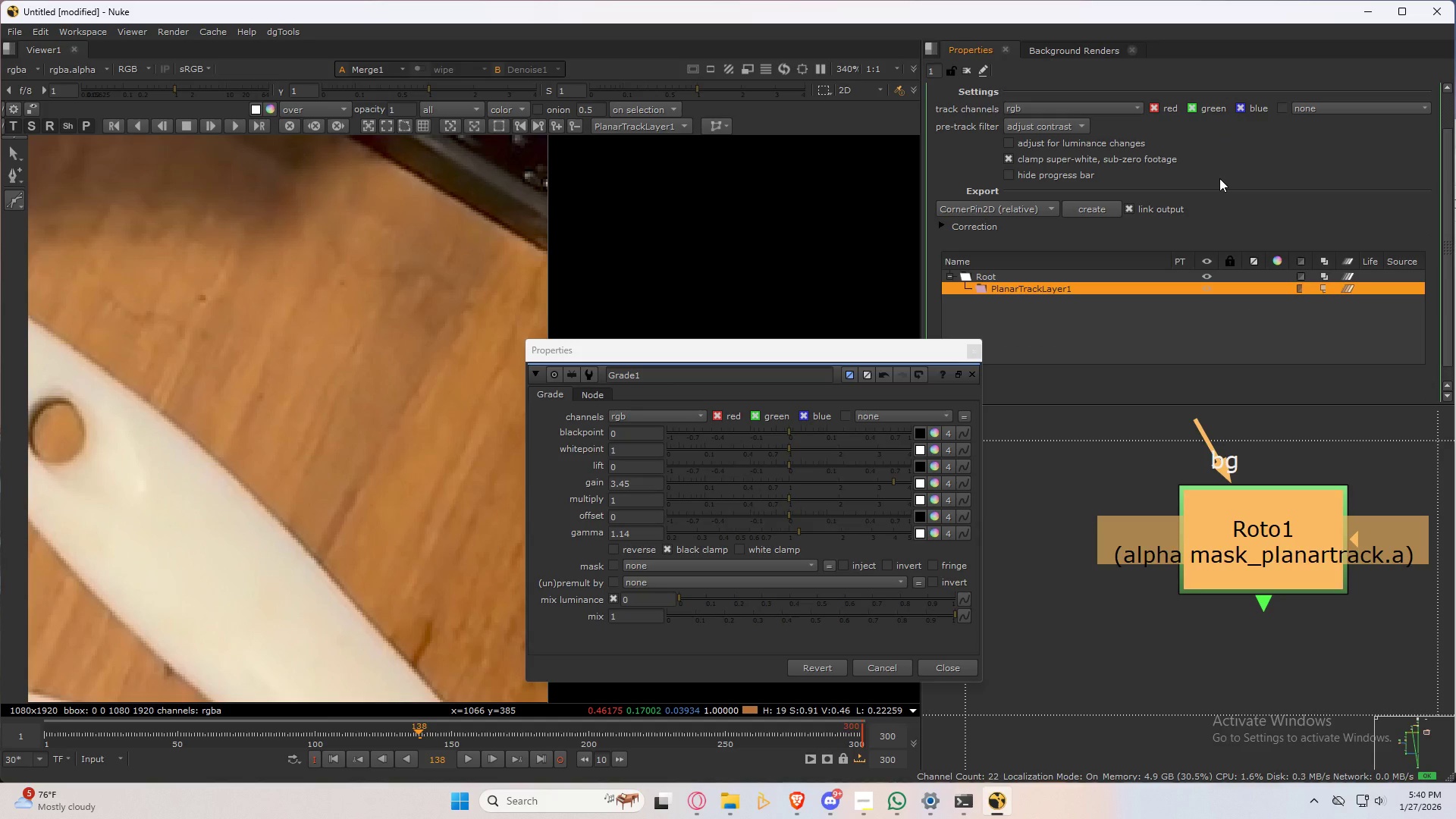 
scroll: coordinate [1219, 178], scroll_direction: up, amount: 4.0
 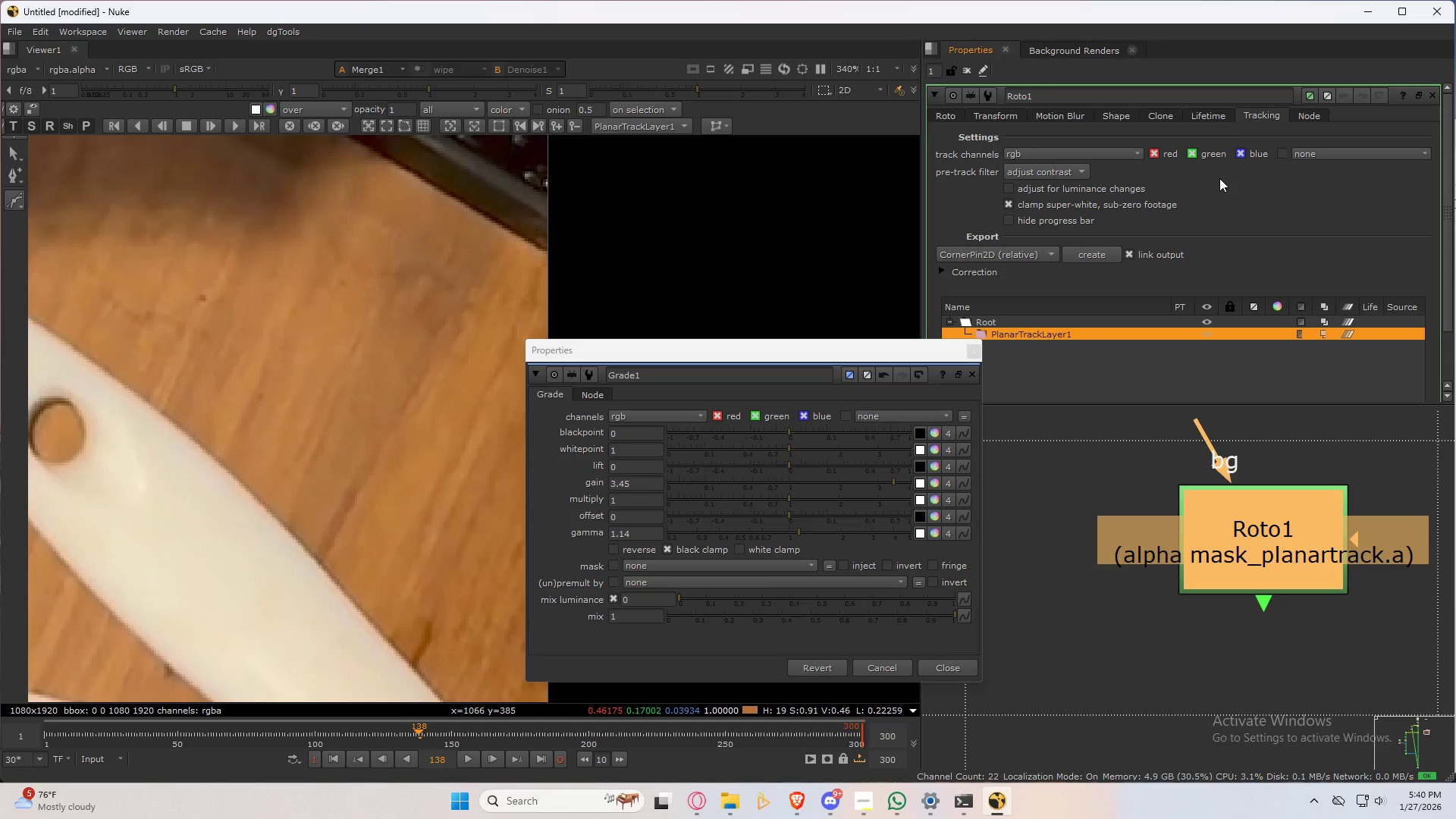 
left_click([1205, 118])
 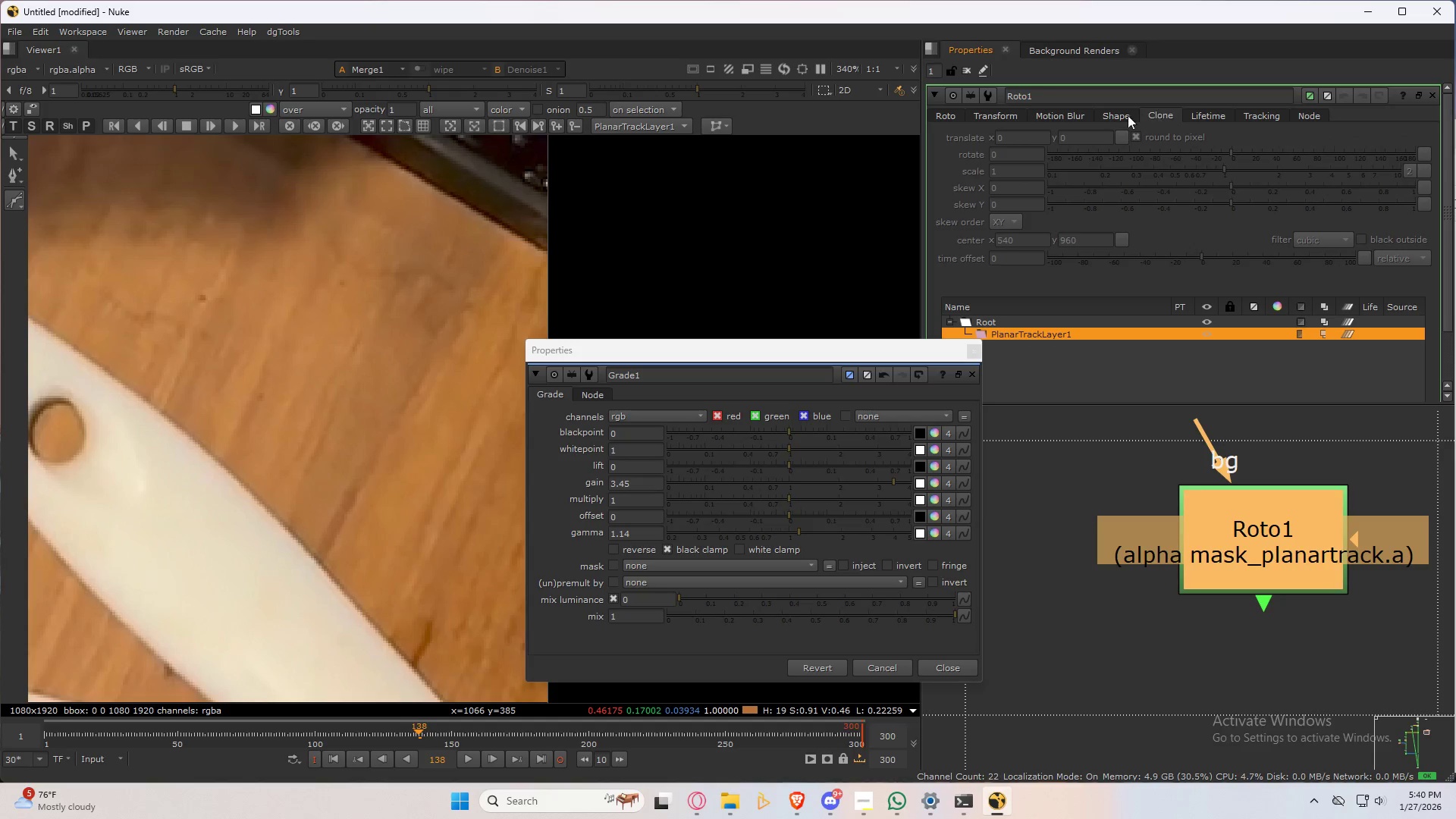 
double_click([1109, 115])
 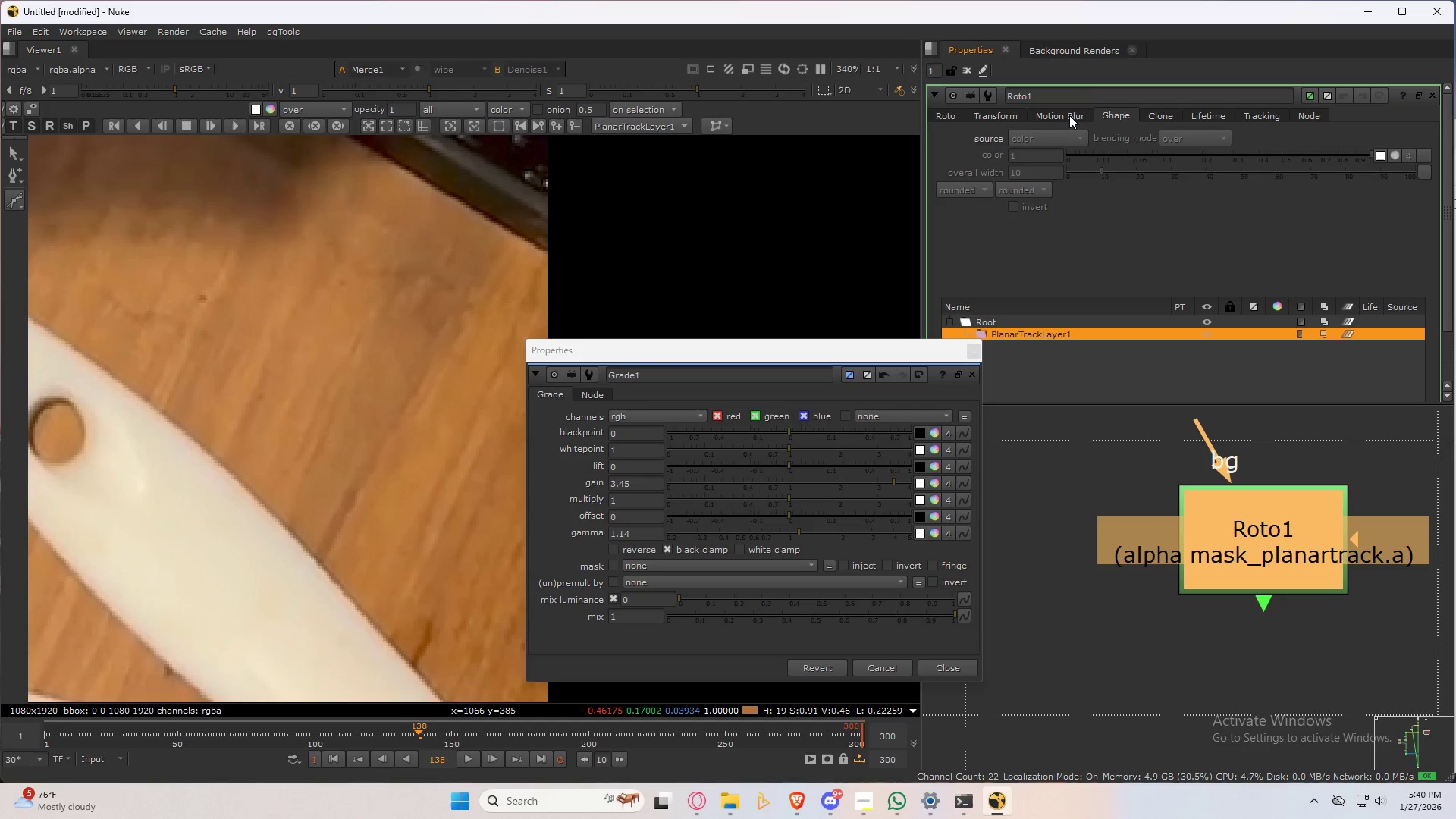 
triple_click([1067, 115])
 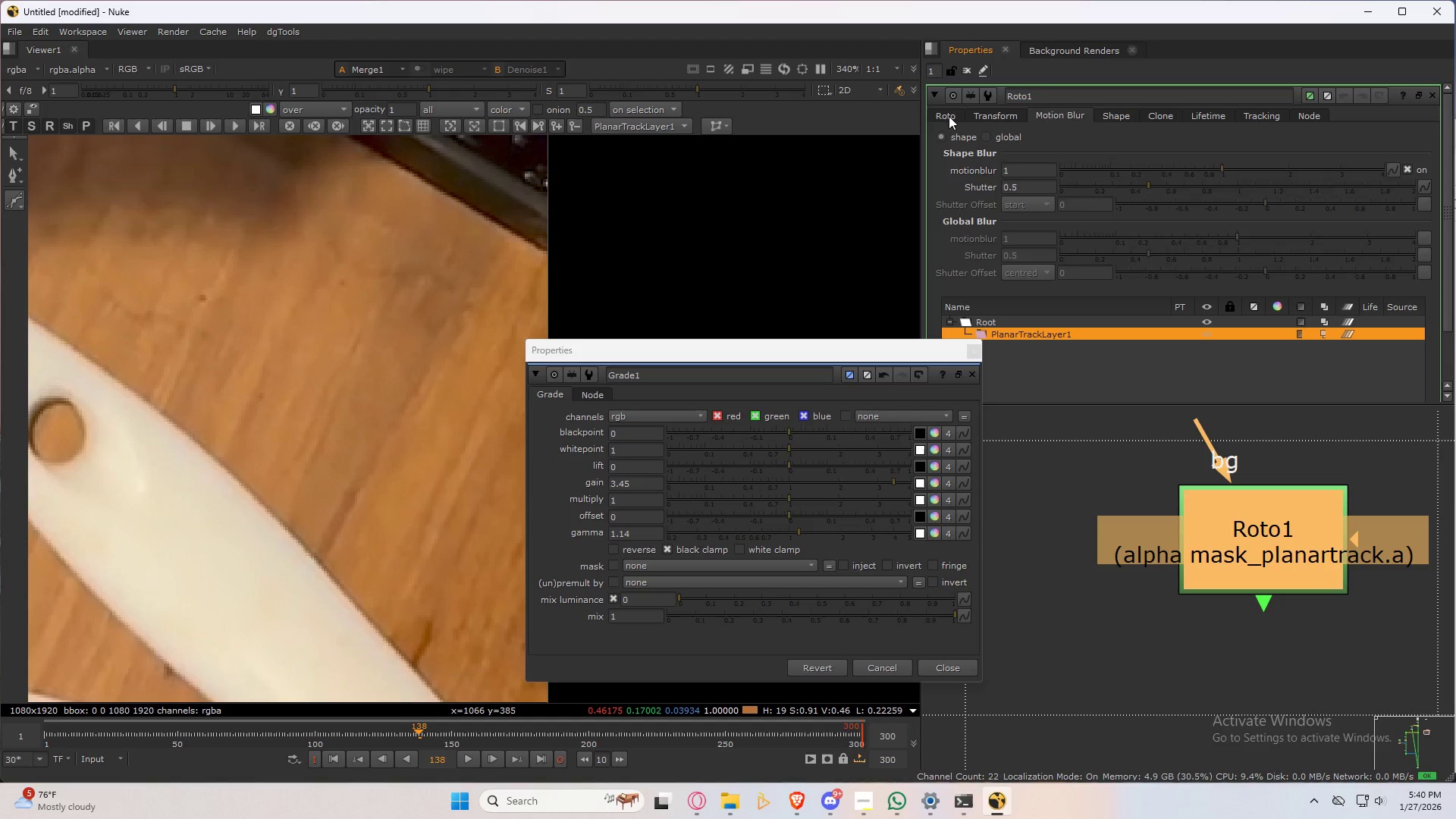 
left_click([949, 116])
 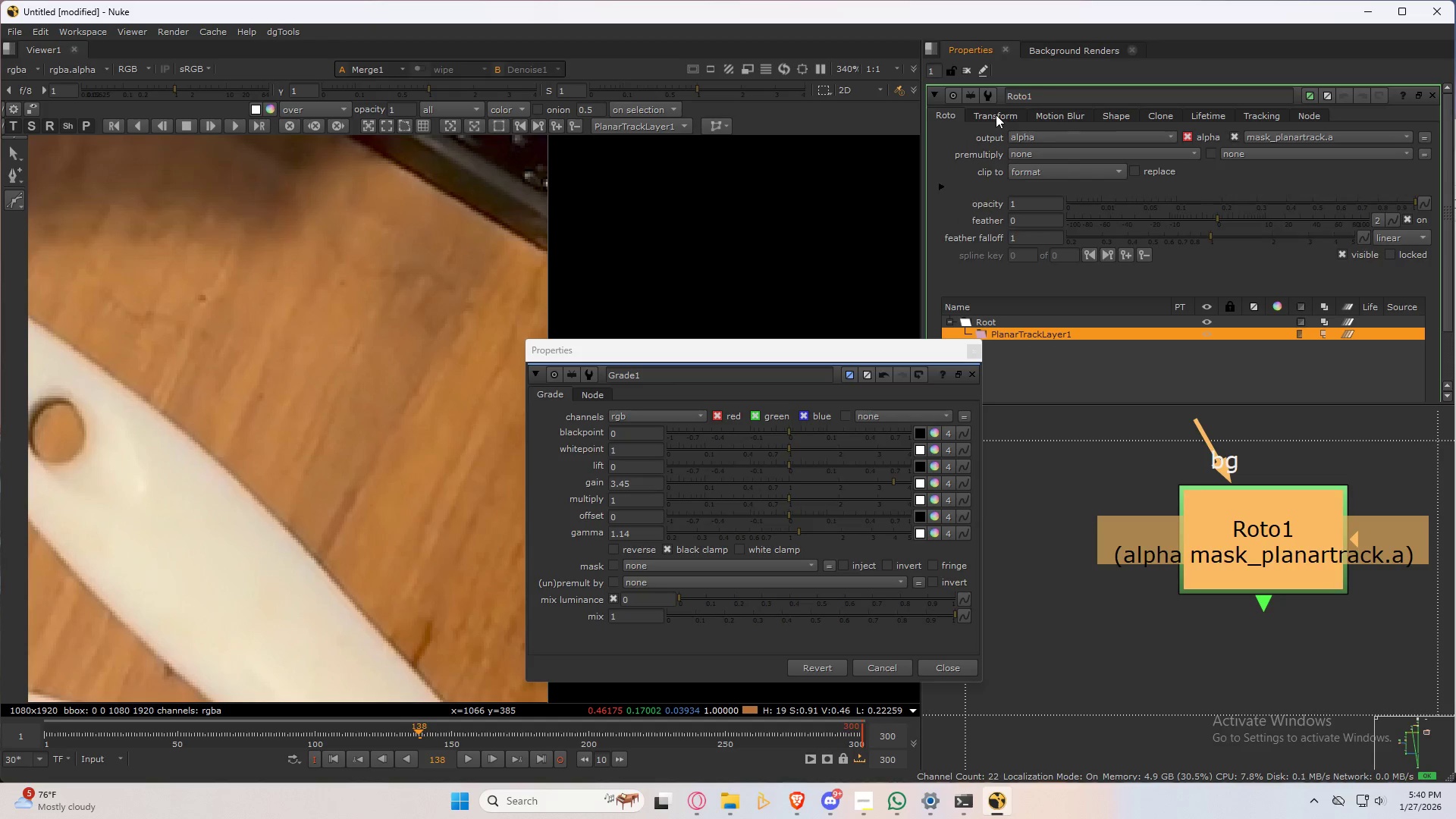 
left_click([996, 115])
 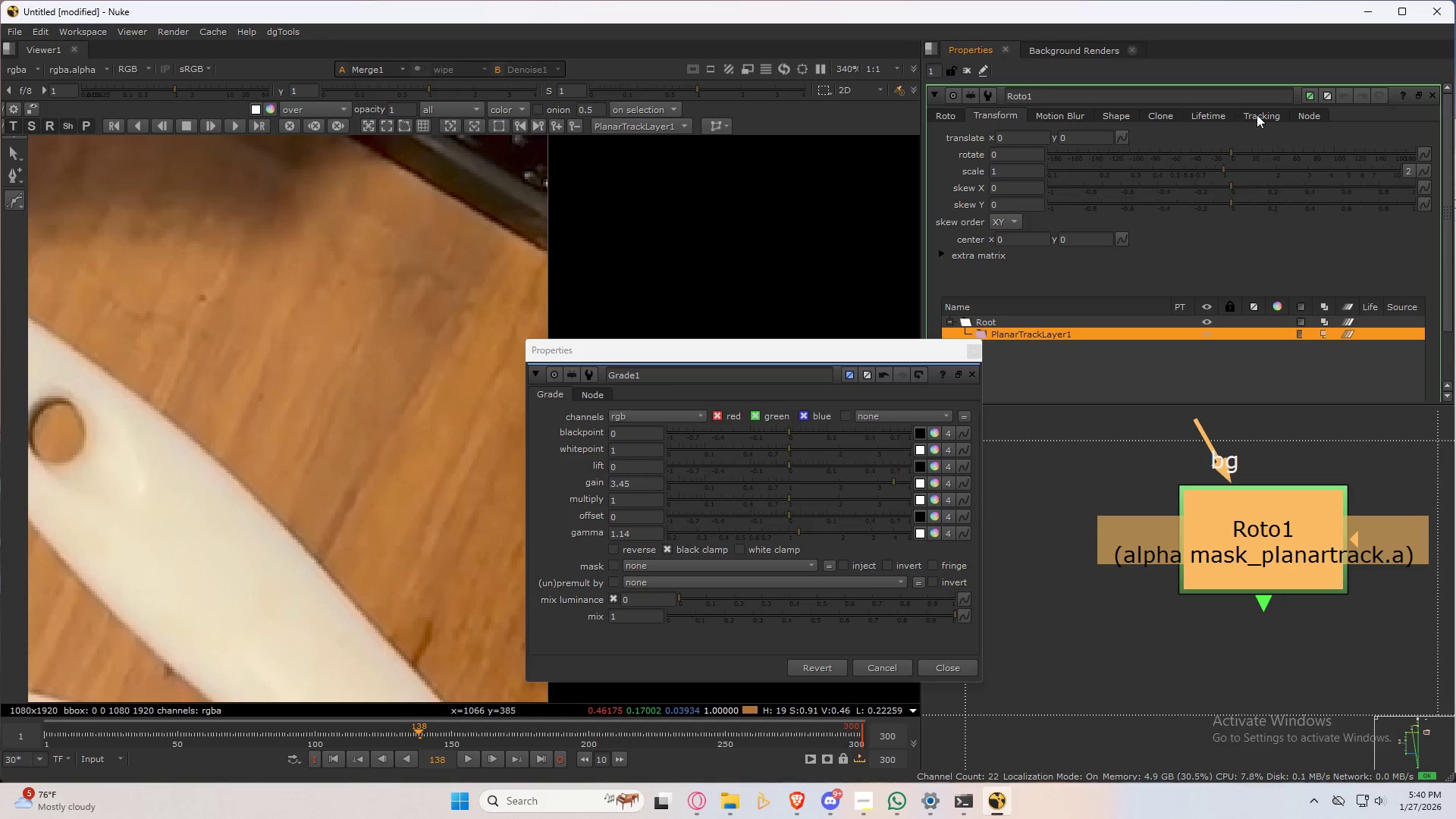 
left_click([1257, 115])
 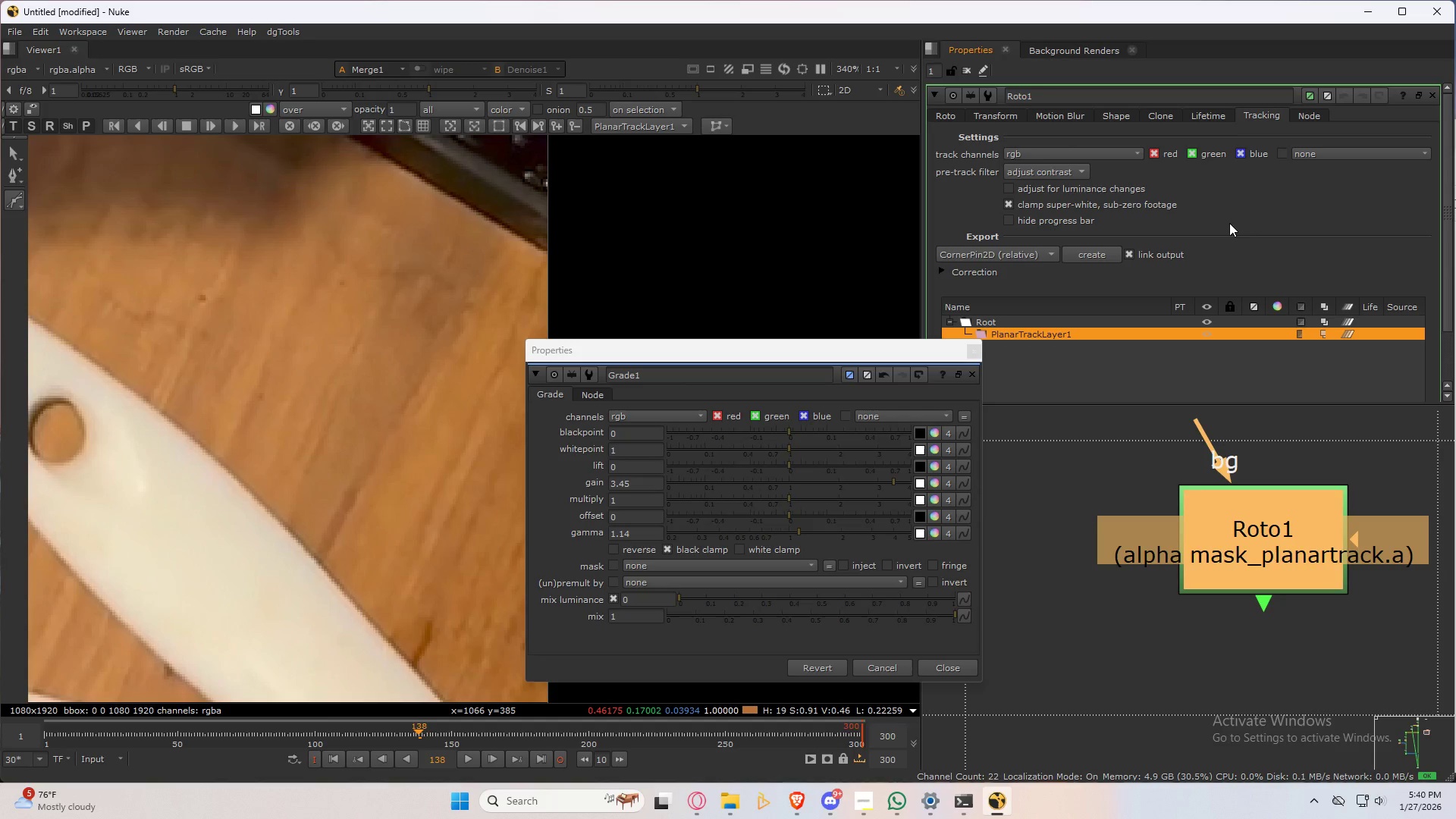 
wait(6.34)
 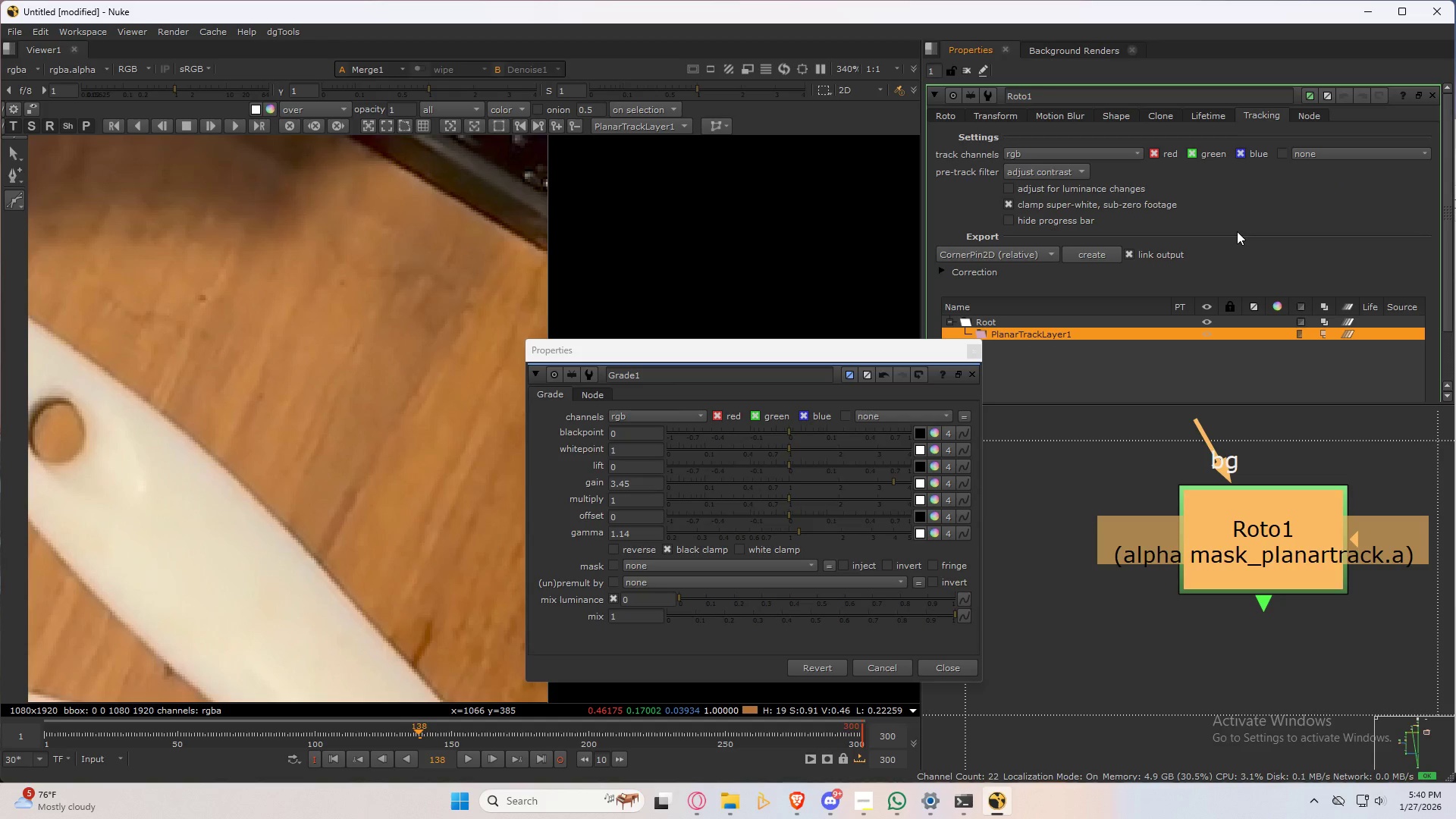 
scroll: coordinate [1103, 503], scroll_direction: down, amount: 16.0
 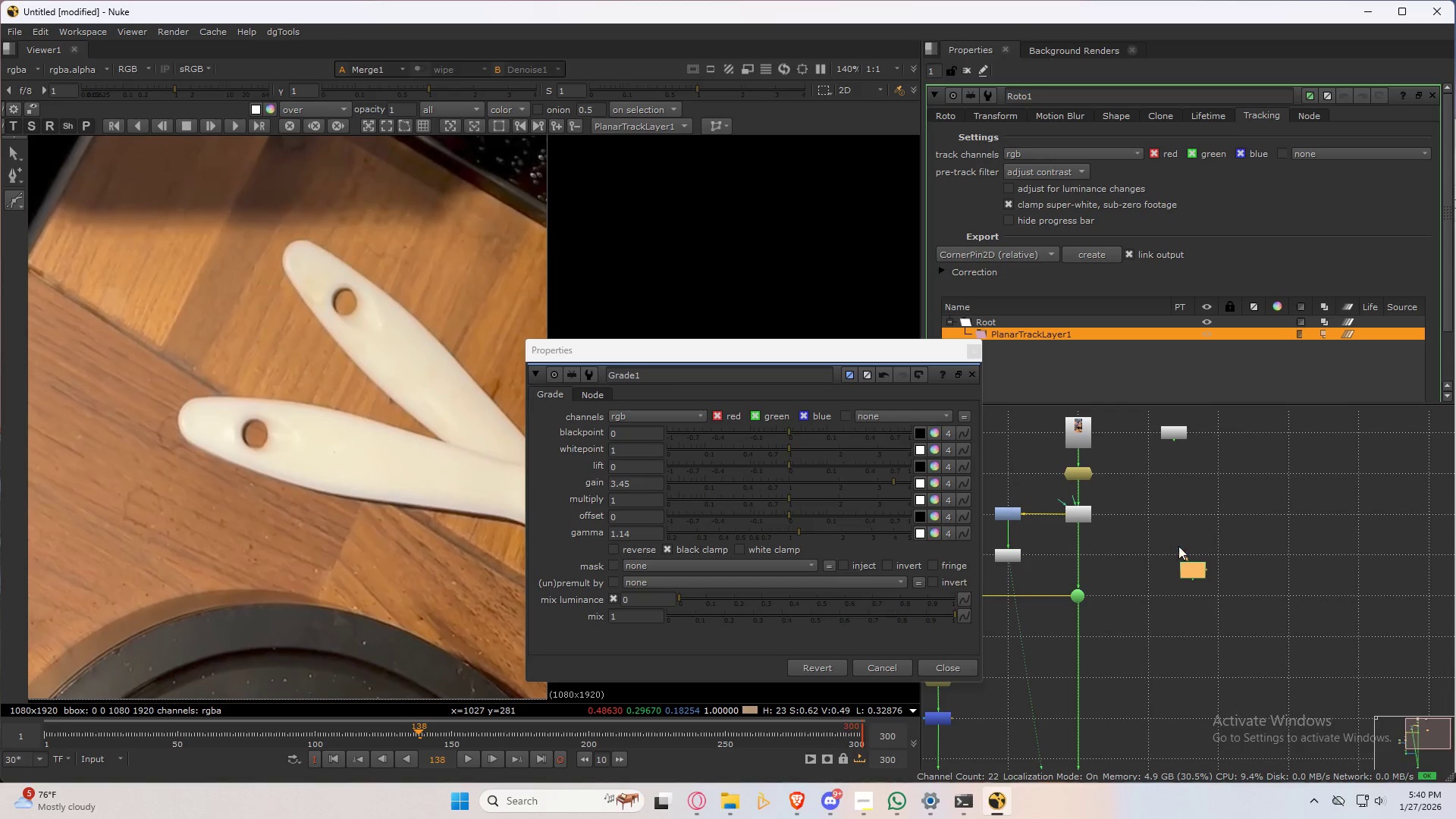 
left_click_drag(start_coordinate=[1188, 554], to_coordinate=[1081, 516])
 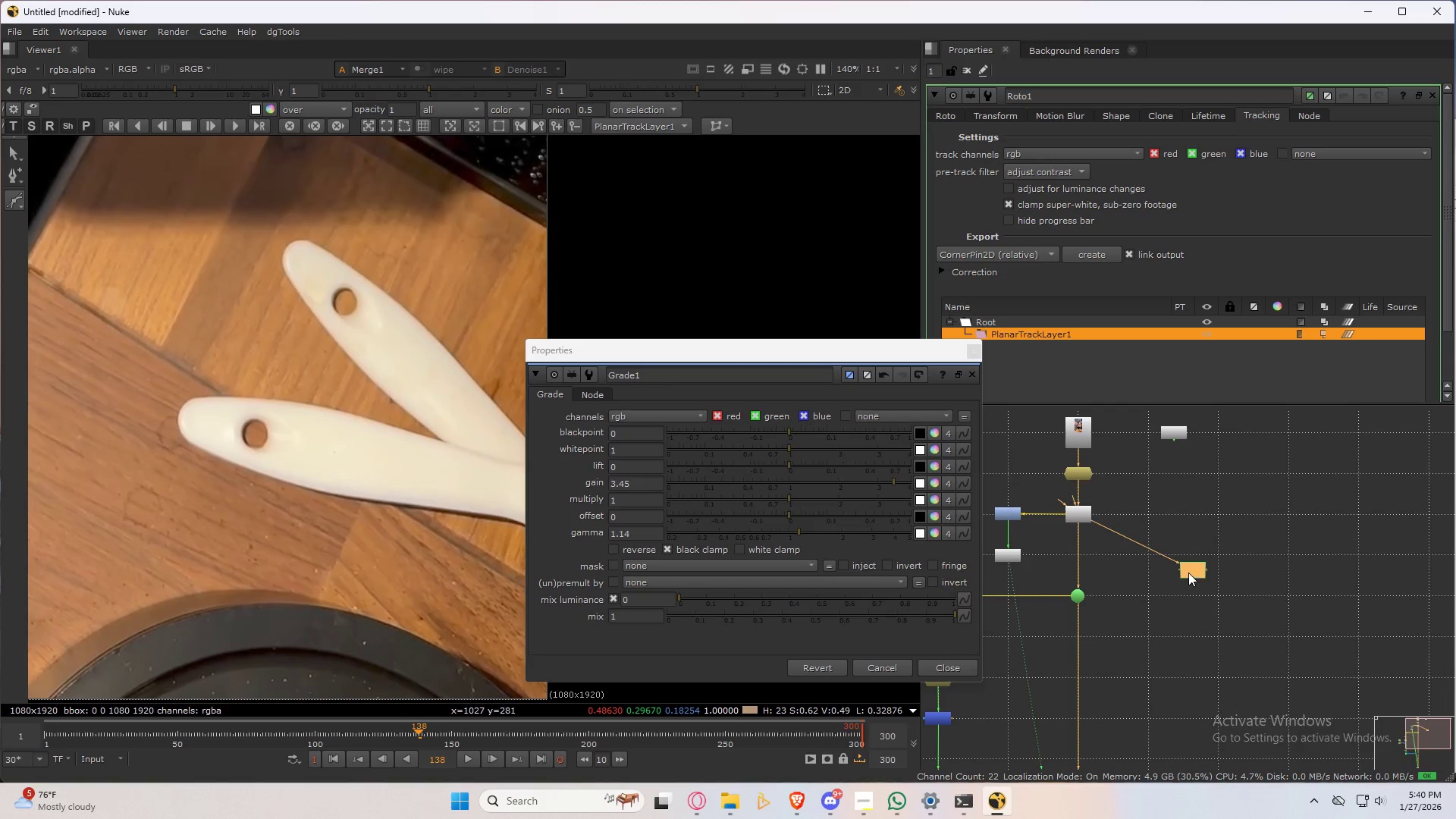 
double_click([1188, 573])
 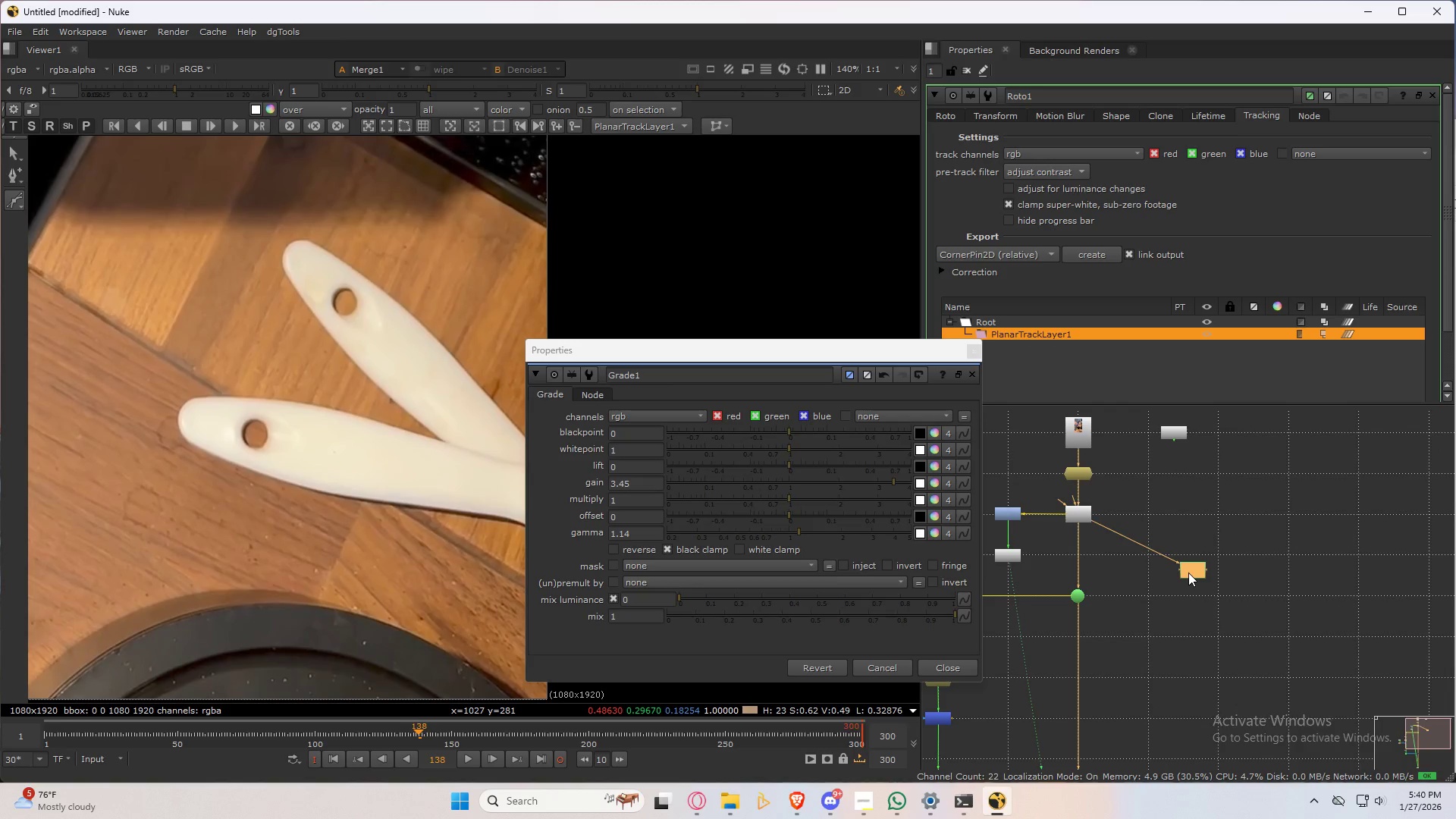 
triple_click([1188, 573])
 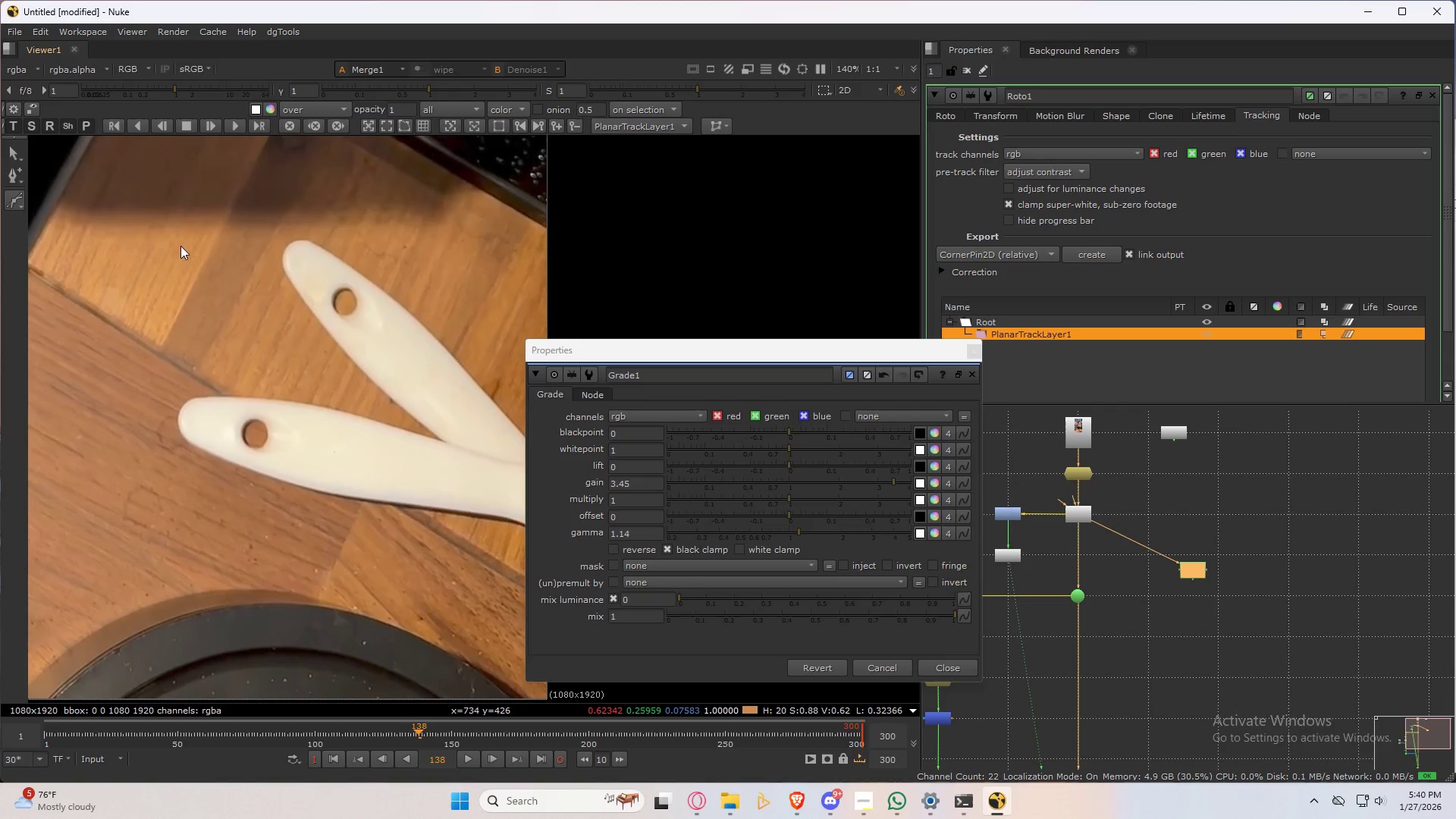 
scroll: coordinate [199, 256], scroll_direction: down, amount: 2.0
 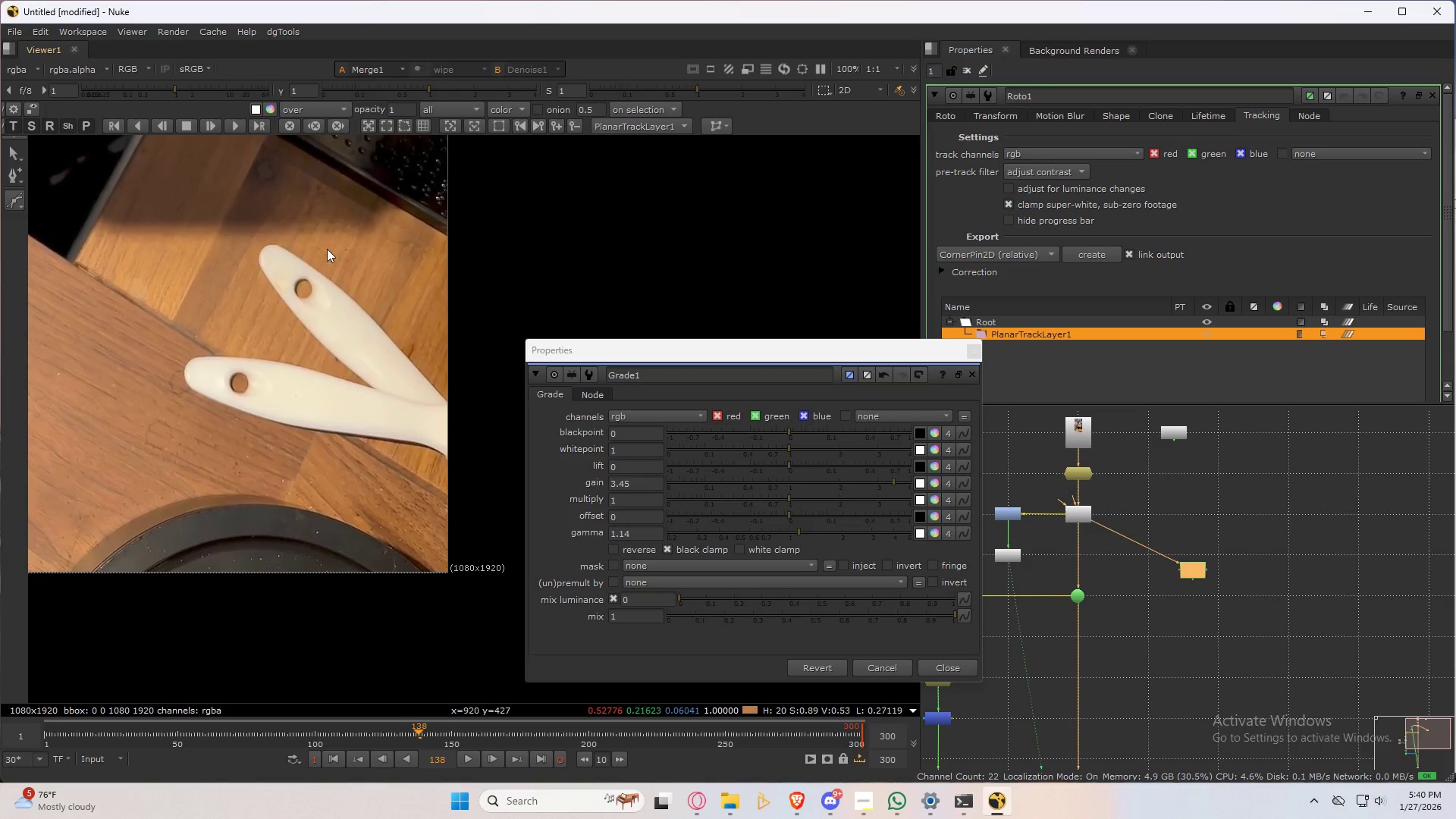 
left_click_drag(start_coordinate=[328, 255], to_coordinate=[322, 255])
 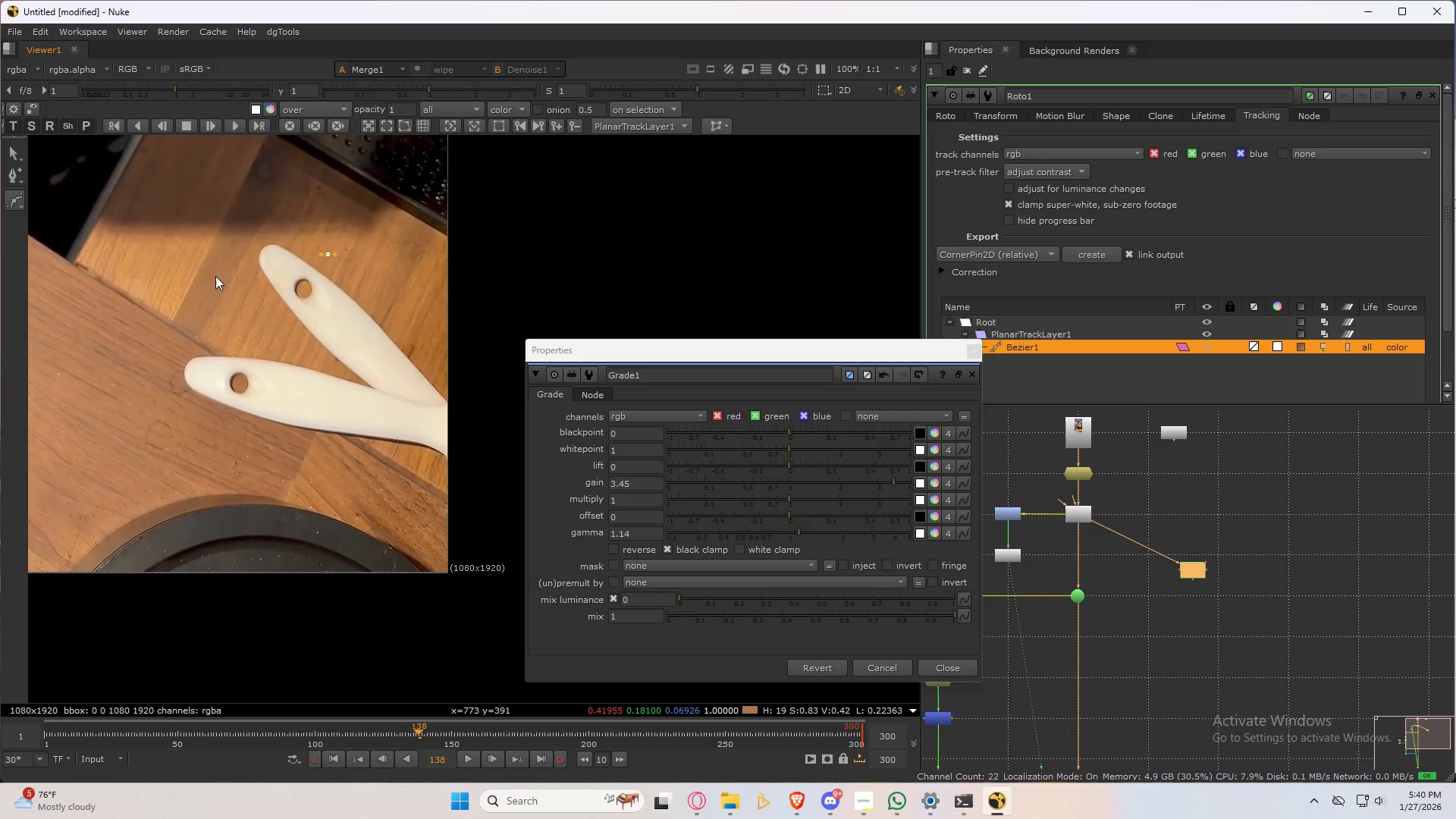 
left_click([208, 276])
 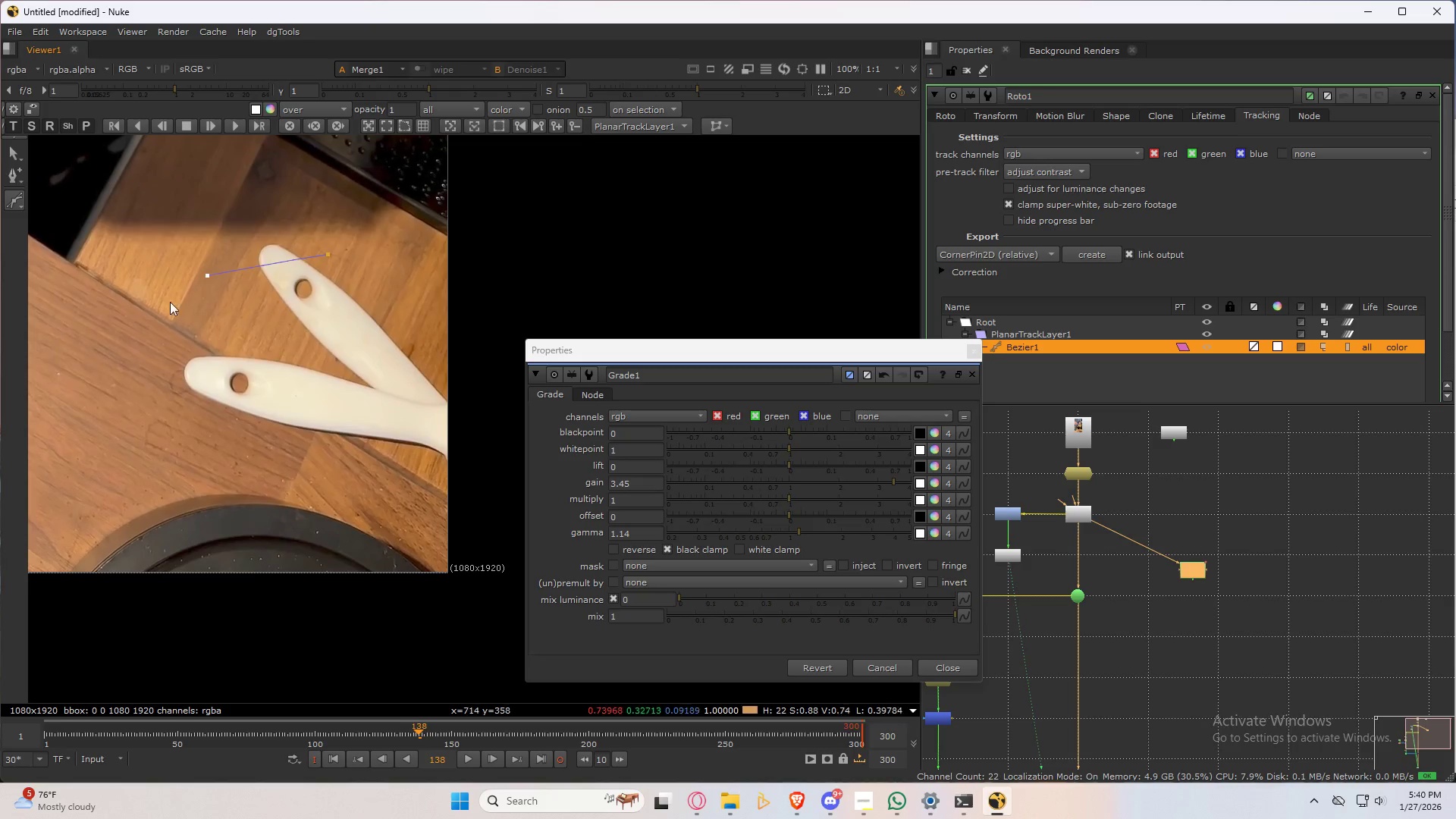 
left_click_drag(start_coordinate=[160, 331], to_coordinate=[154, 350])
 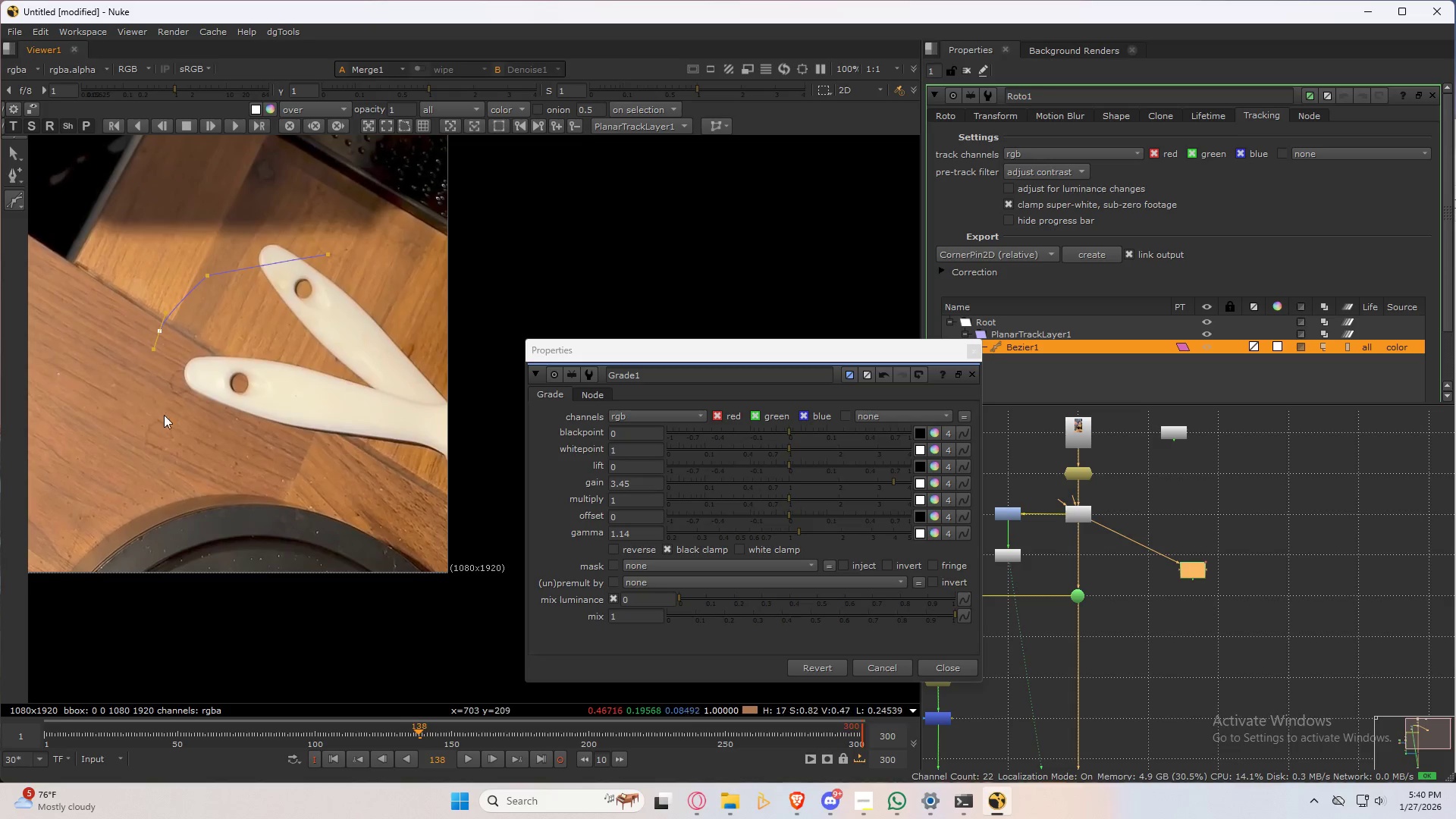 
left_click_drag(start_coordinate=[165, 422], to_coordinate=[168, 438])
 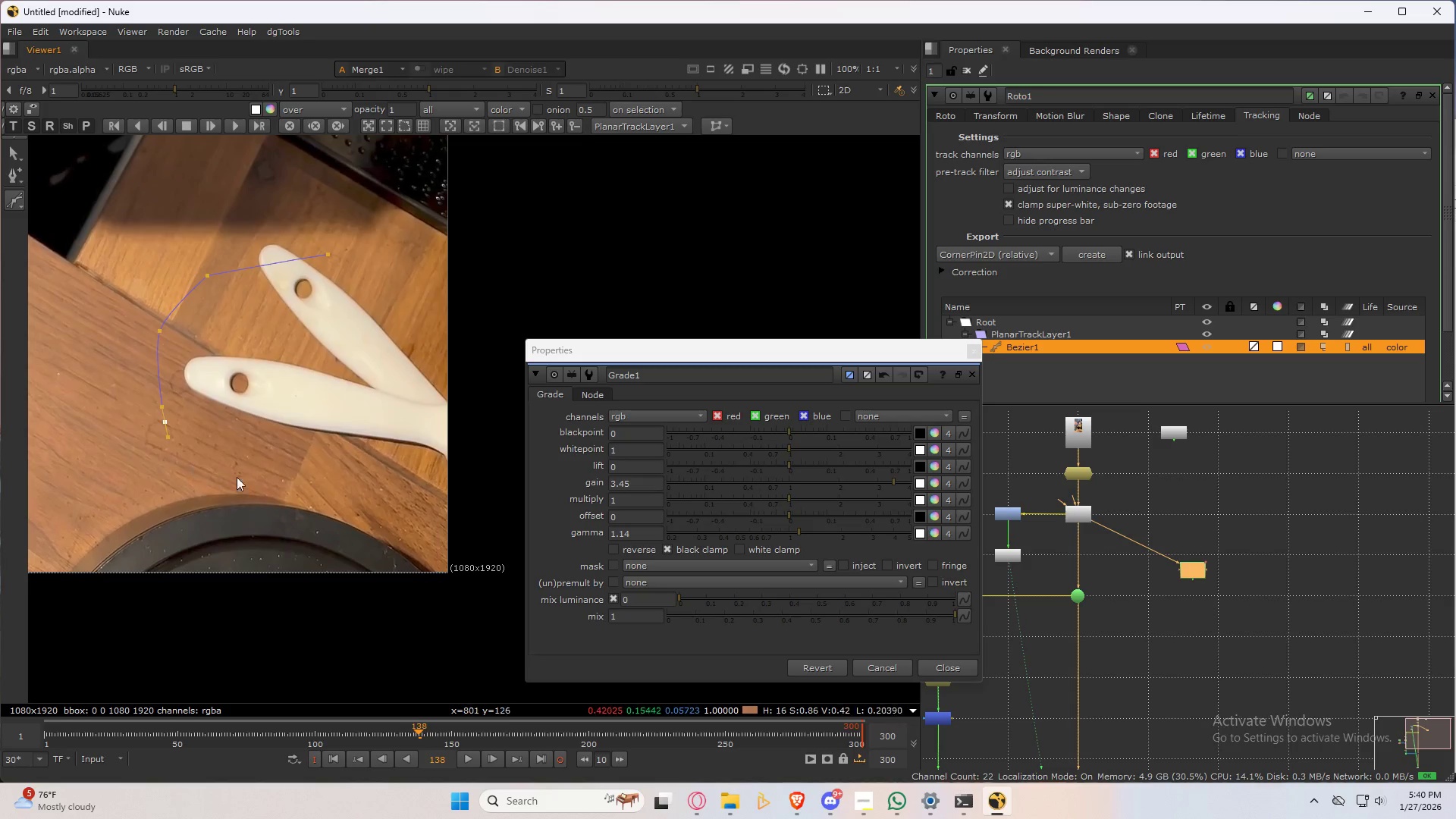 
left_click_drag(start_coordinate=[252, 482], to_coordinate=[277, 485])
 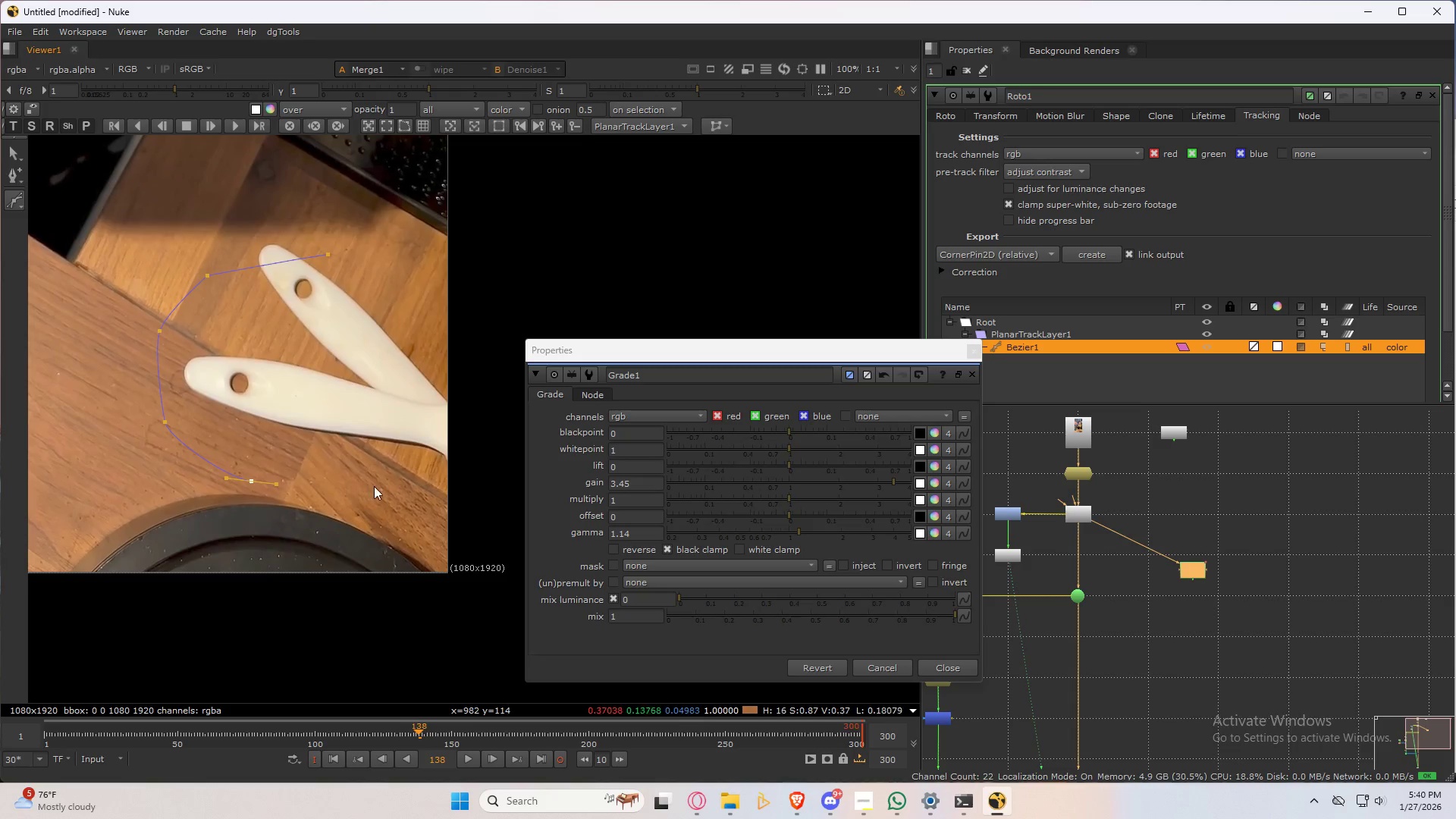 
left_click_drag(start_coordinate=[381, 487], to_coordinate=[394, 460])
 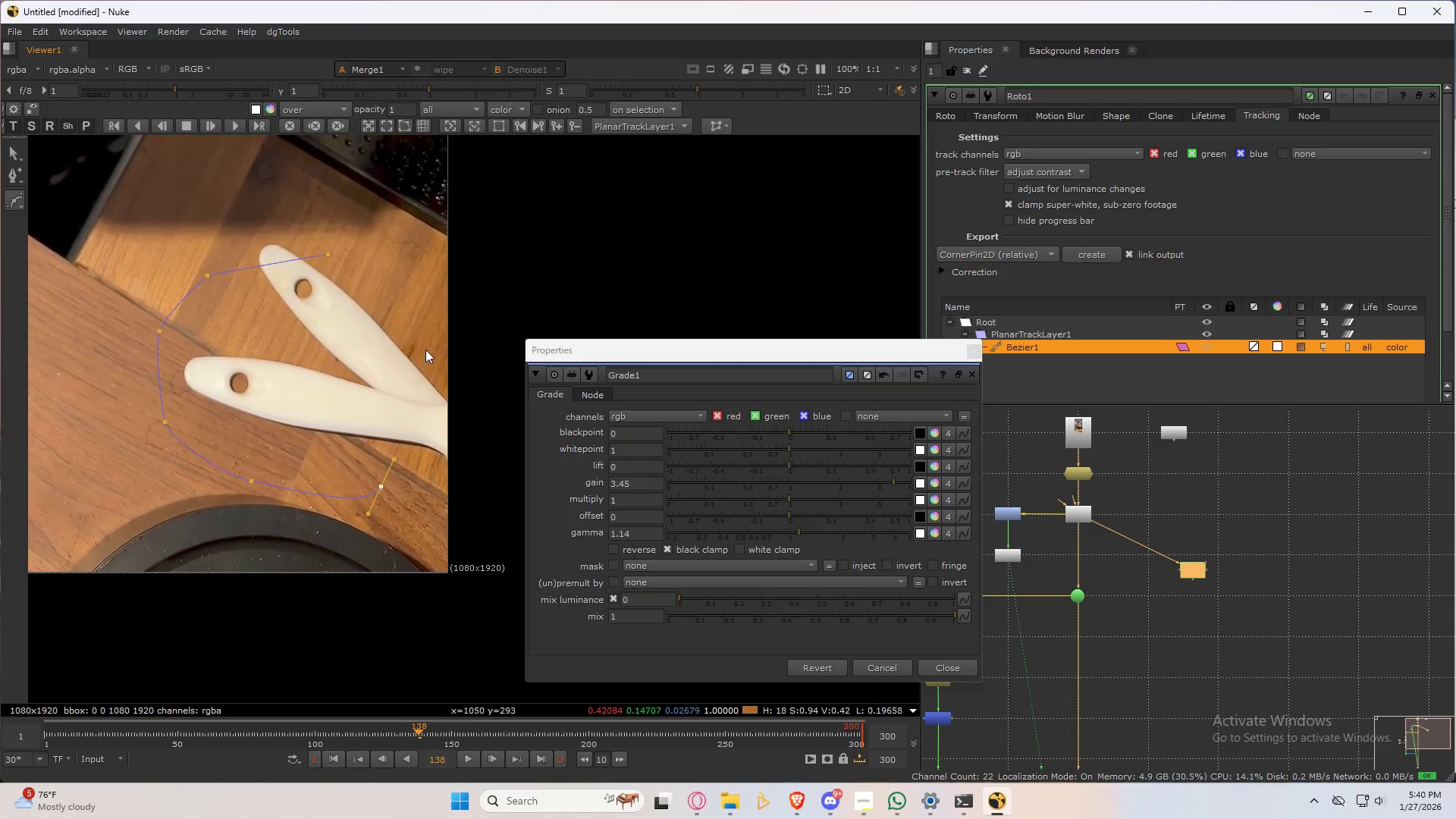 
left_click_drag(start_coordinate=[425, 340], to_coordinate=[423, 332])
 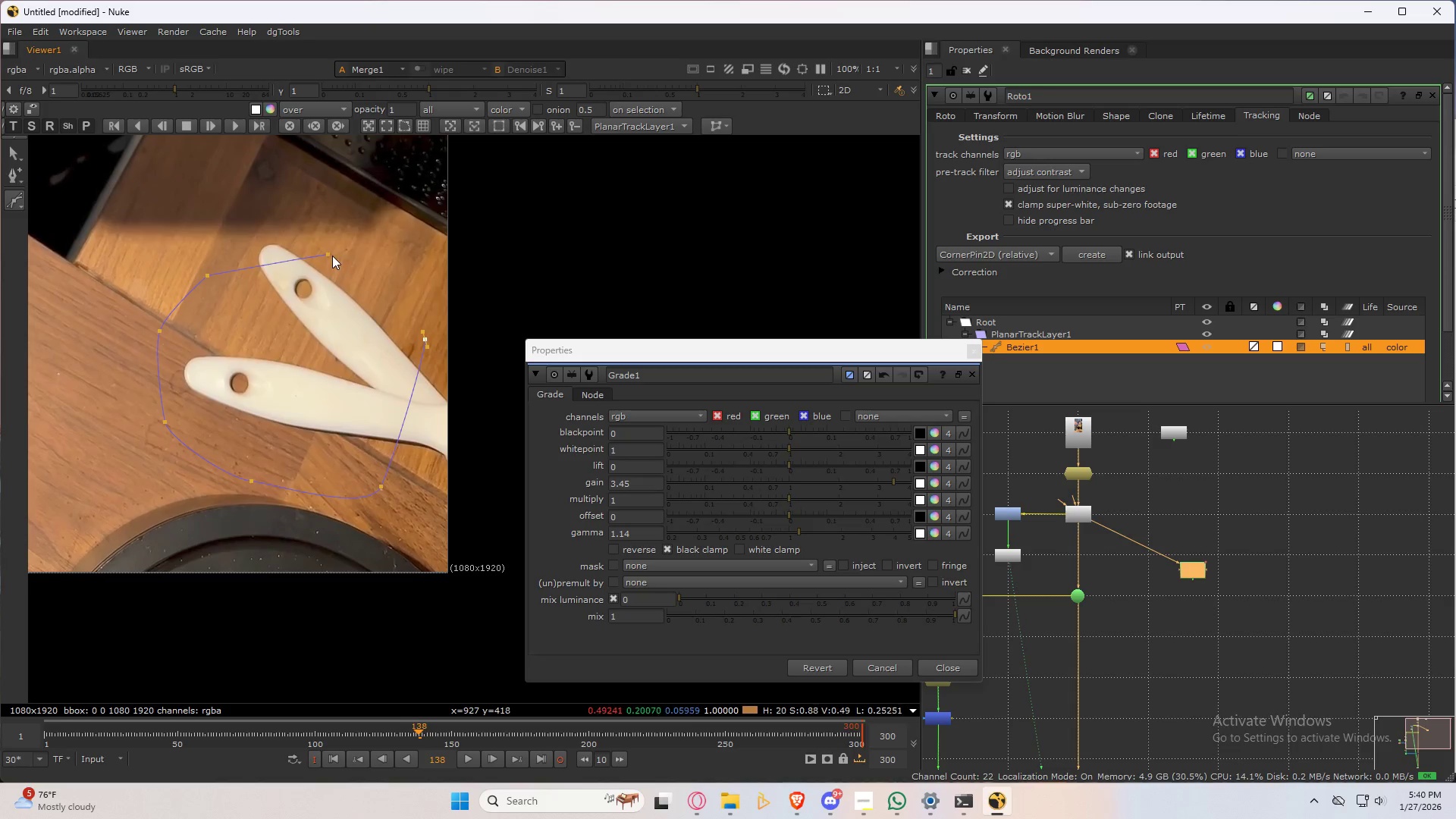 
left_click([331, 254])
 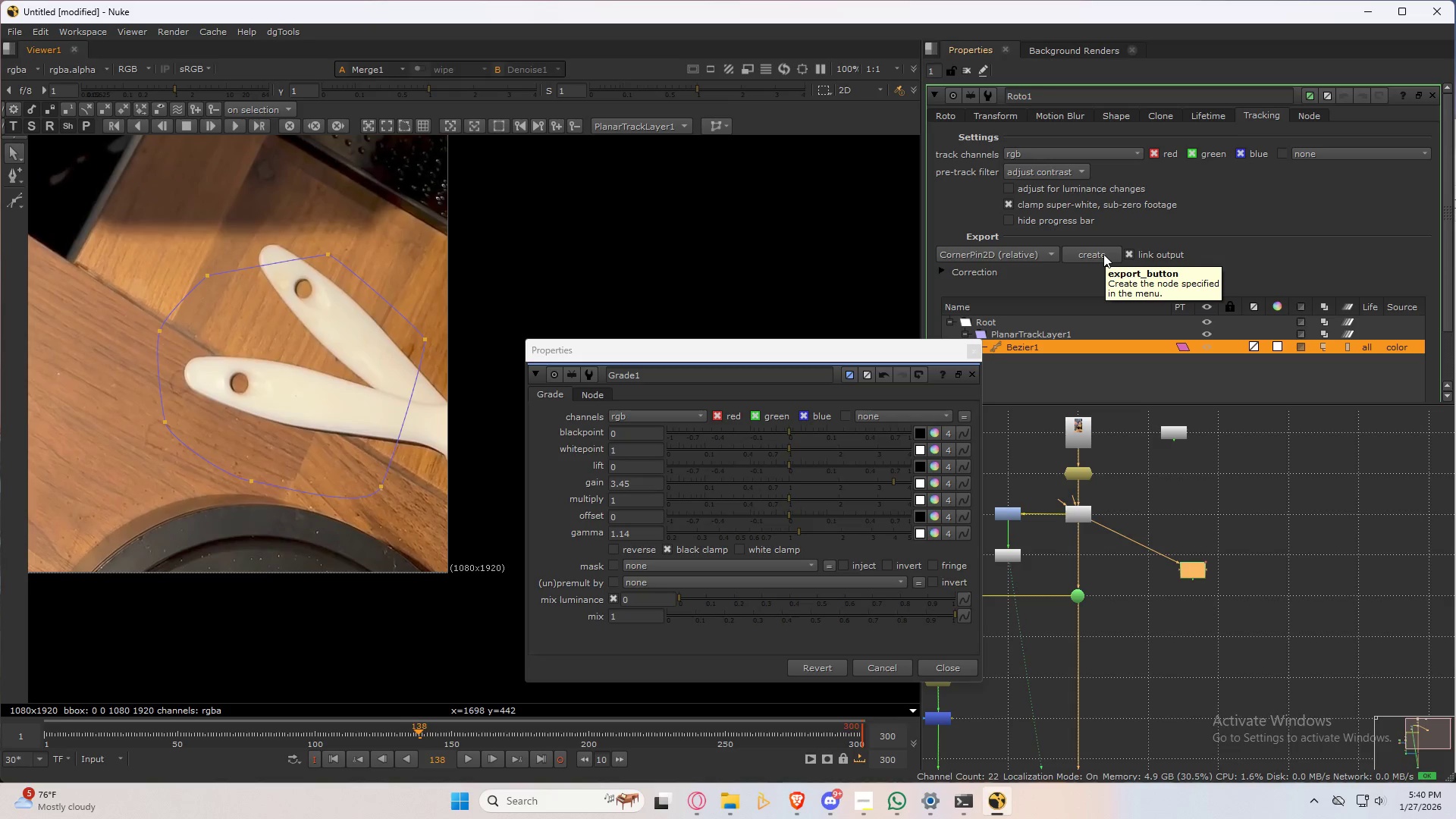 
left_click([1103, 254])
 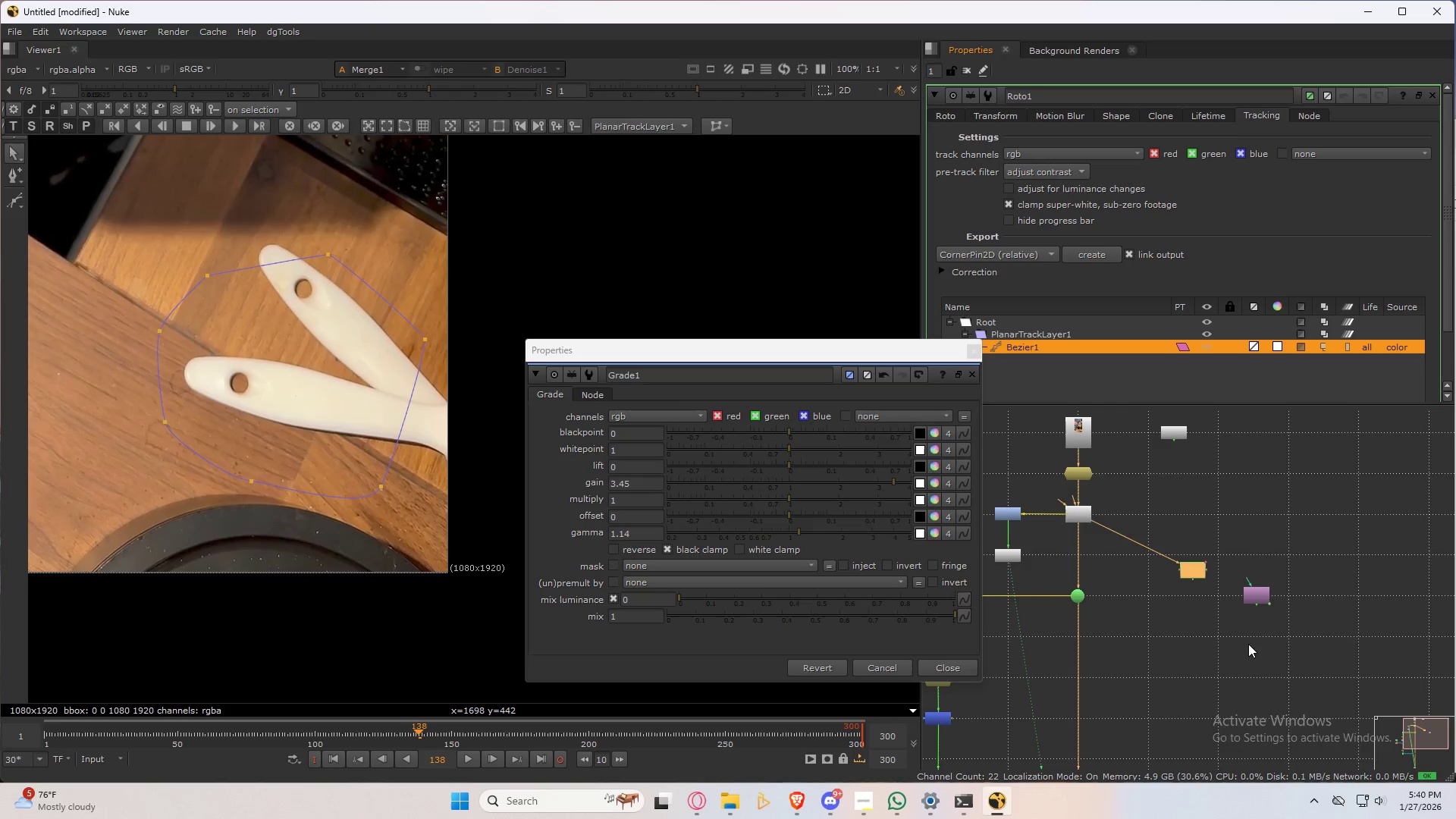 
scroll: coordinate [1265, 589], scroll_direction: up, amount: 7.0
 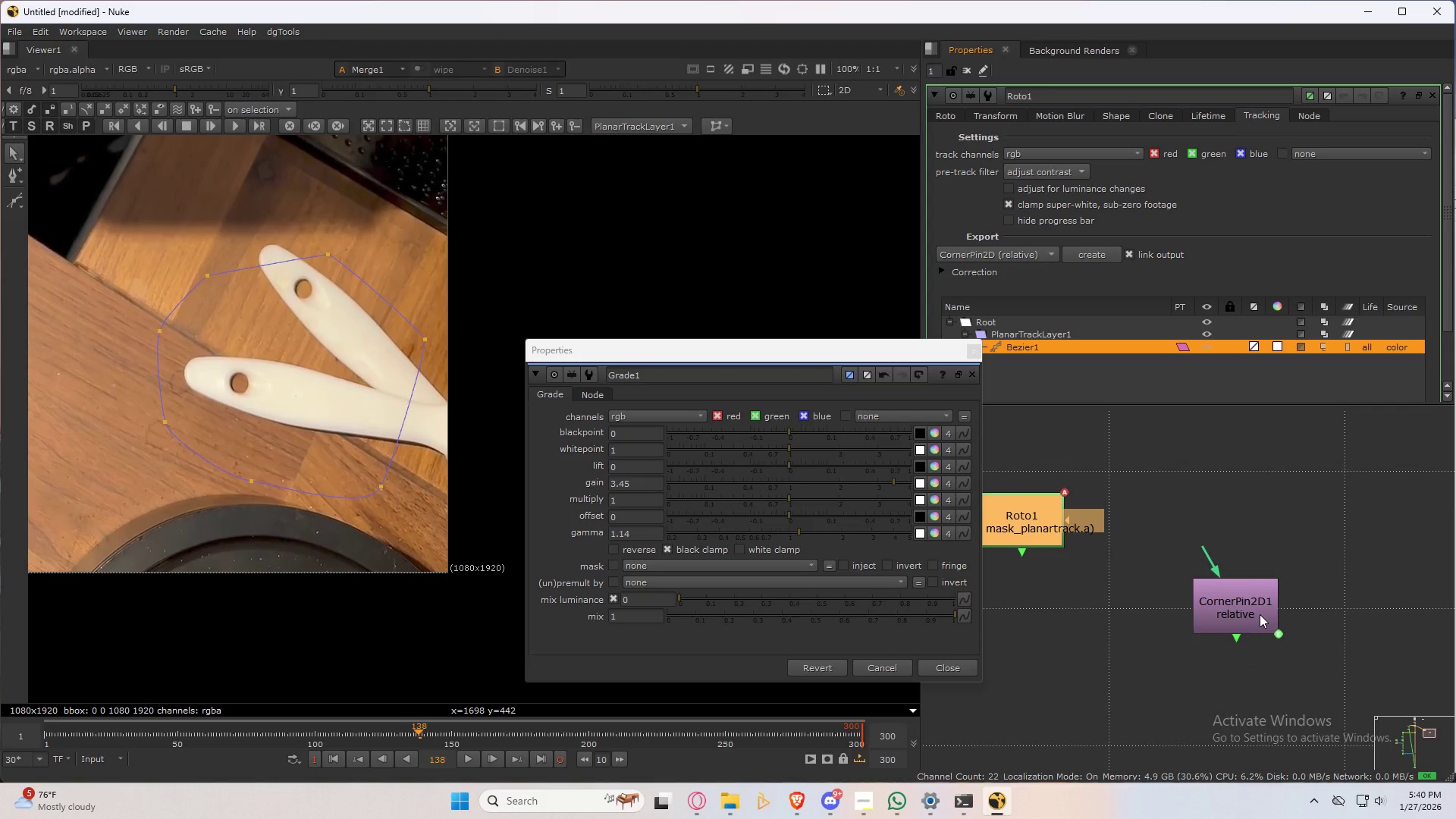 
left_click([1260, 613])
 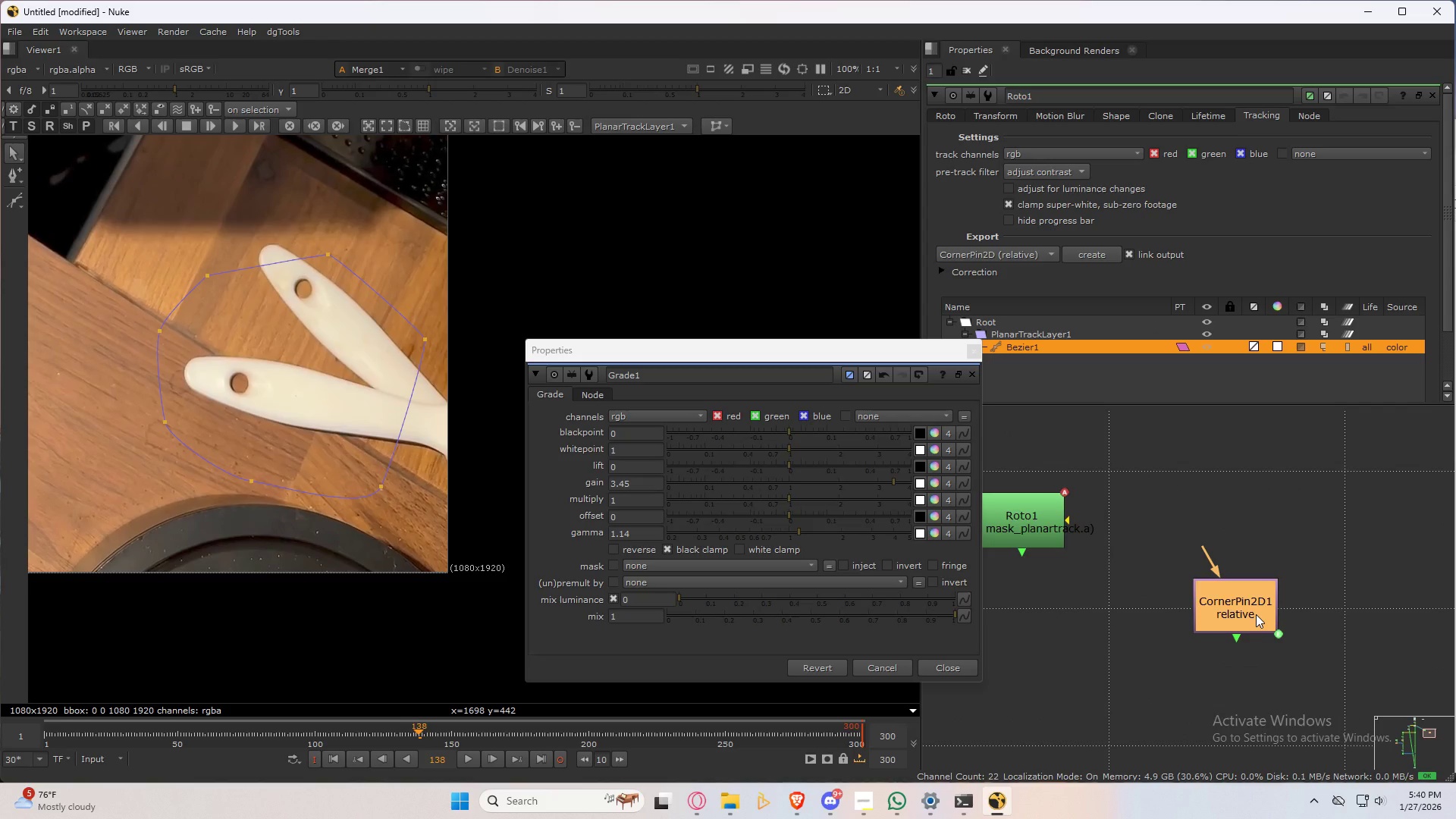 
key(Delete)
 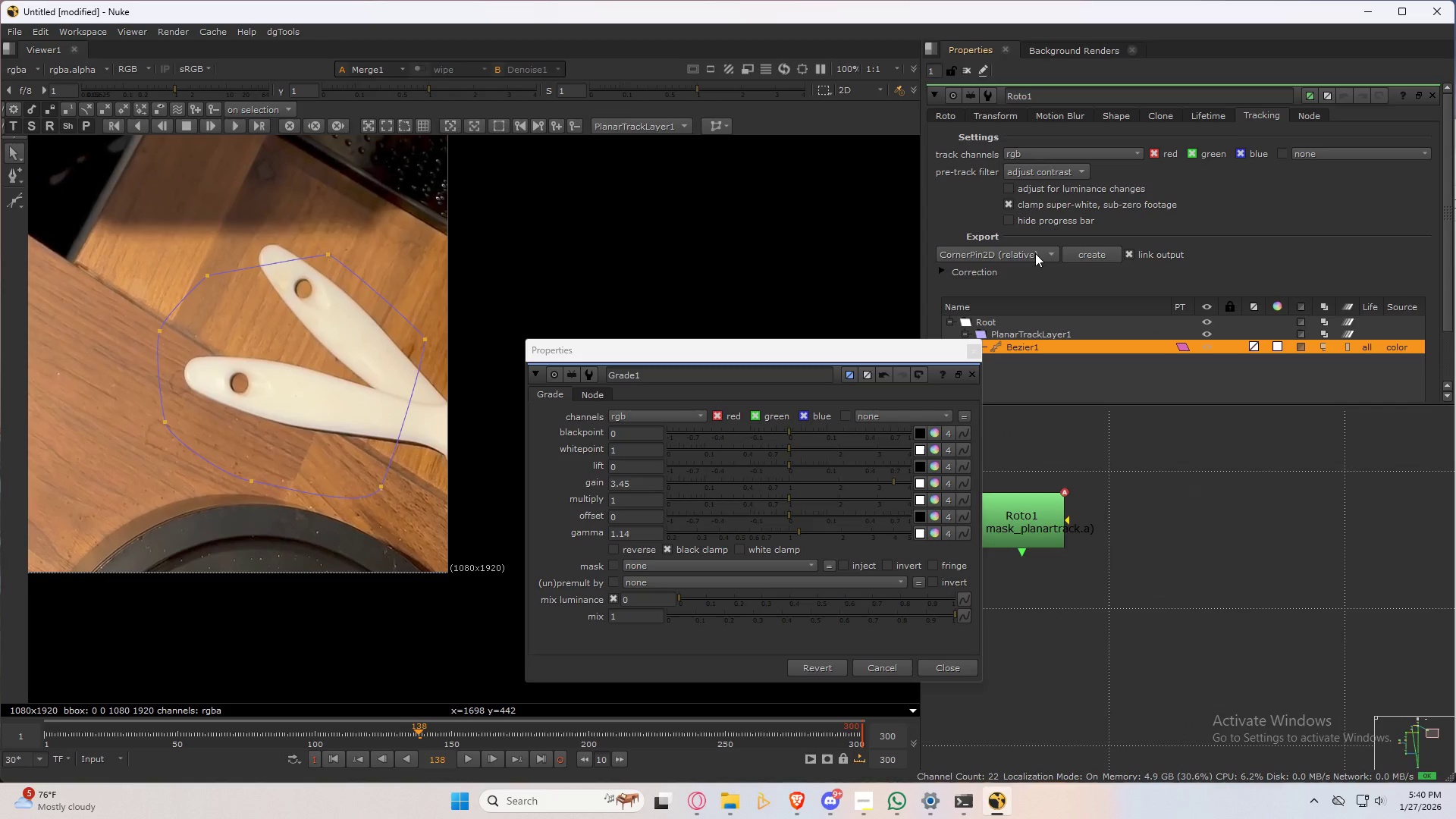 
mouse_move([1012, 256])
 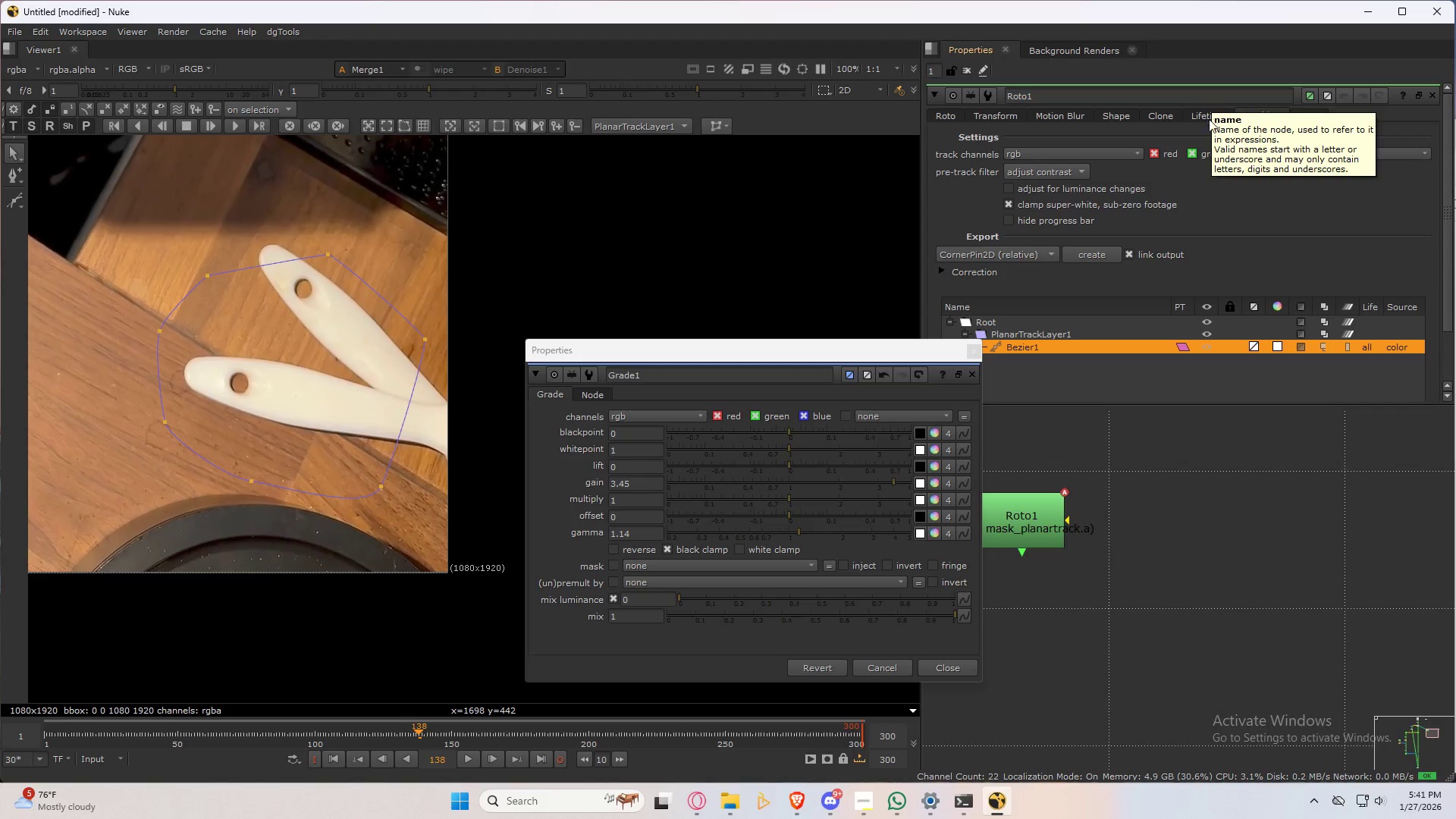 
left_click([1209, 119])
 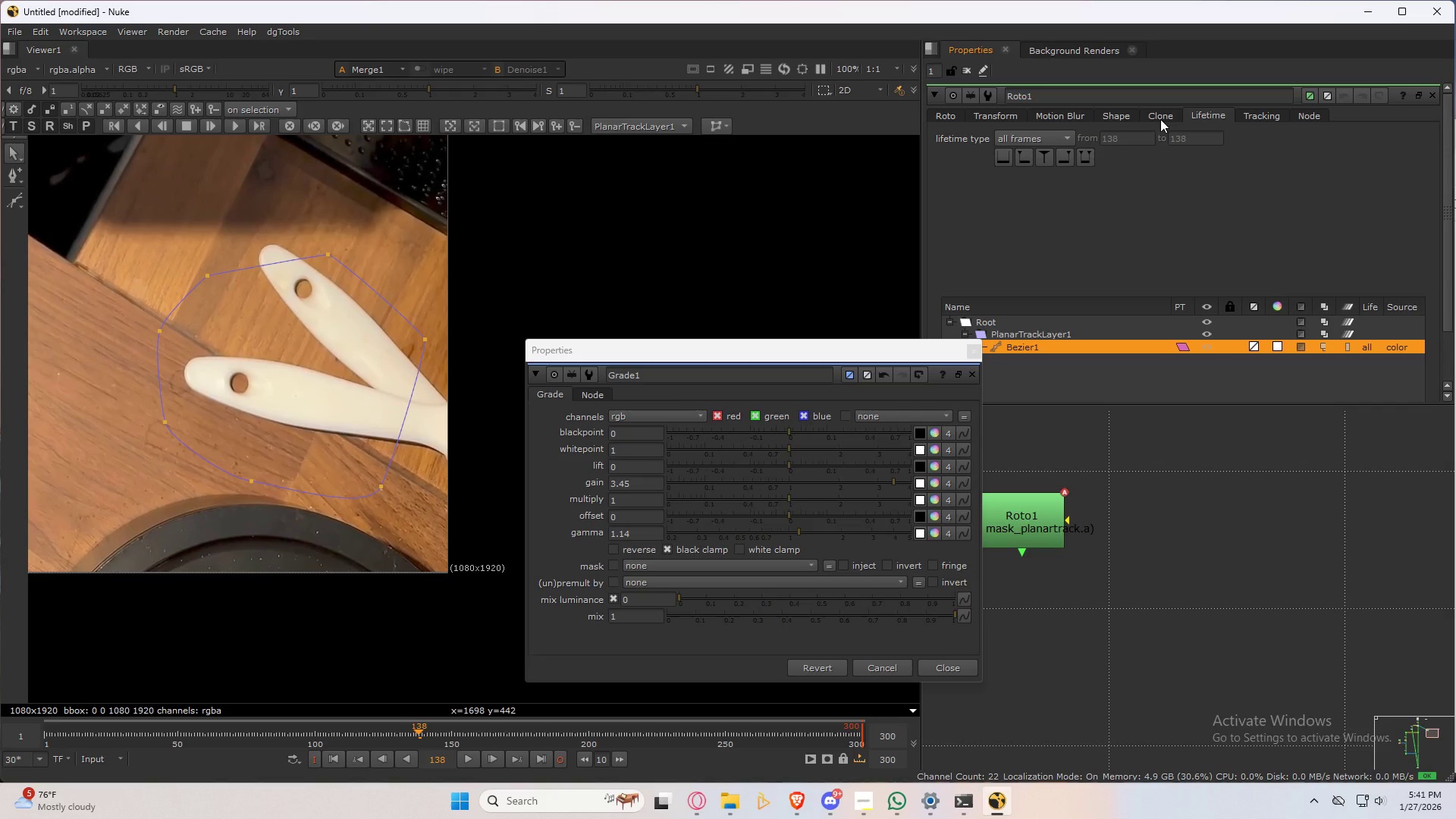 
left_click([1164, 114])
 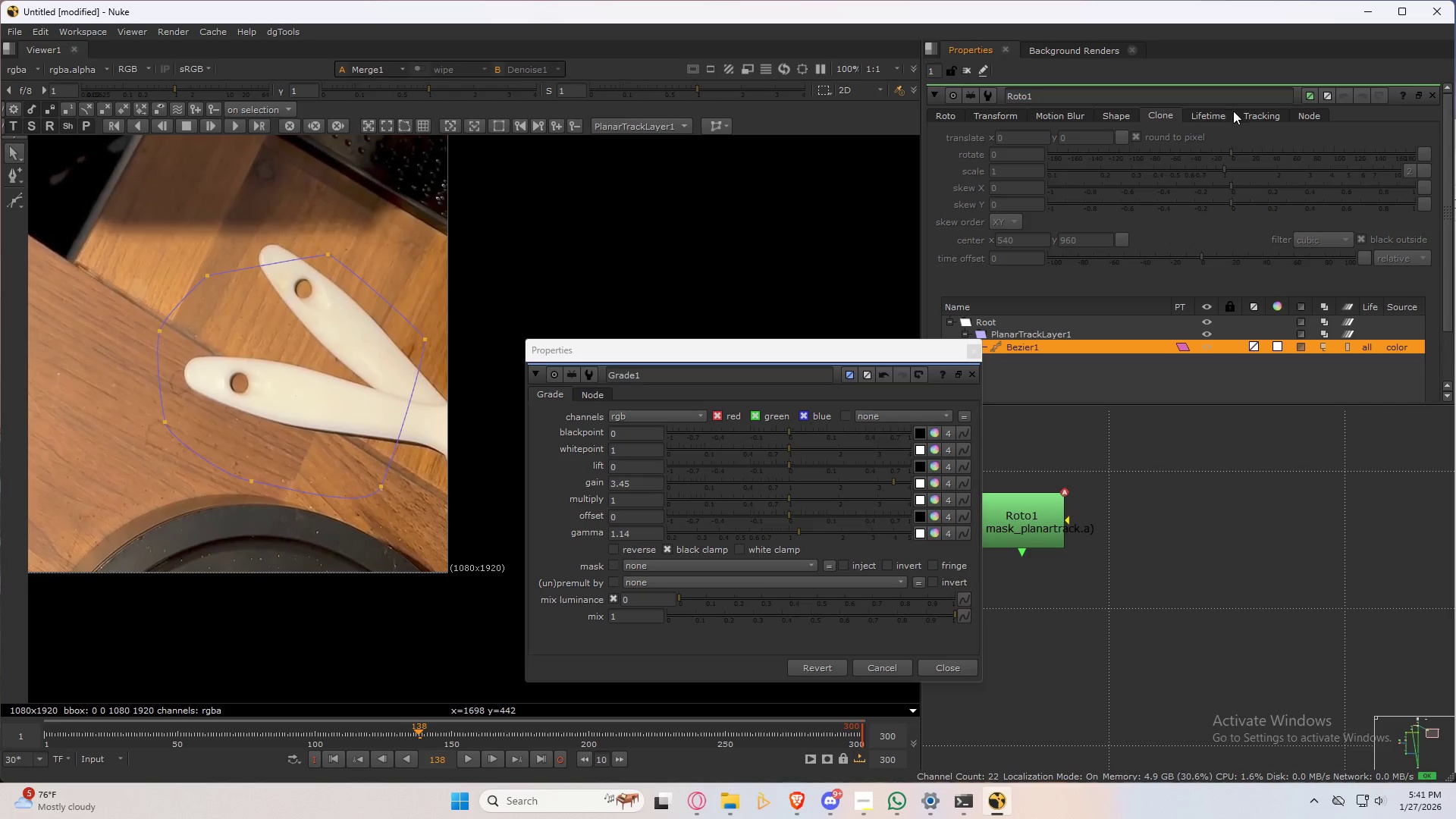 
left_click([1250, 111])
 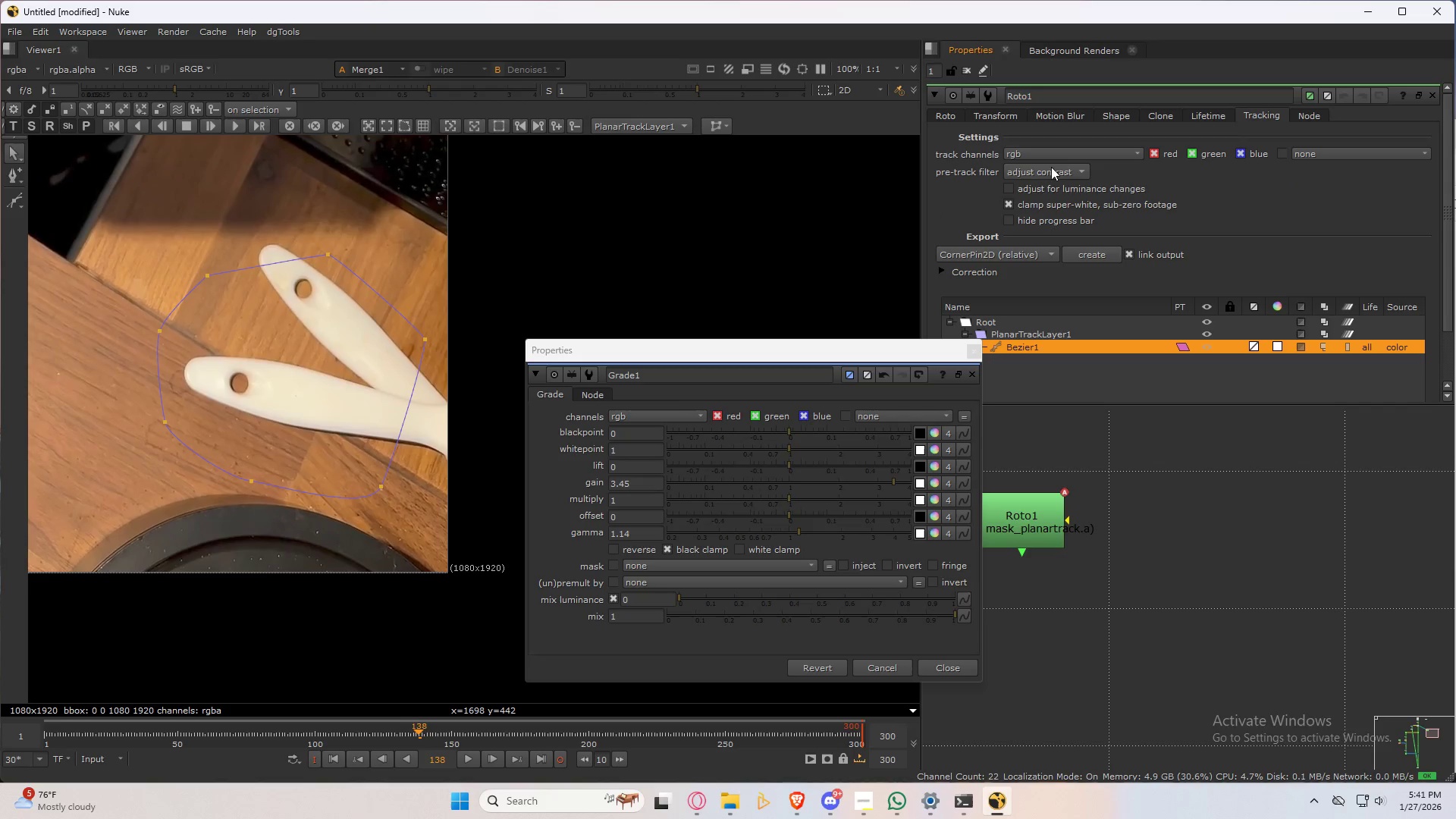 
left_click([1063, 168])
 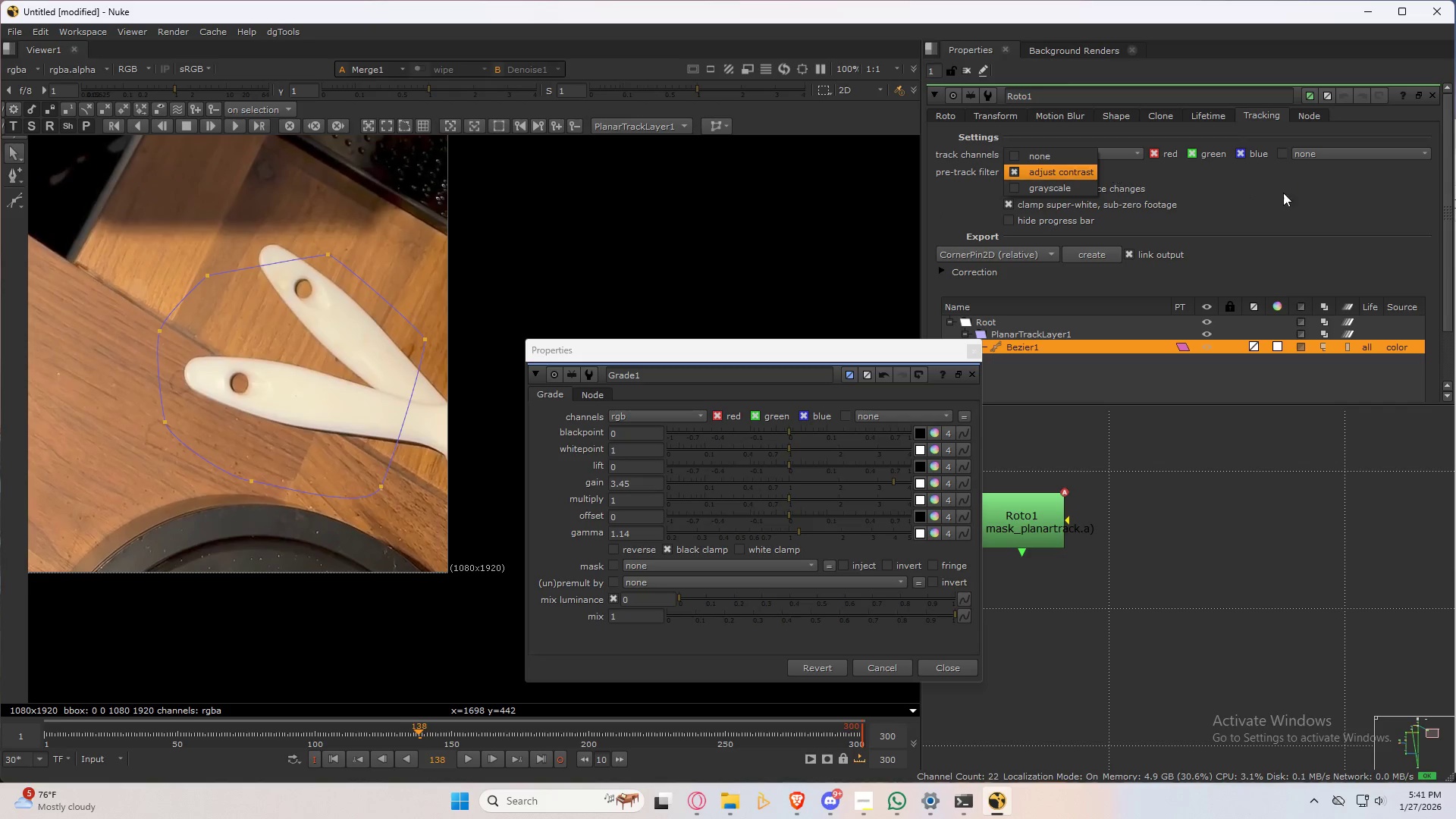 
left_click([1301, 209])
 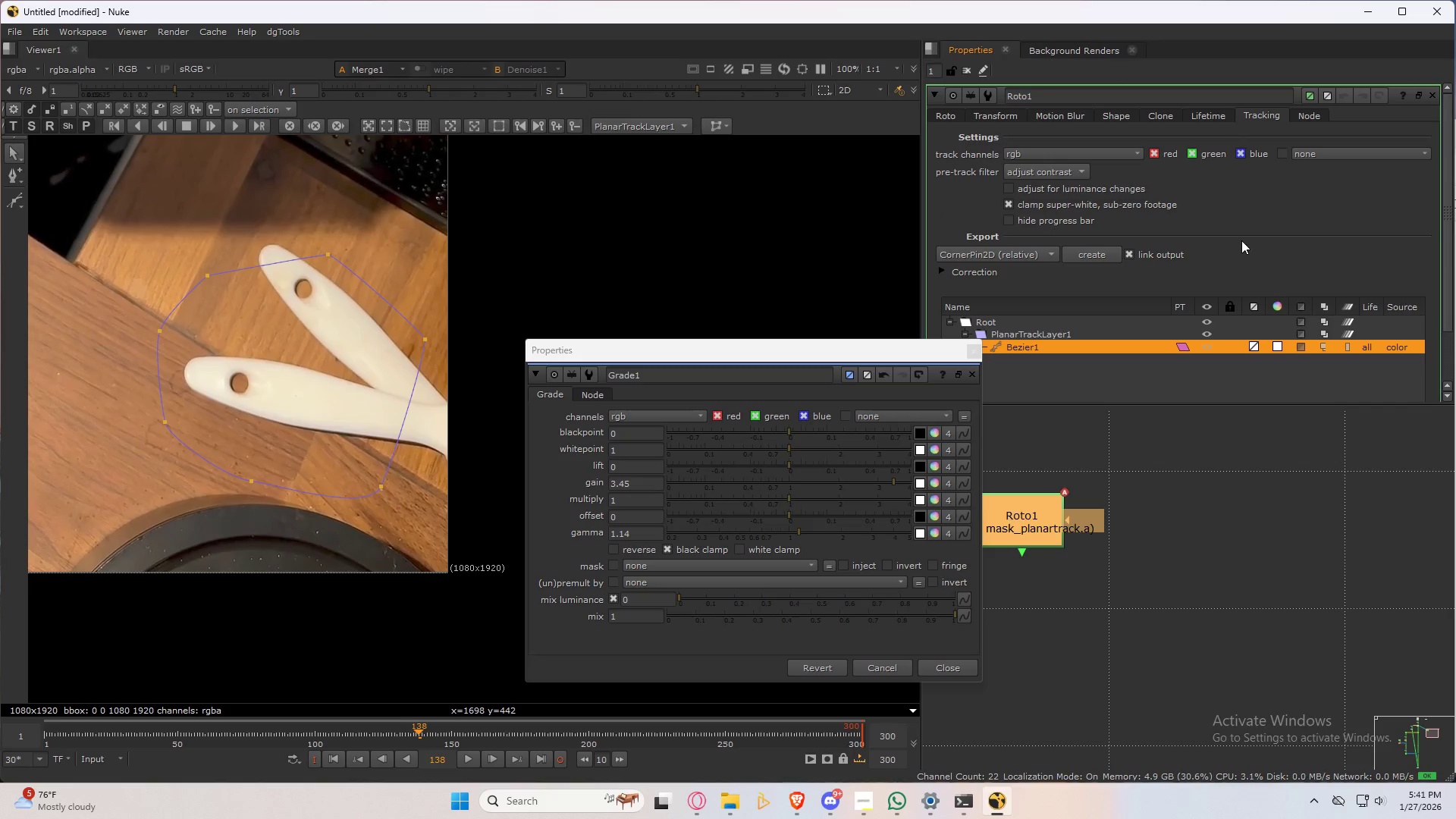 
scroll: coordinate [1240, 231], scroll_direction: down, amount: 4.0
 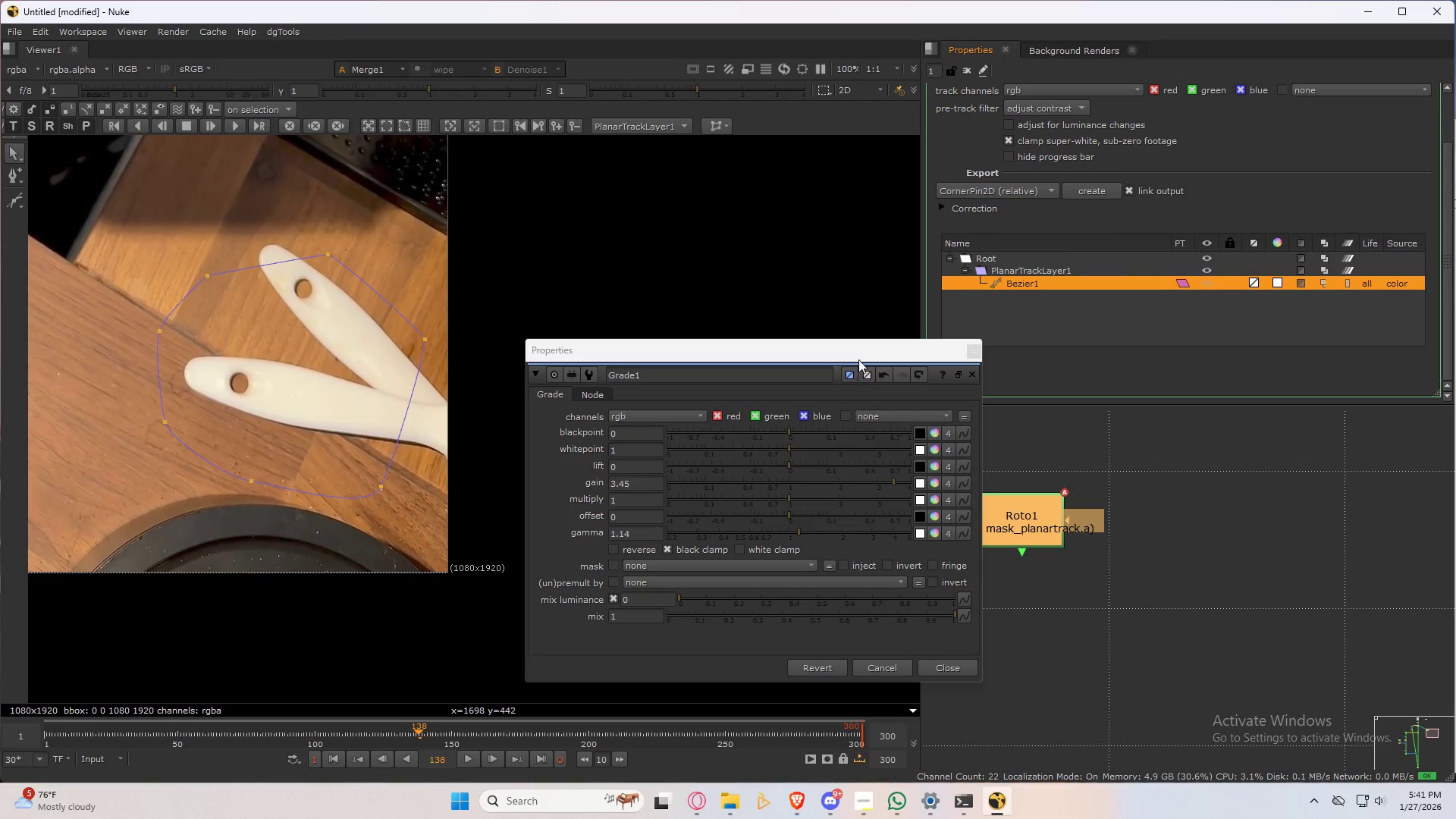 
left_click_drag(start_coordinate=[865, 353], to_coordinate=[788, 281])
 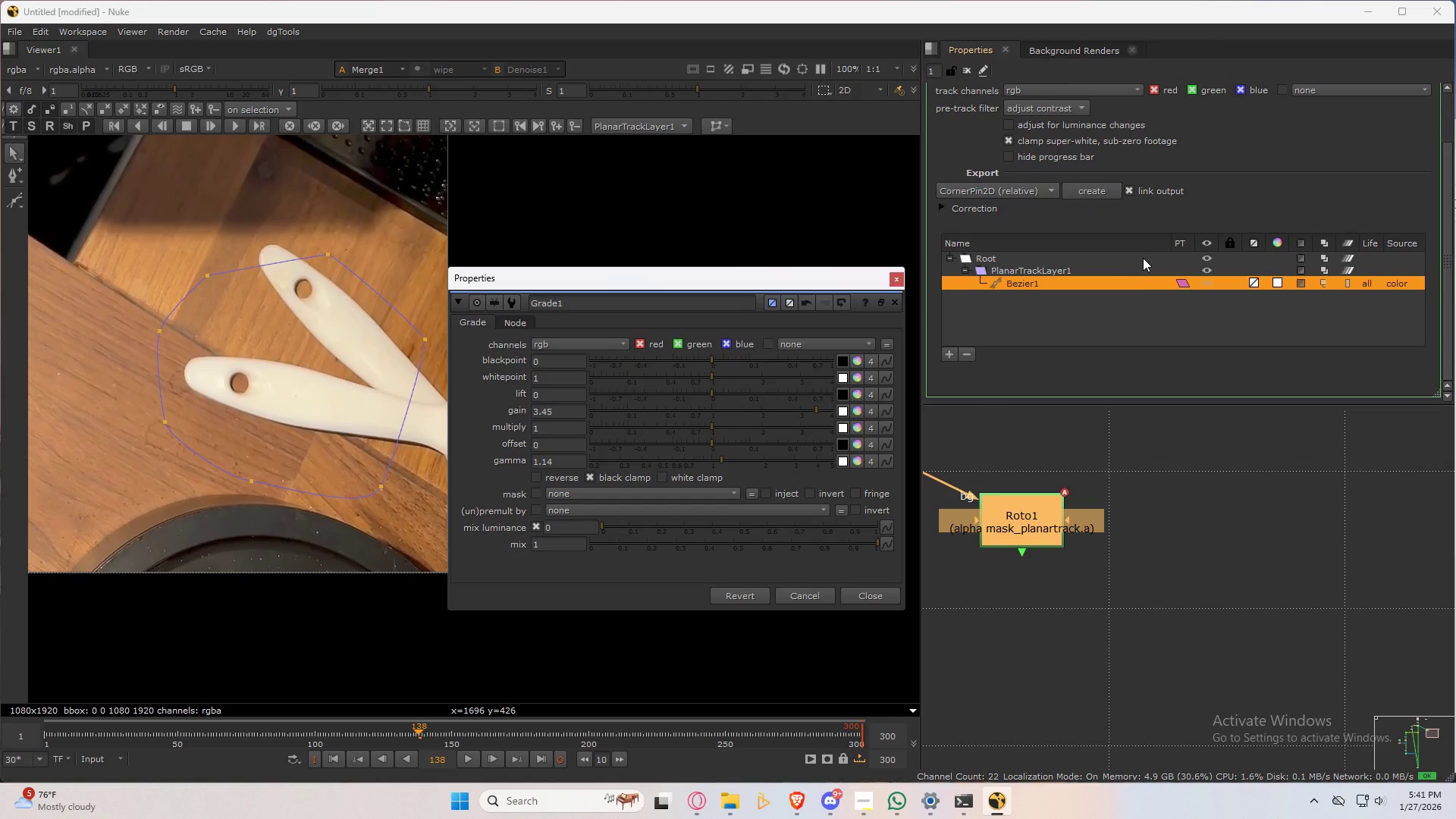 
scroll: coordinate [1143, 257], scroll_direction: up, amount: 2.0
 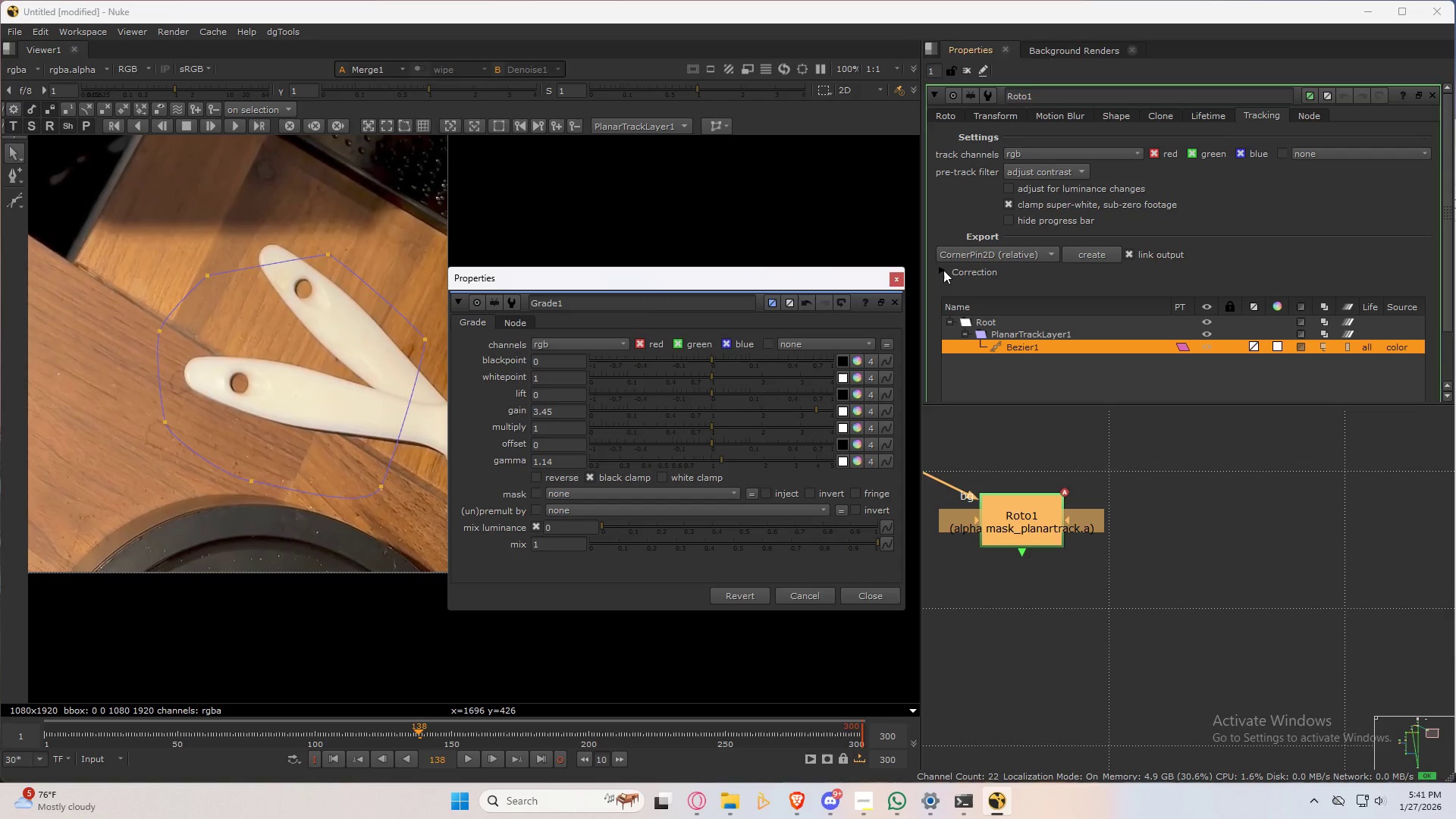 
left_click([943, 269])
 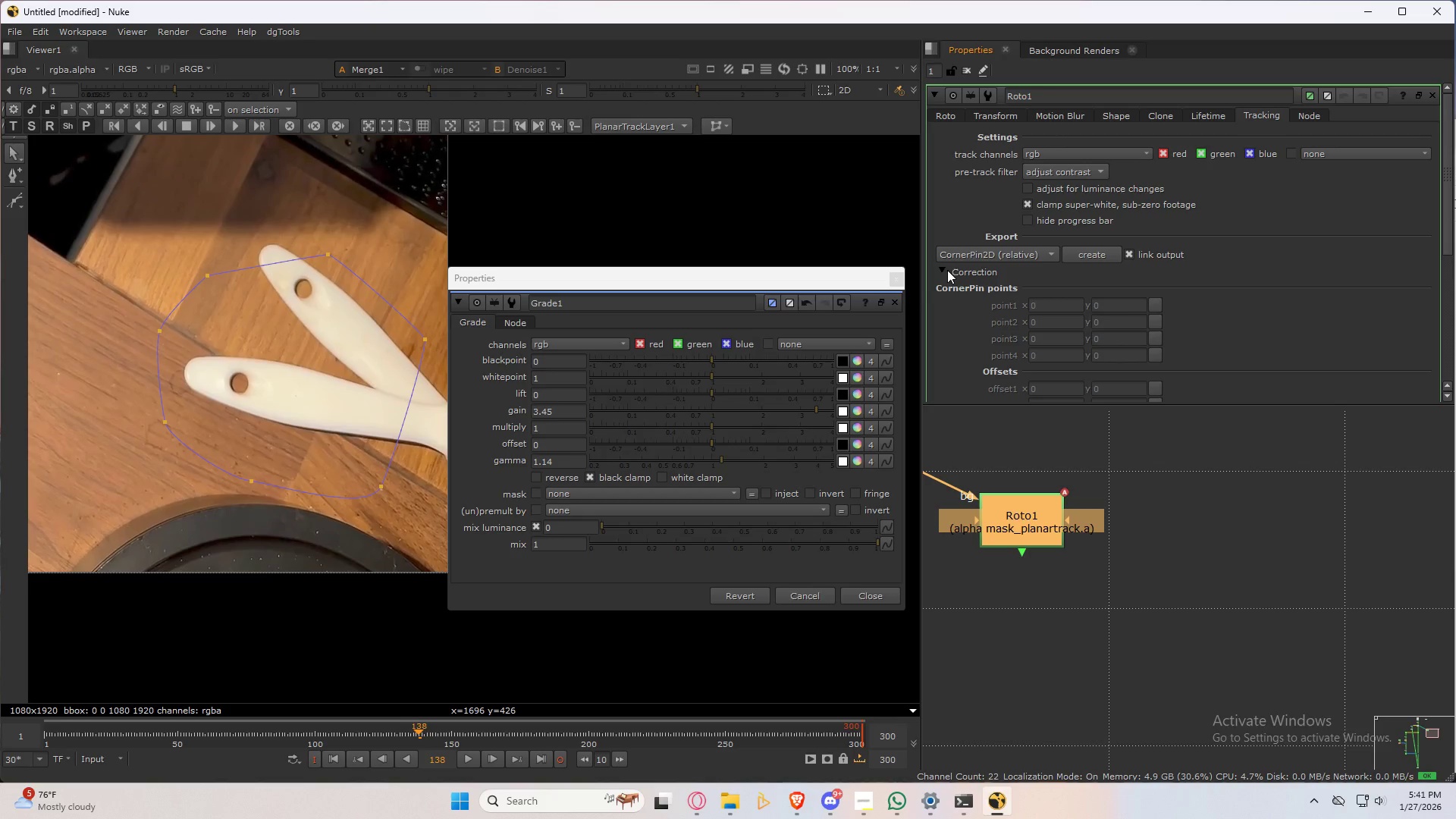 
scroll: coordinate [1122, 294], scroll_direction: down, amount: 4.0
 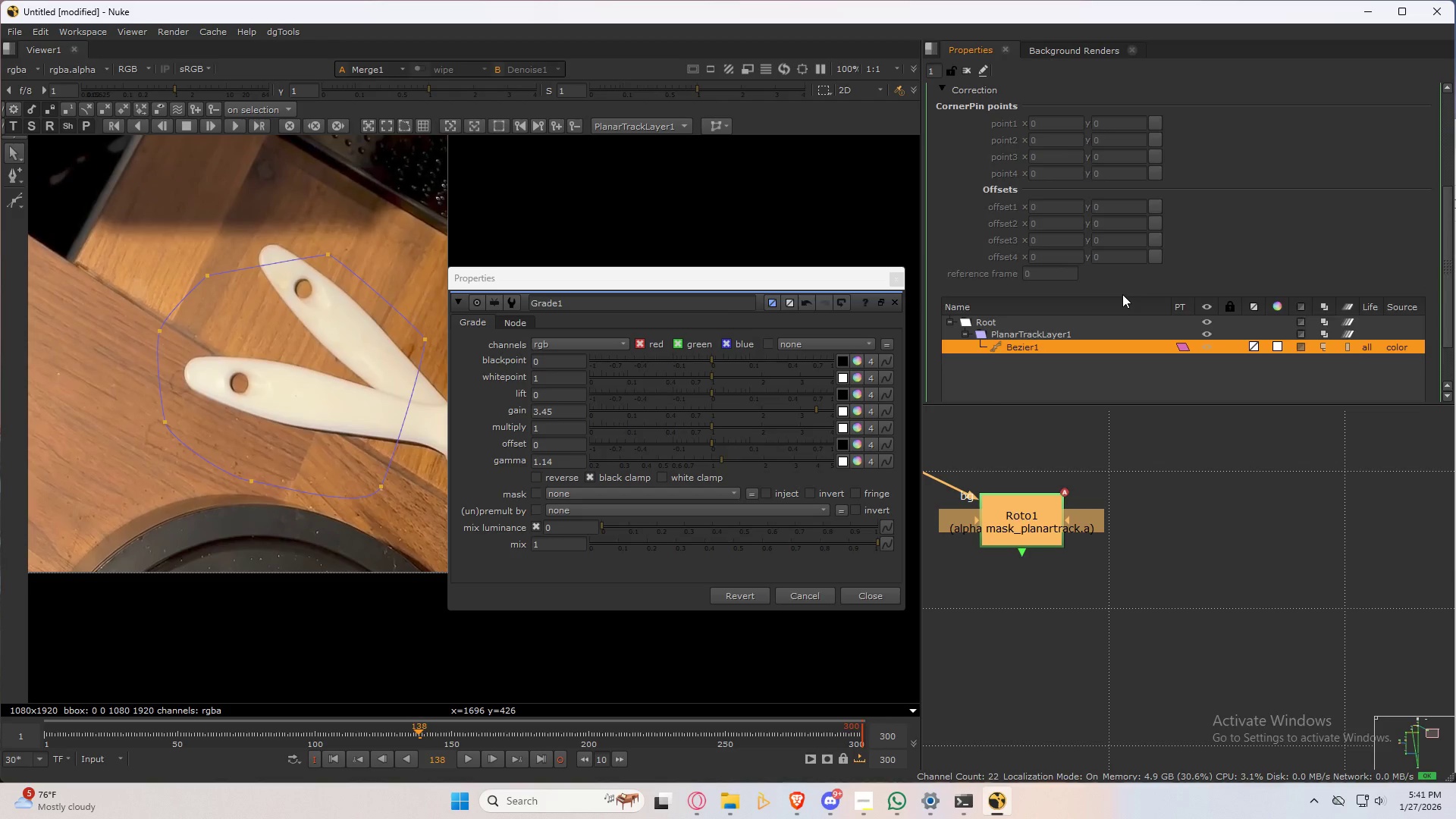 
scroll: coordinate [1122, 294], scroll_direction: up, amount: 4.0
 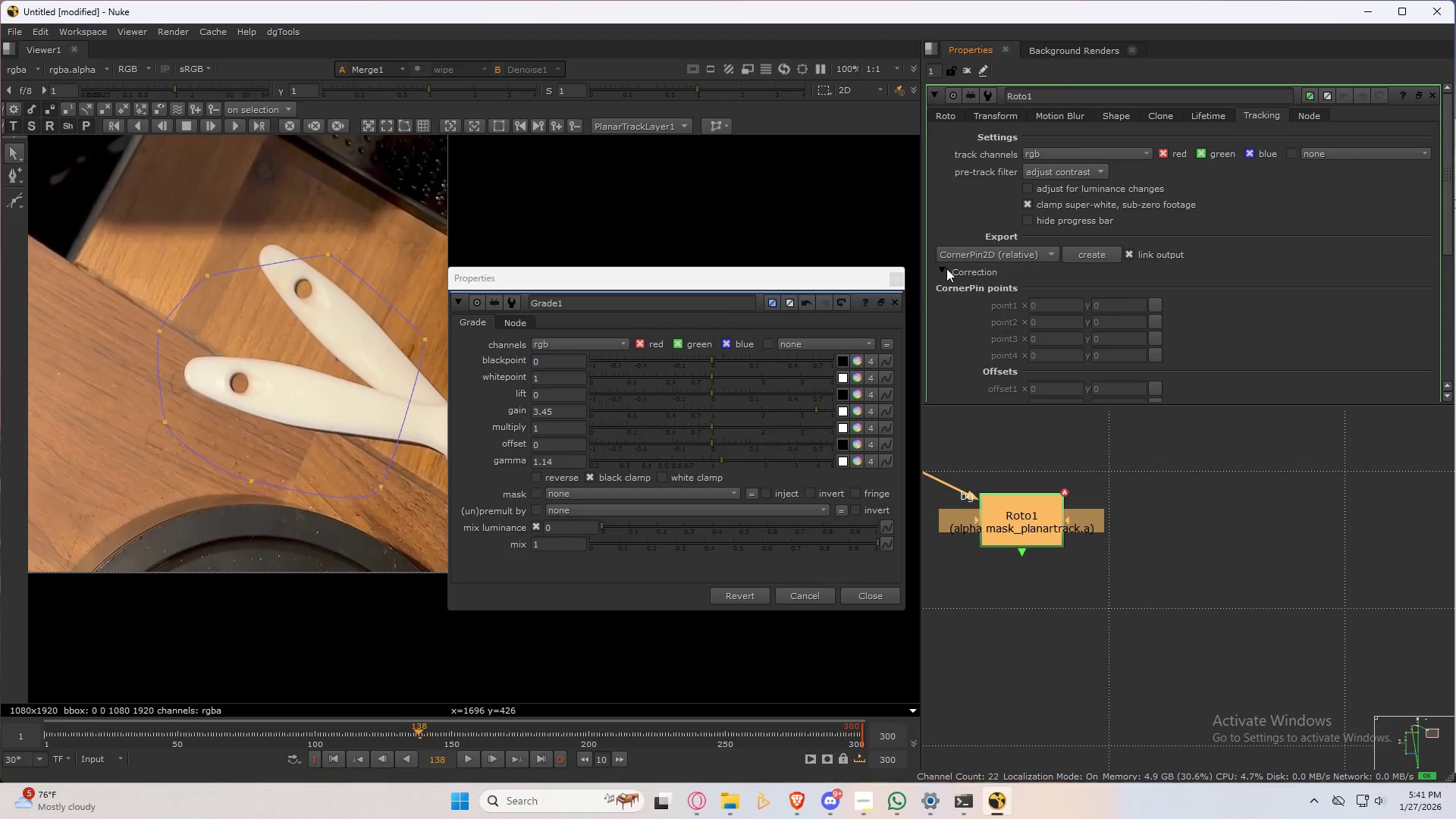 
left_click([946, 268])
 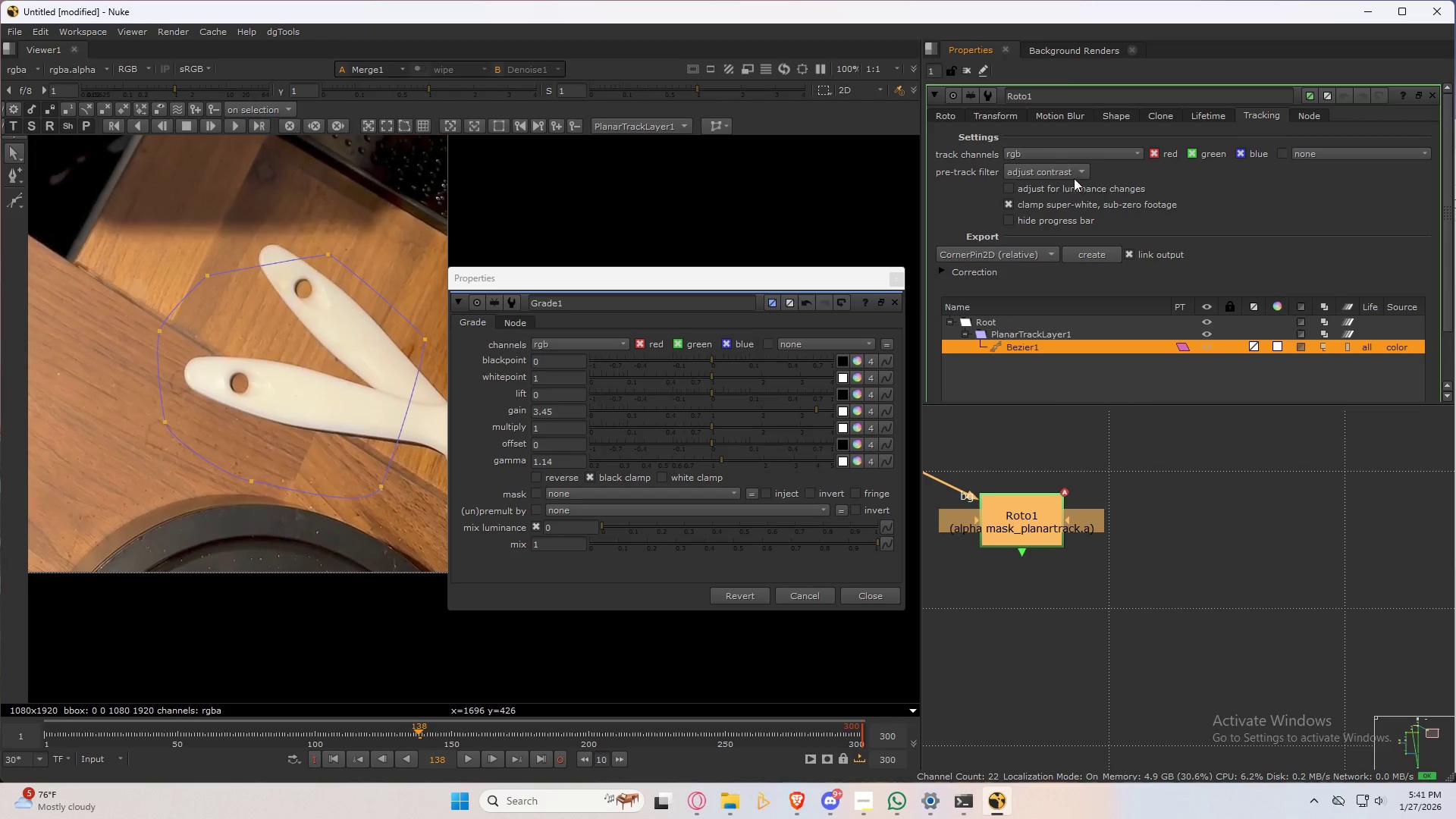 
left_click([1072, 174])
 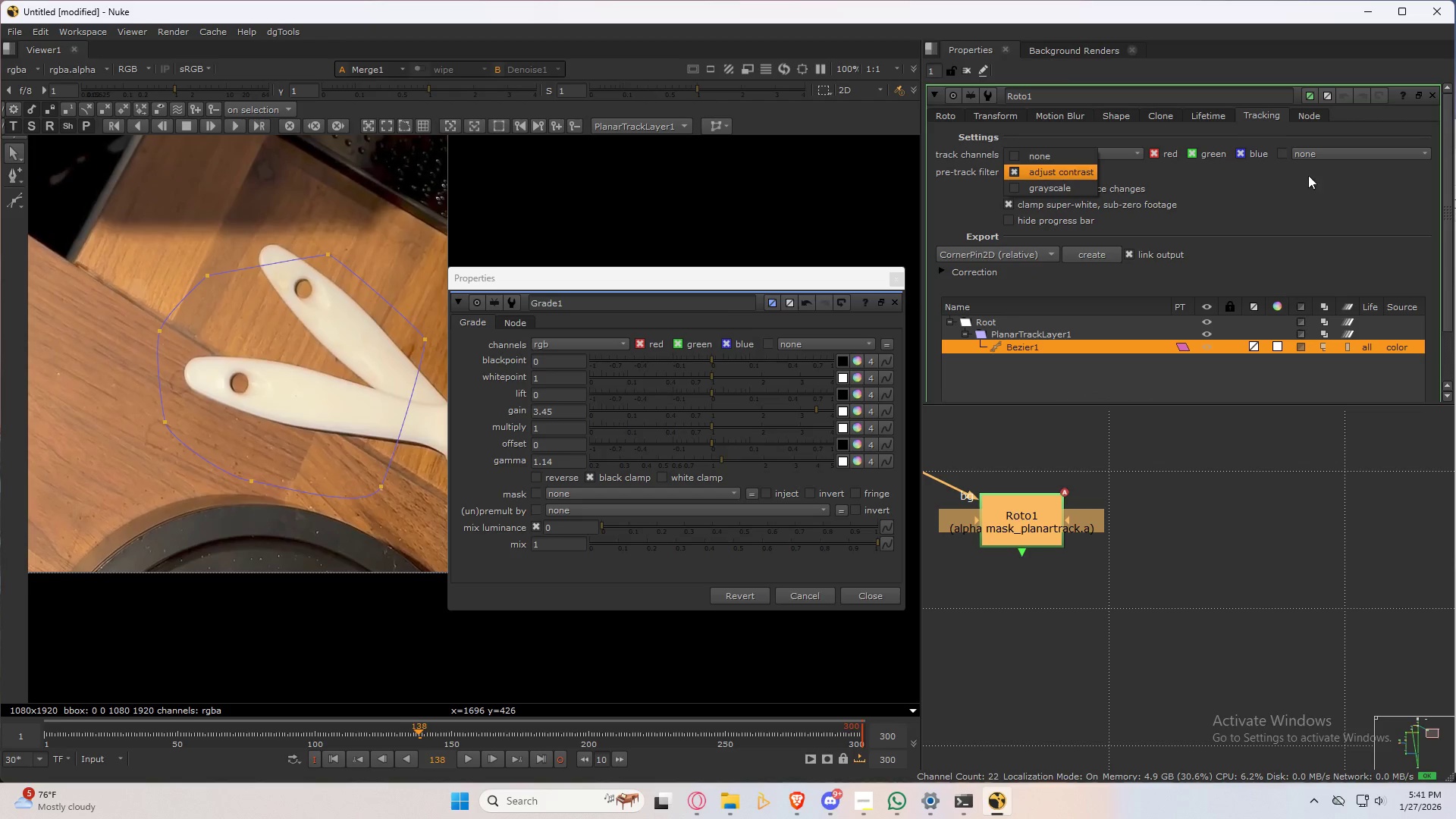 
left_click([1320, 208])
 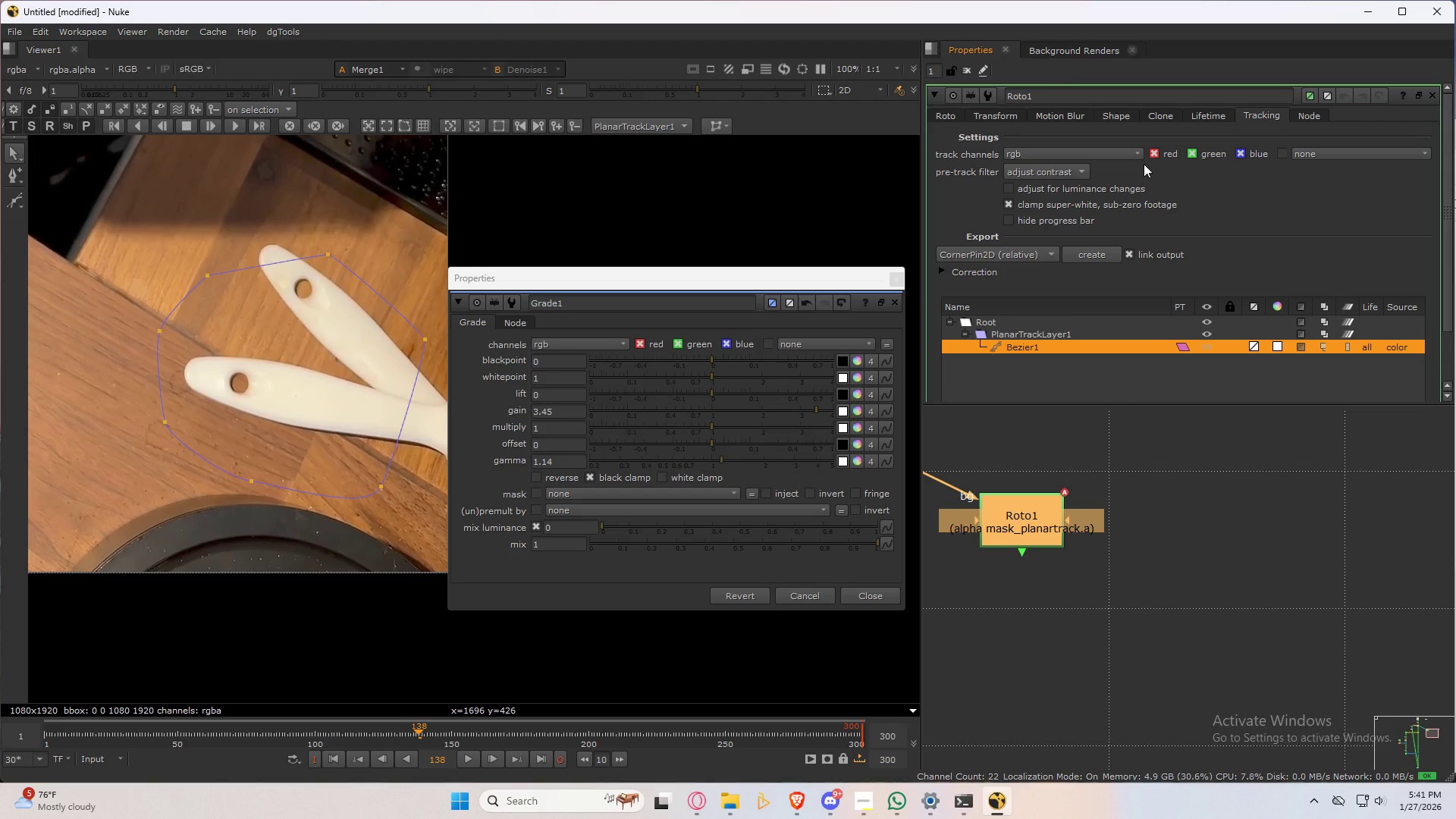 
wait(6.28)
 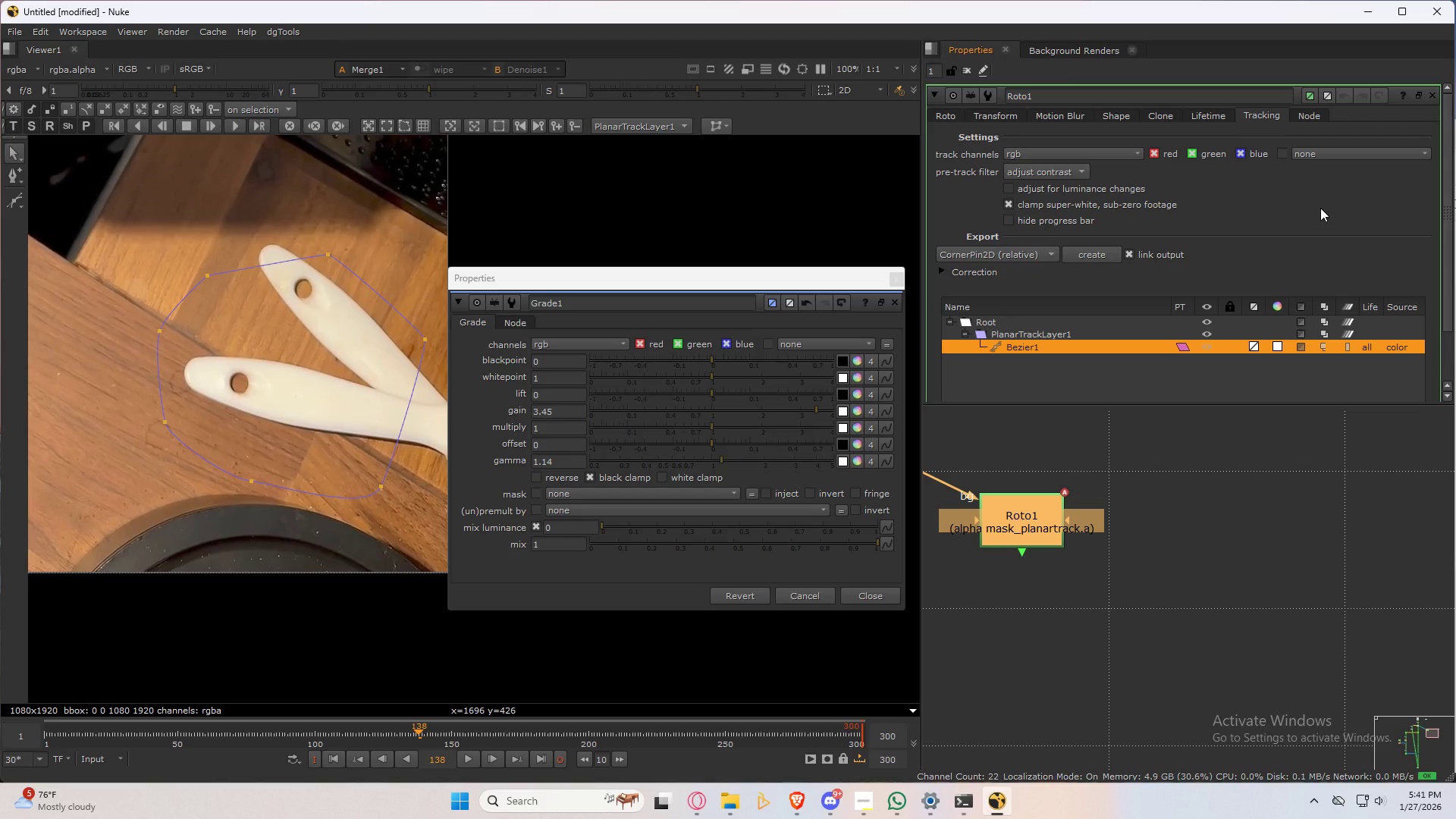 
double_click([1345, 154])
 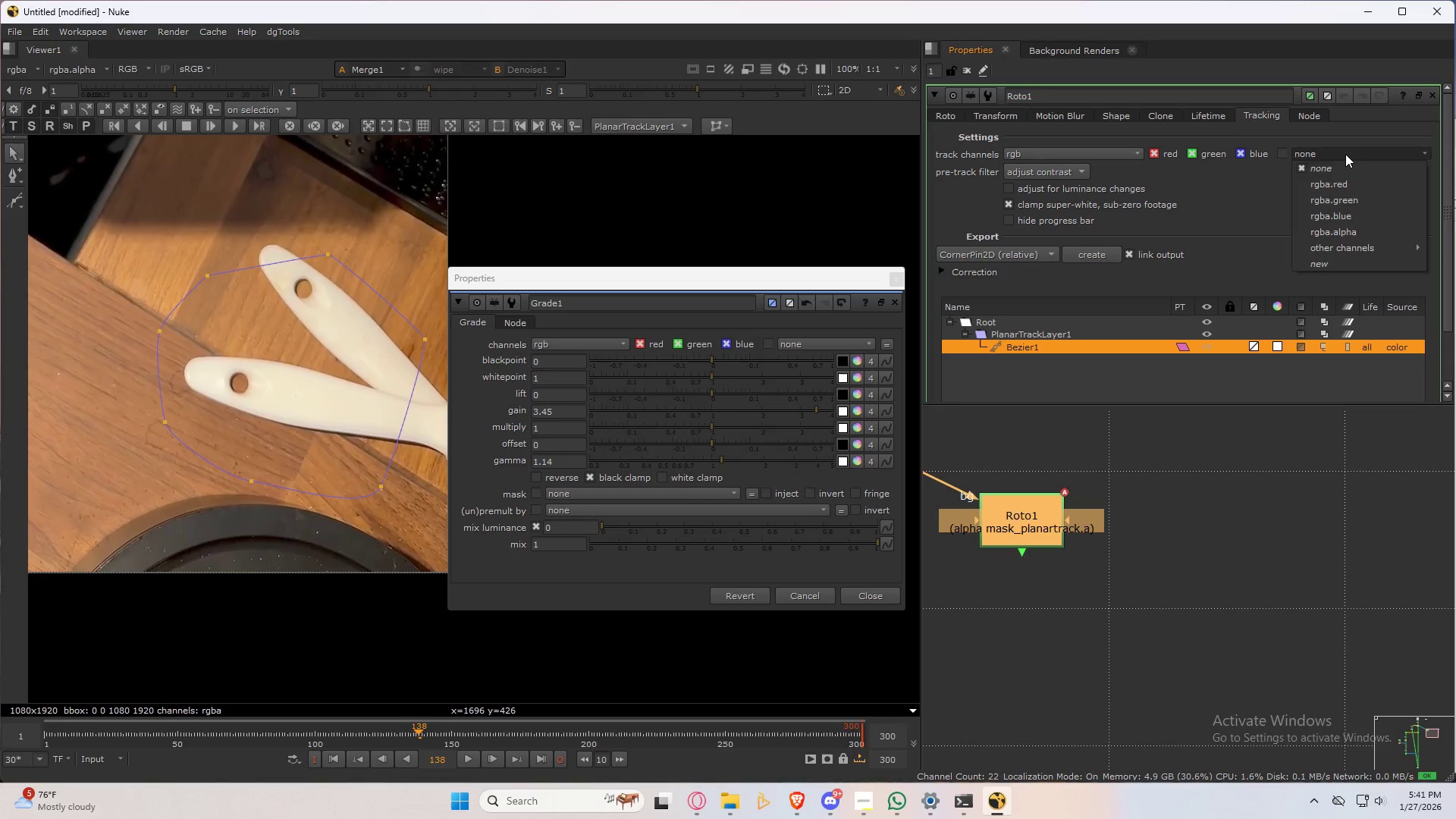 
left_click([1345, 154])
 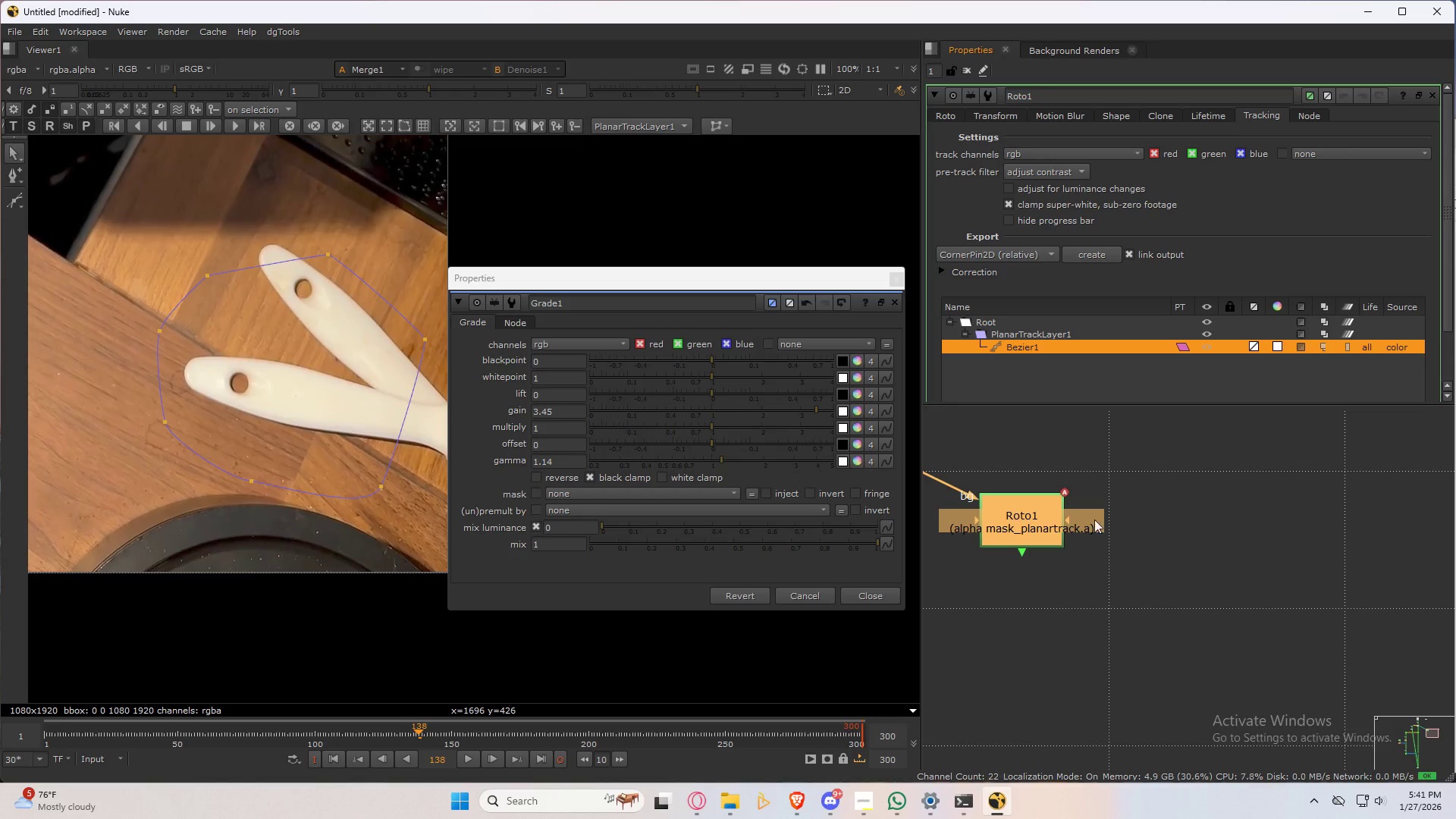 
left_click([1030, 534])
 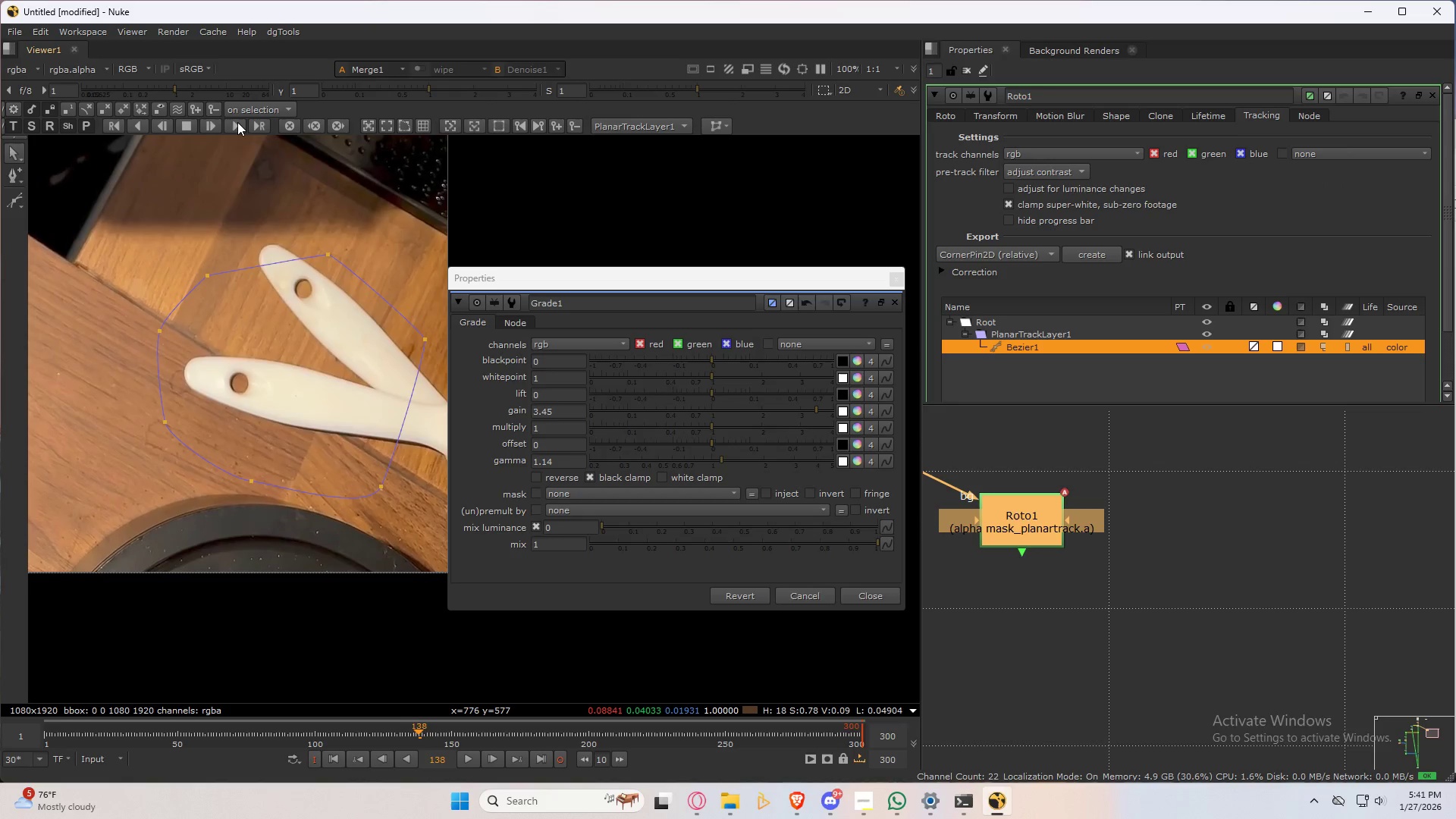 
wait(7.56)
 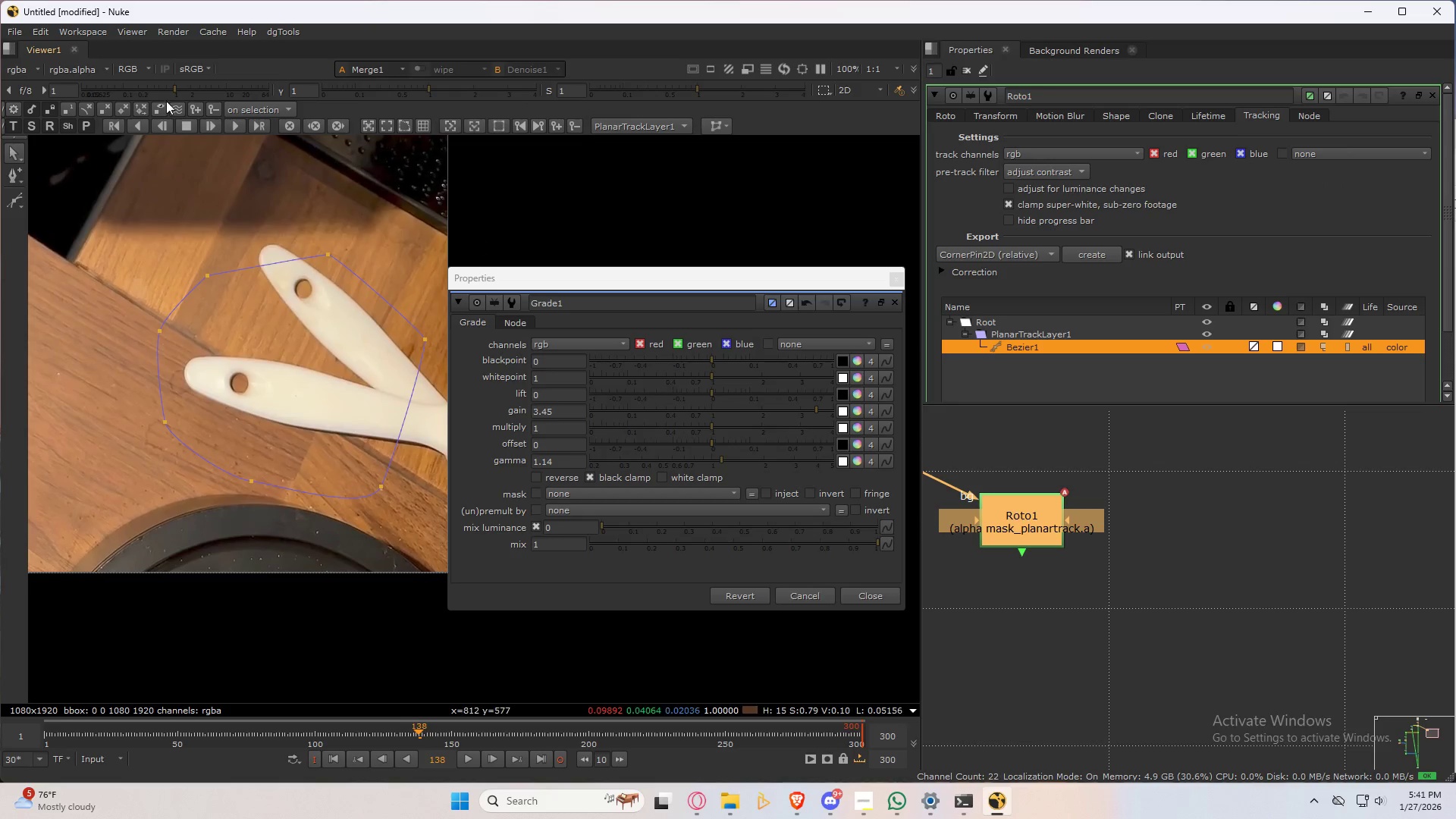 
left_click([237, 122])
 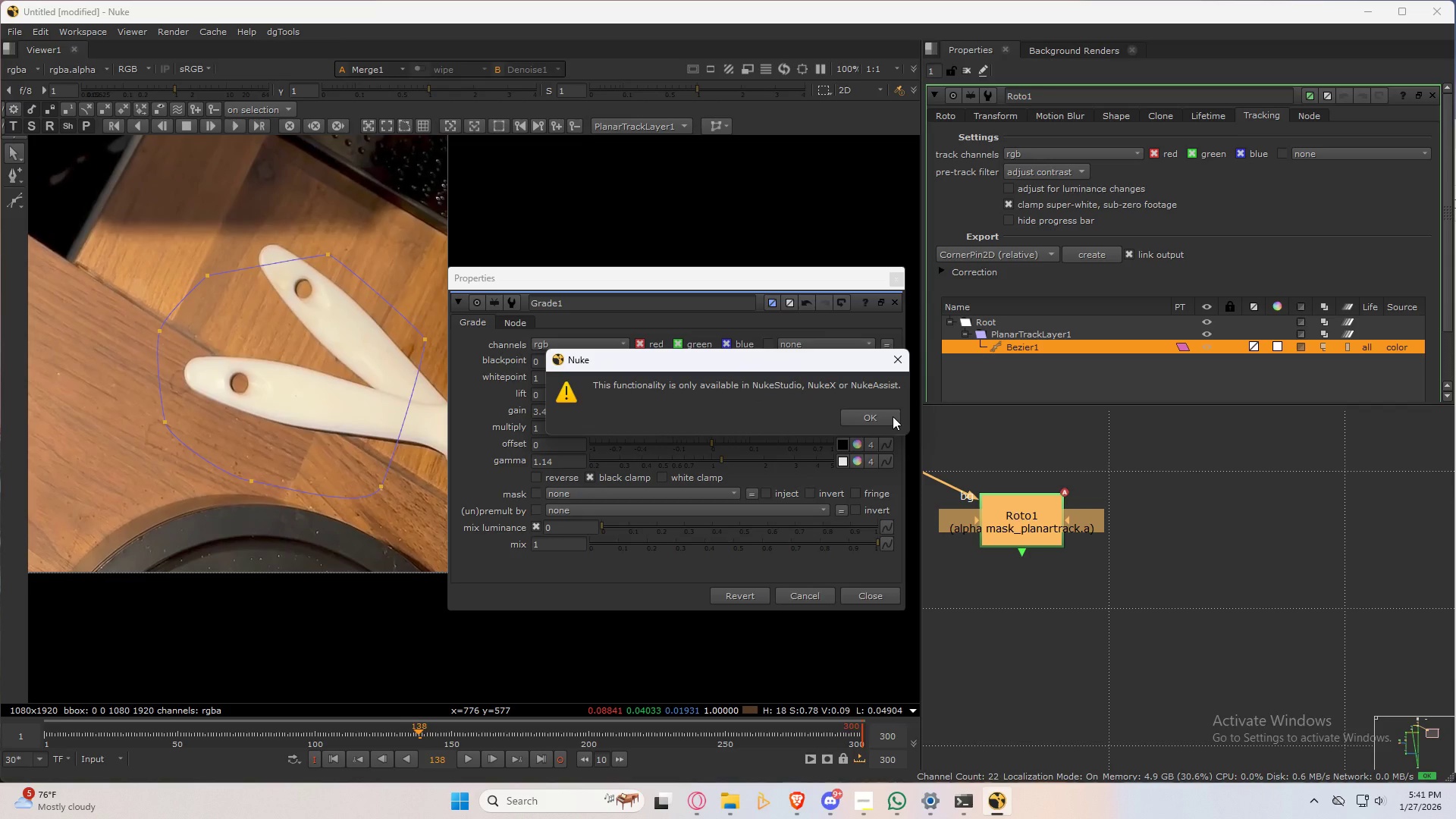 
wait(5.66)
 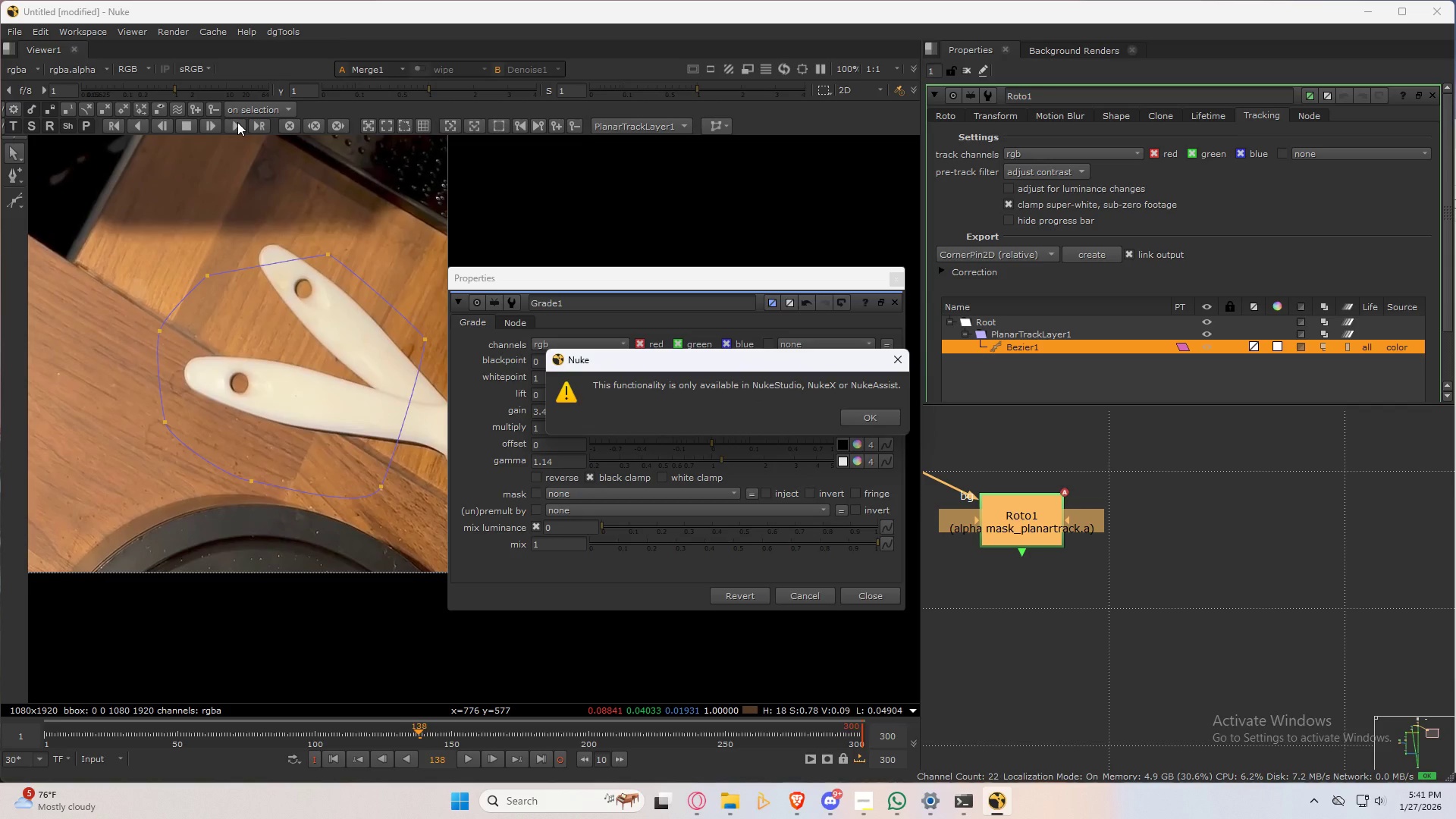 
left_click([893, 416])
 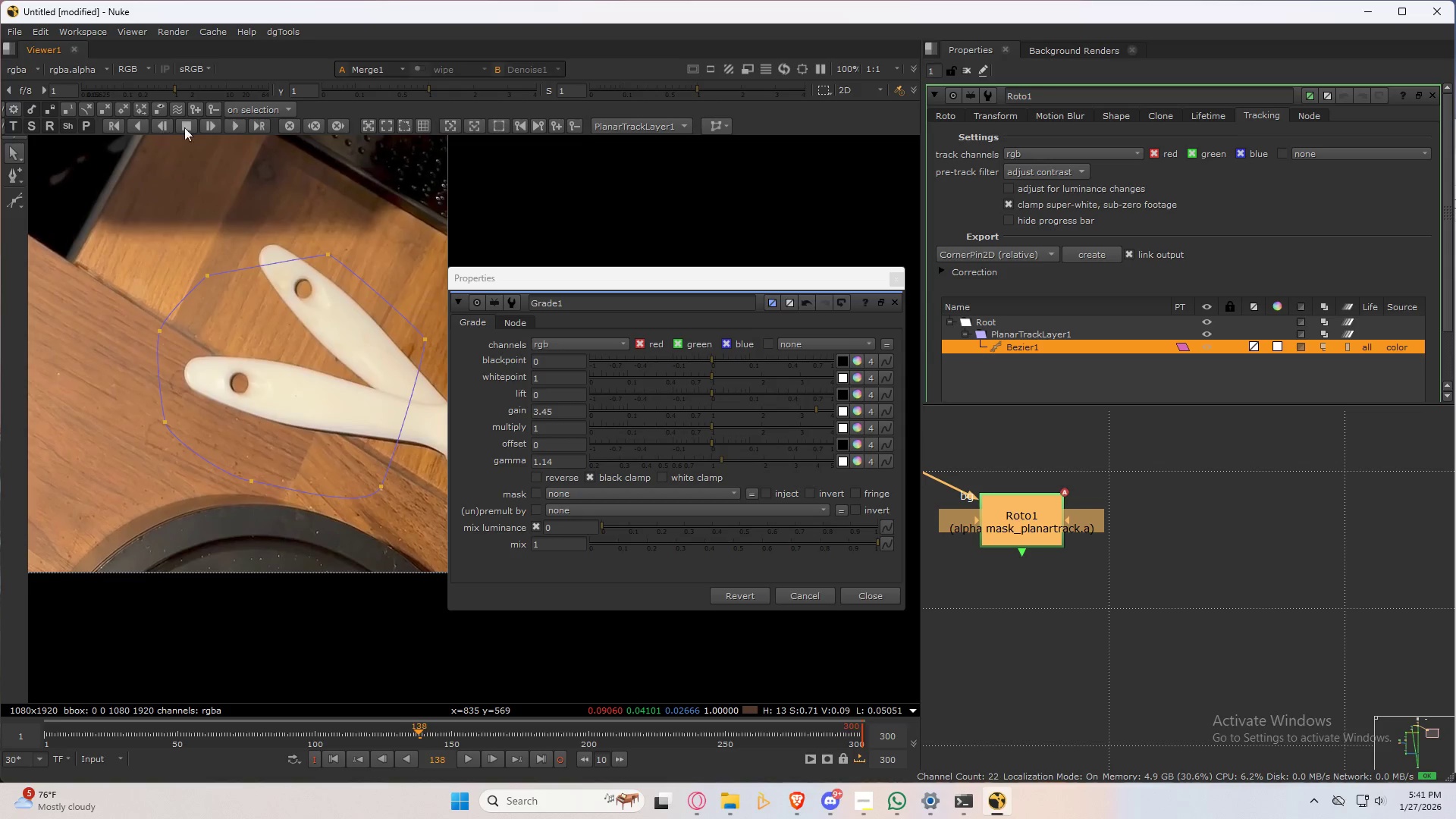 
left_click([212, 123])
 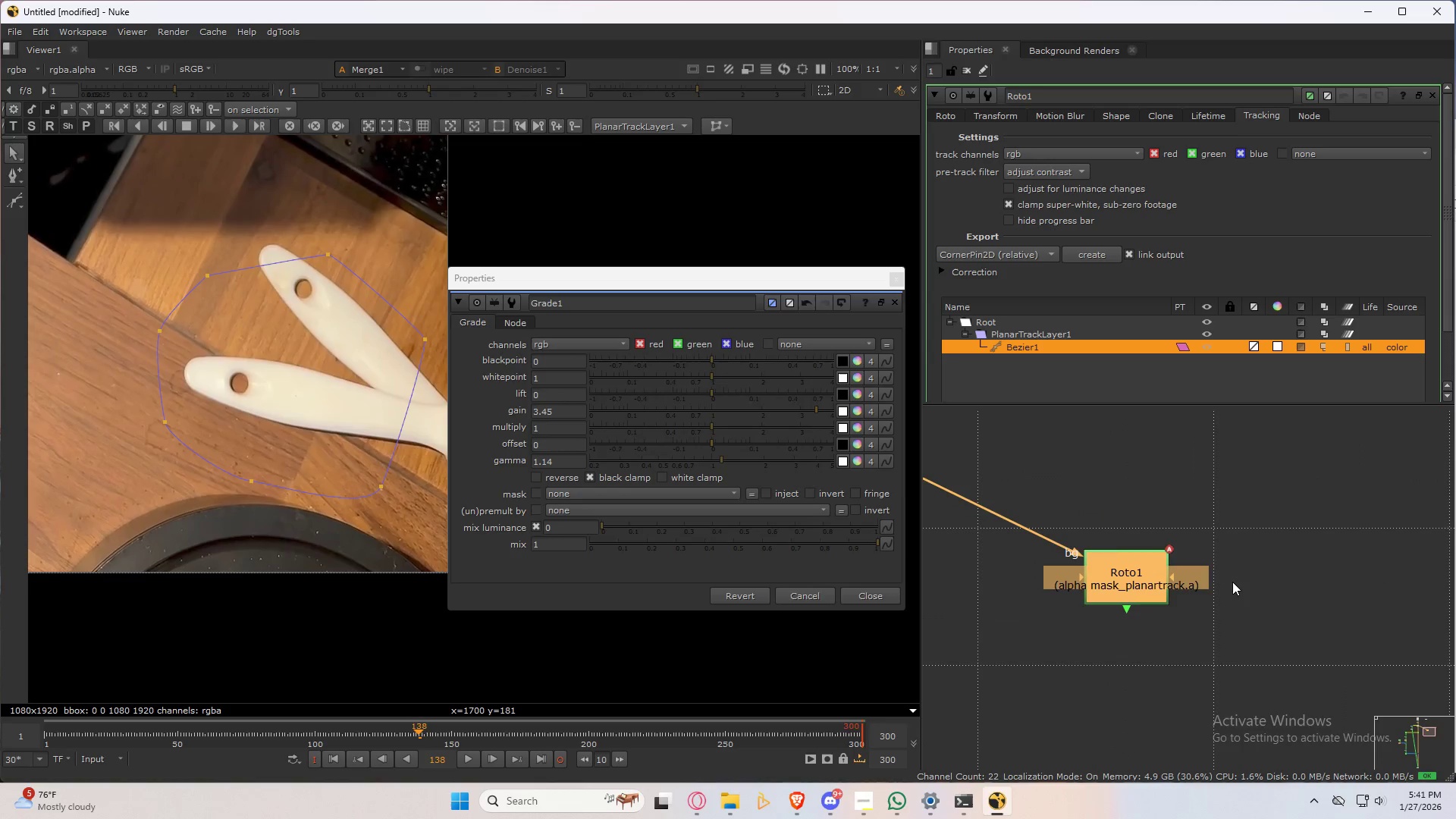 
scroll: coordinate [1167, 588], scroll_direction: down, amount: 2.0
 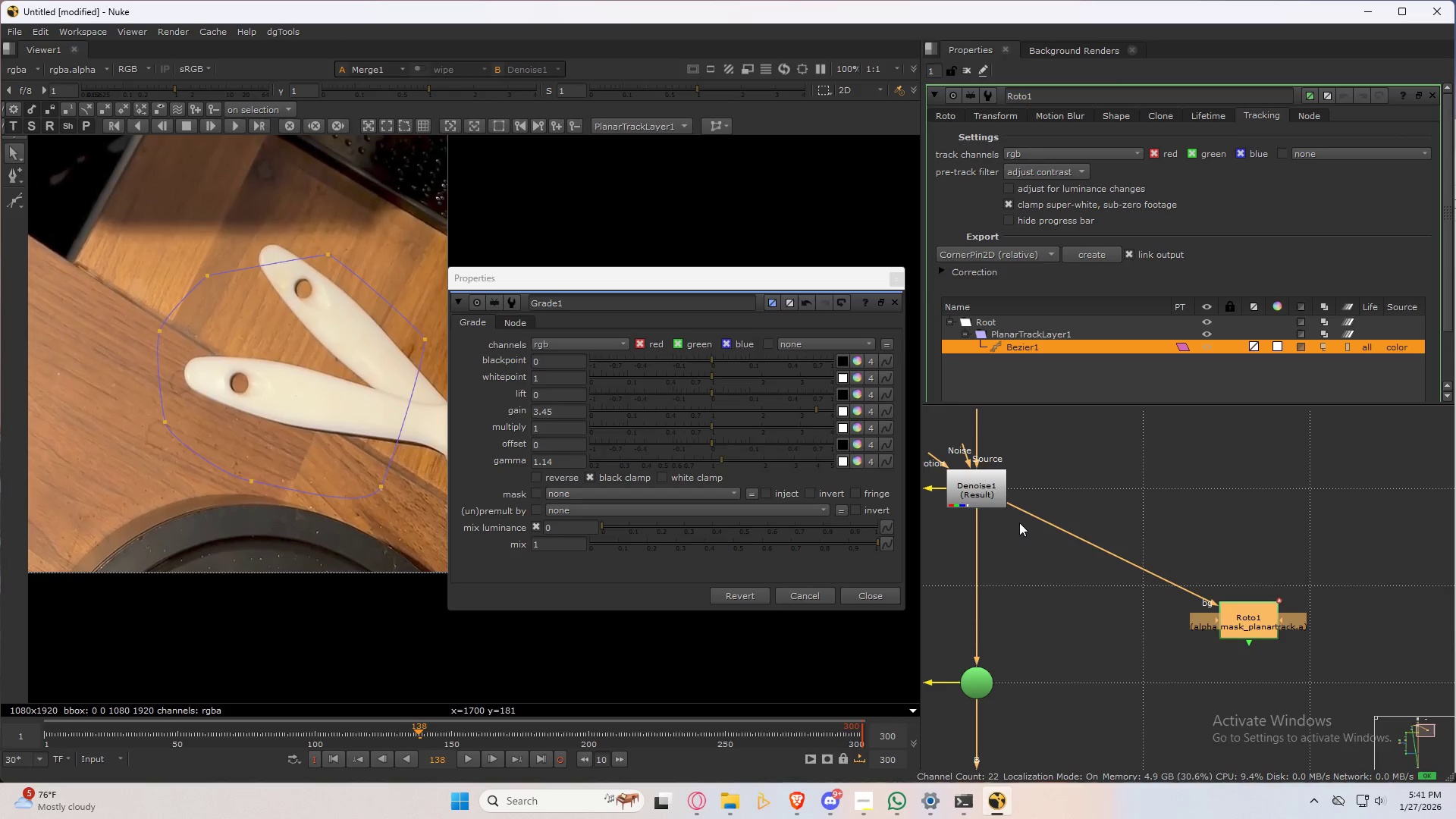 
left_click_drag(start_coordinate=[1016, 502], to_coordinate=[1025, 504])
 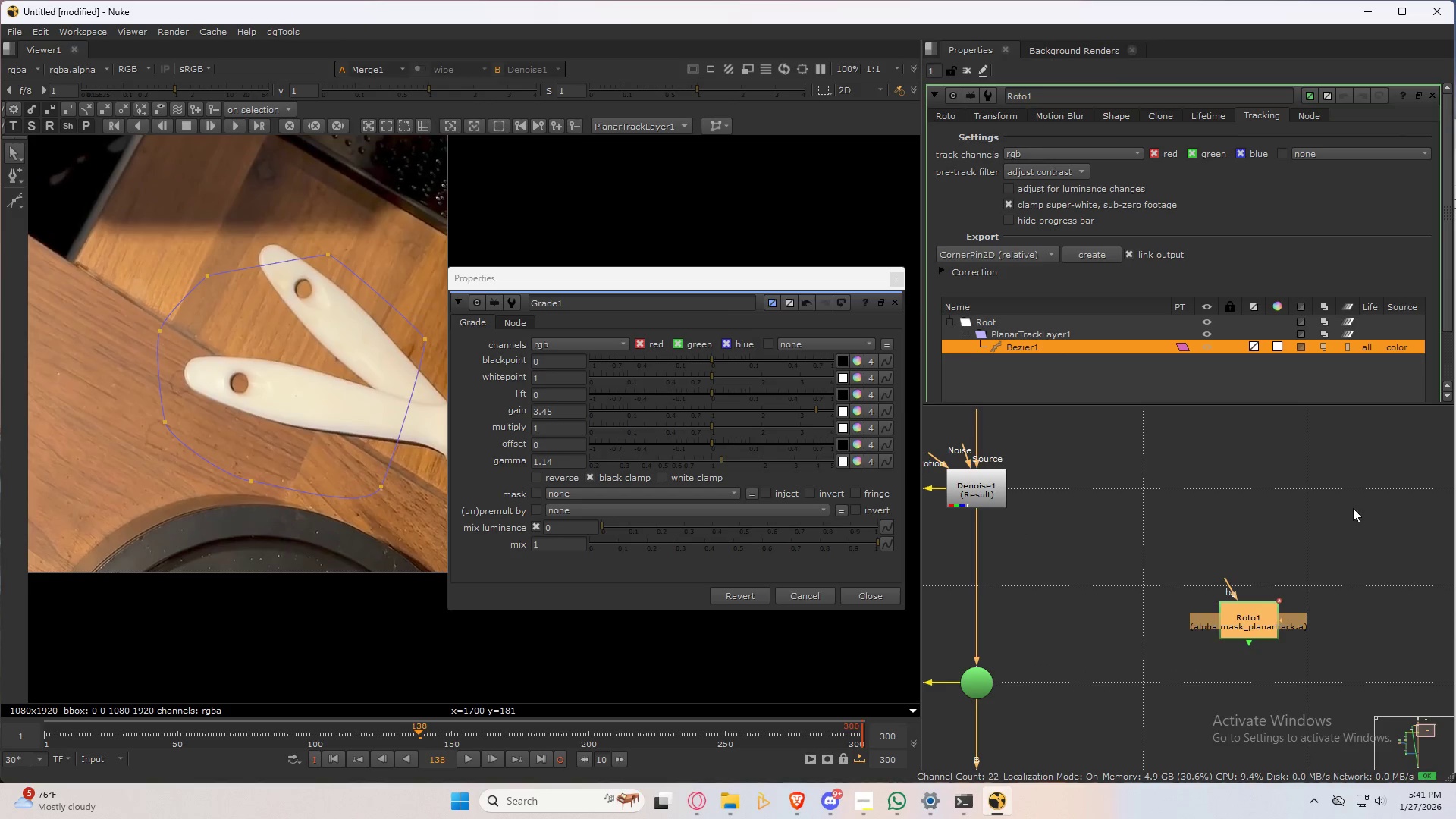 
left_click_drag(start_coordinate=[1353, 508], to_coordinate=[1360, 522])
 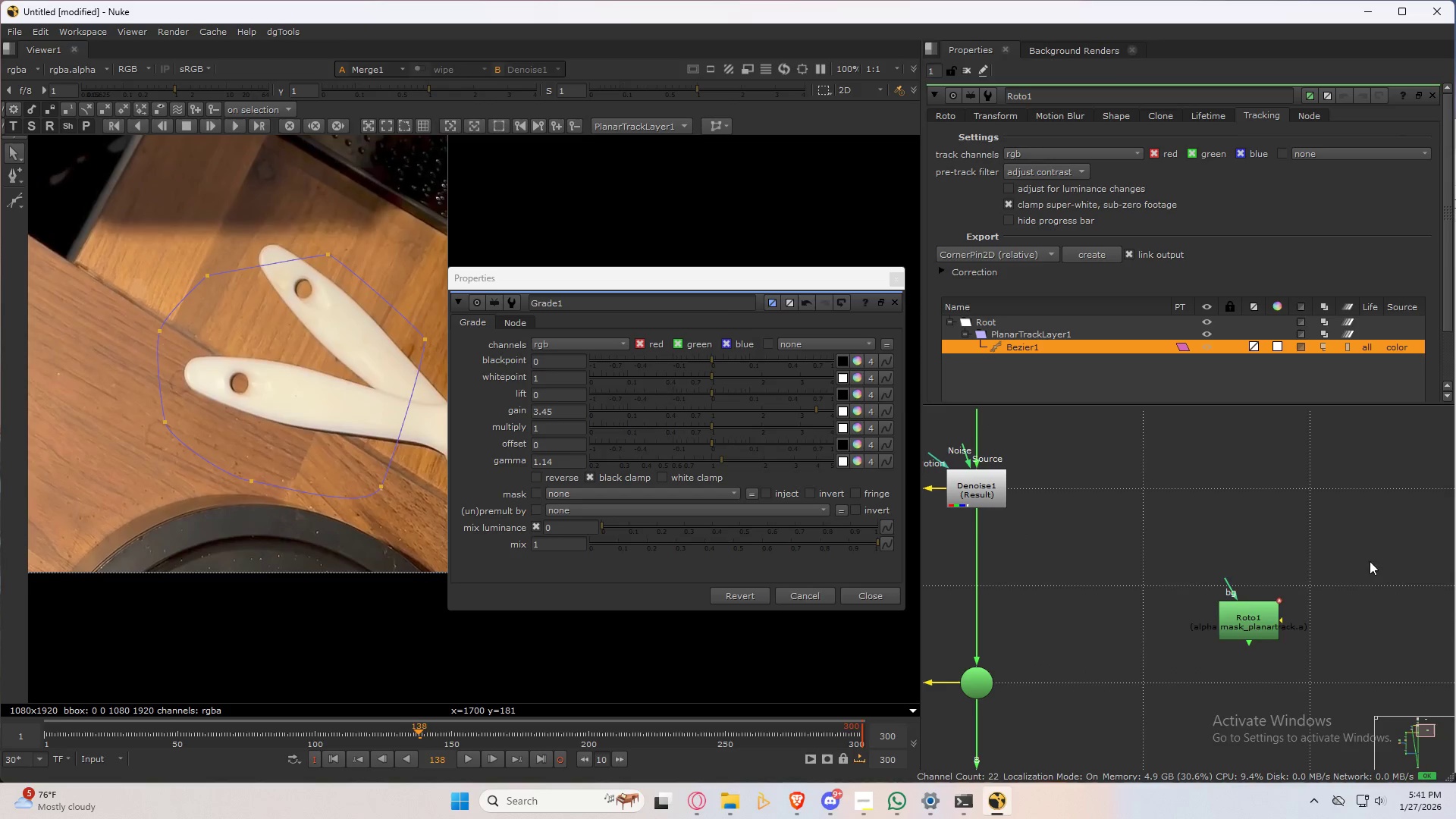 
left_click_drag(start_coordinate=[1369, 561], to_coordinate=[1171, 701])
 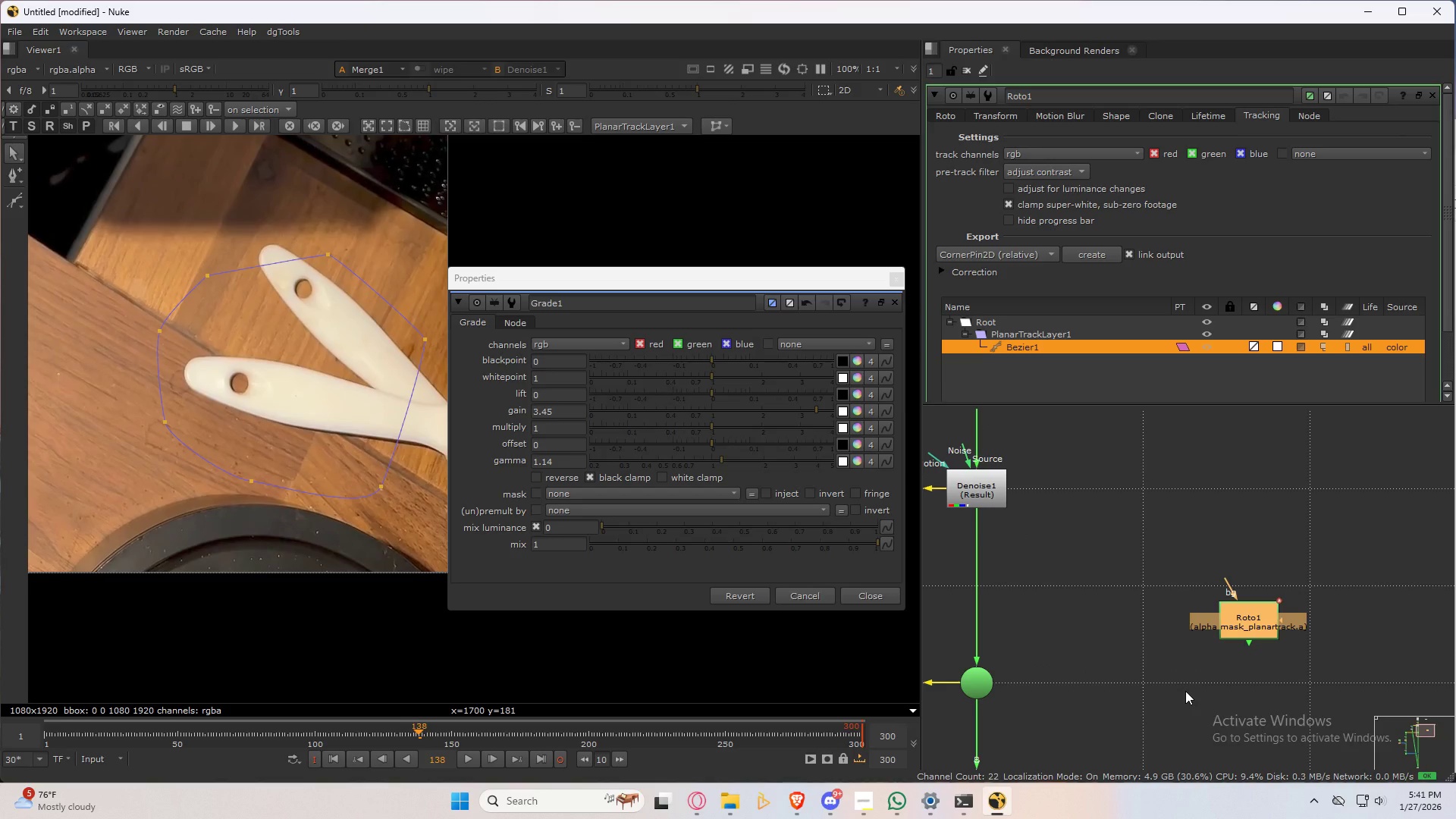 
key(Delete)
 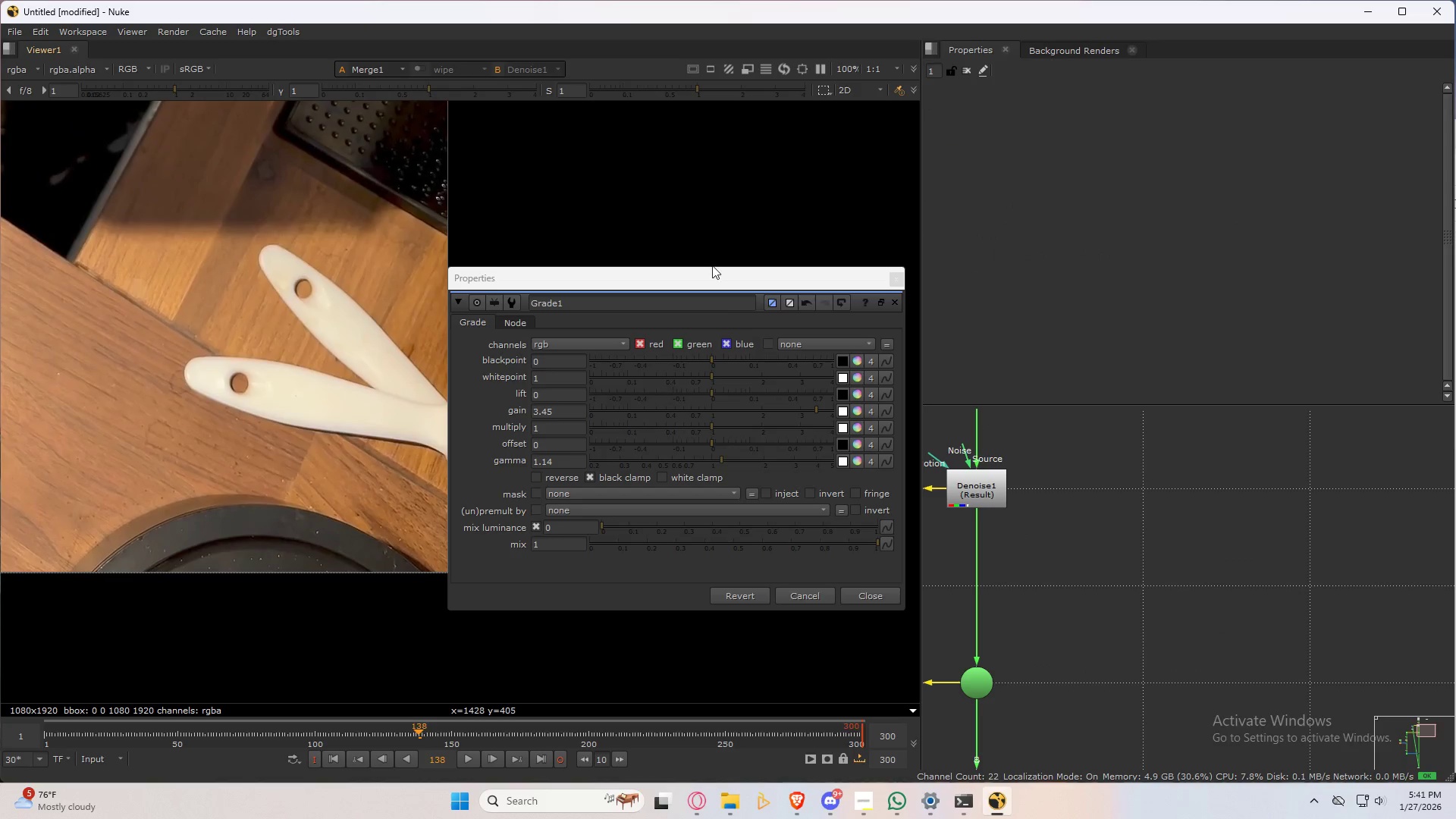 
left_click_drag(start_coordinate=[704, 276], to_coordinate=[1254, 322])
 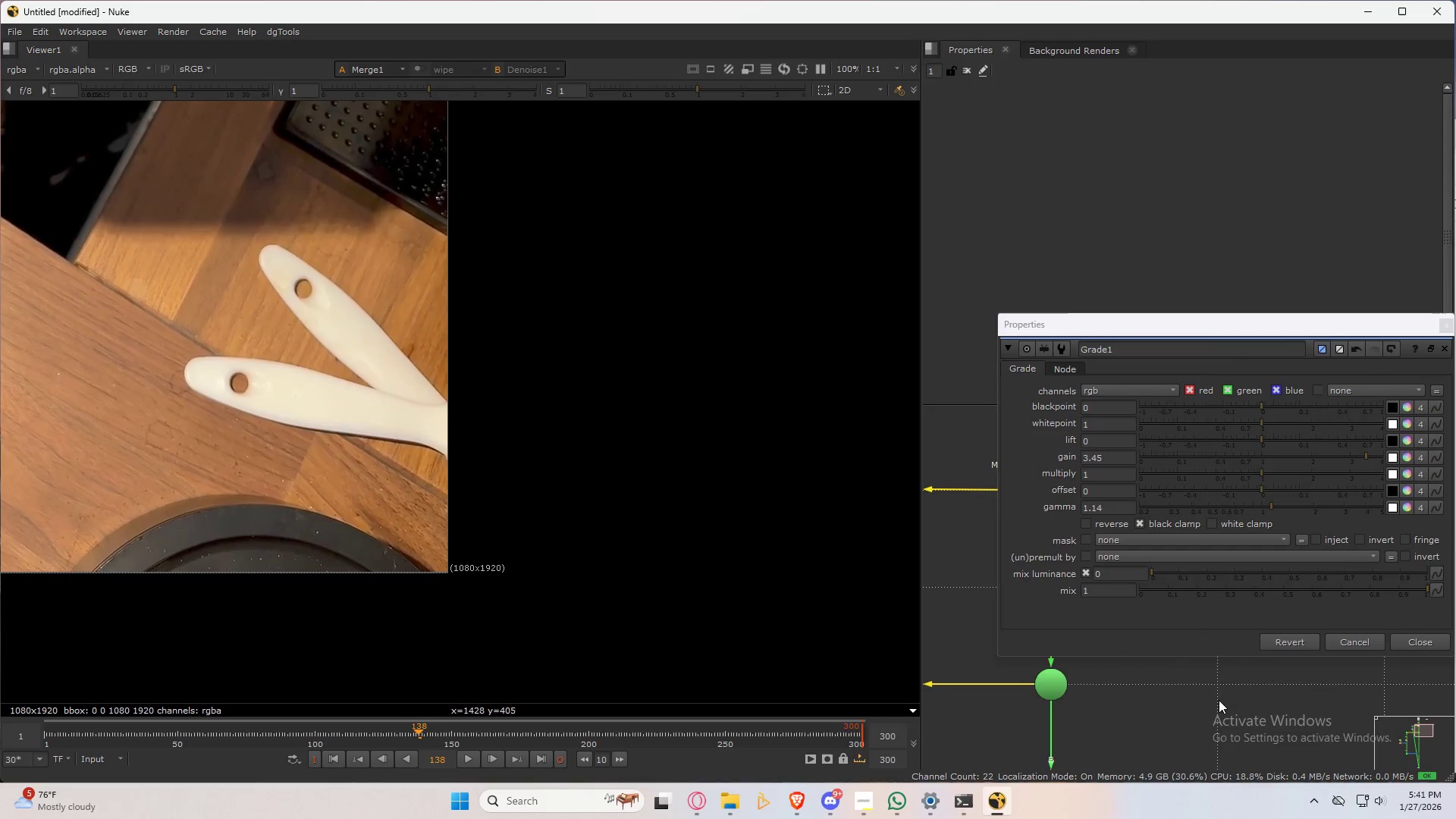 
scroll: coordinate [1078, 676], scroll_direction: down, amount: 5.0
 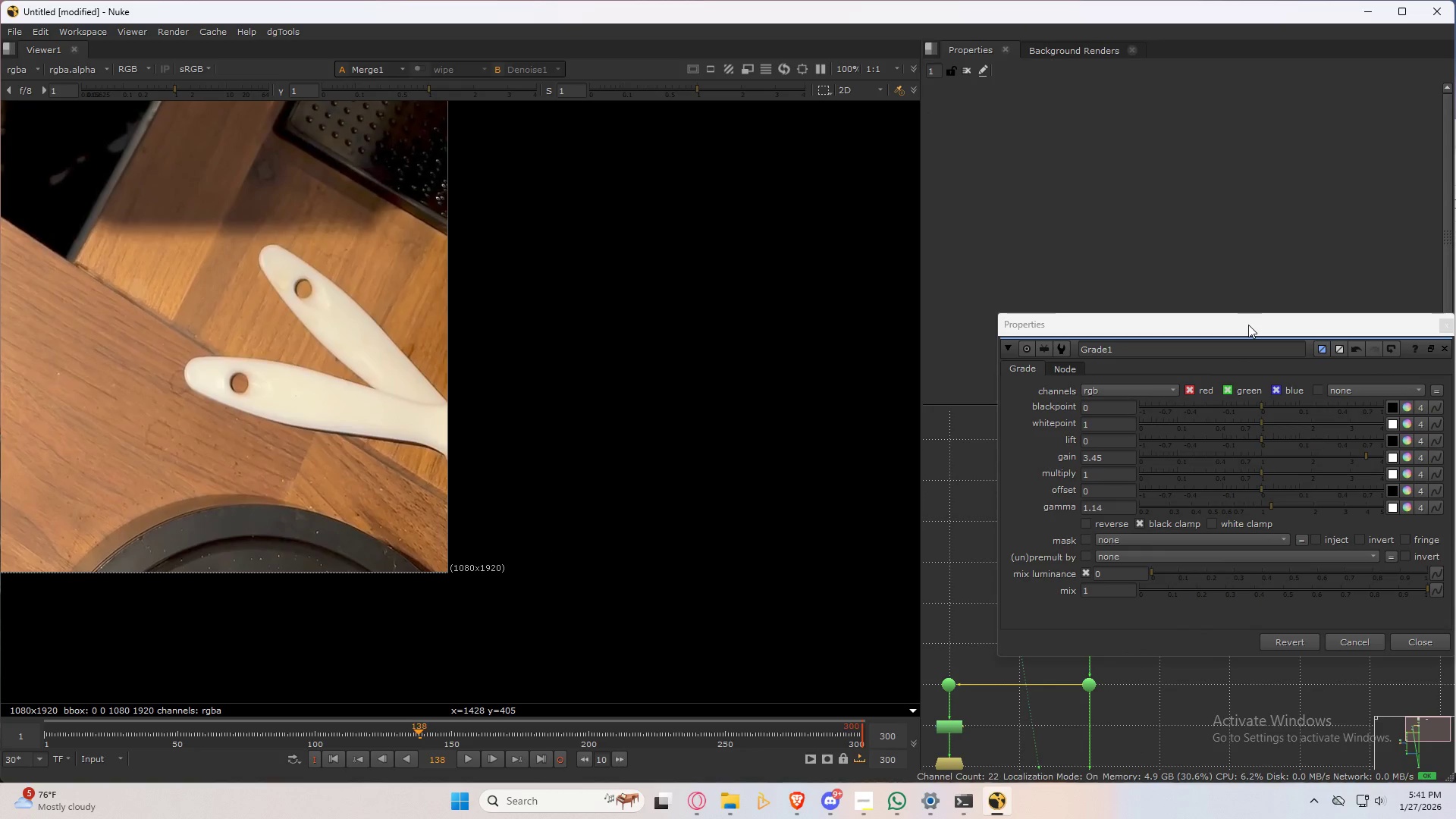 
left_click_drag(start_coordinate=[1248, 325], to_coordinate=[1247, 172])
 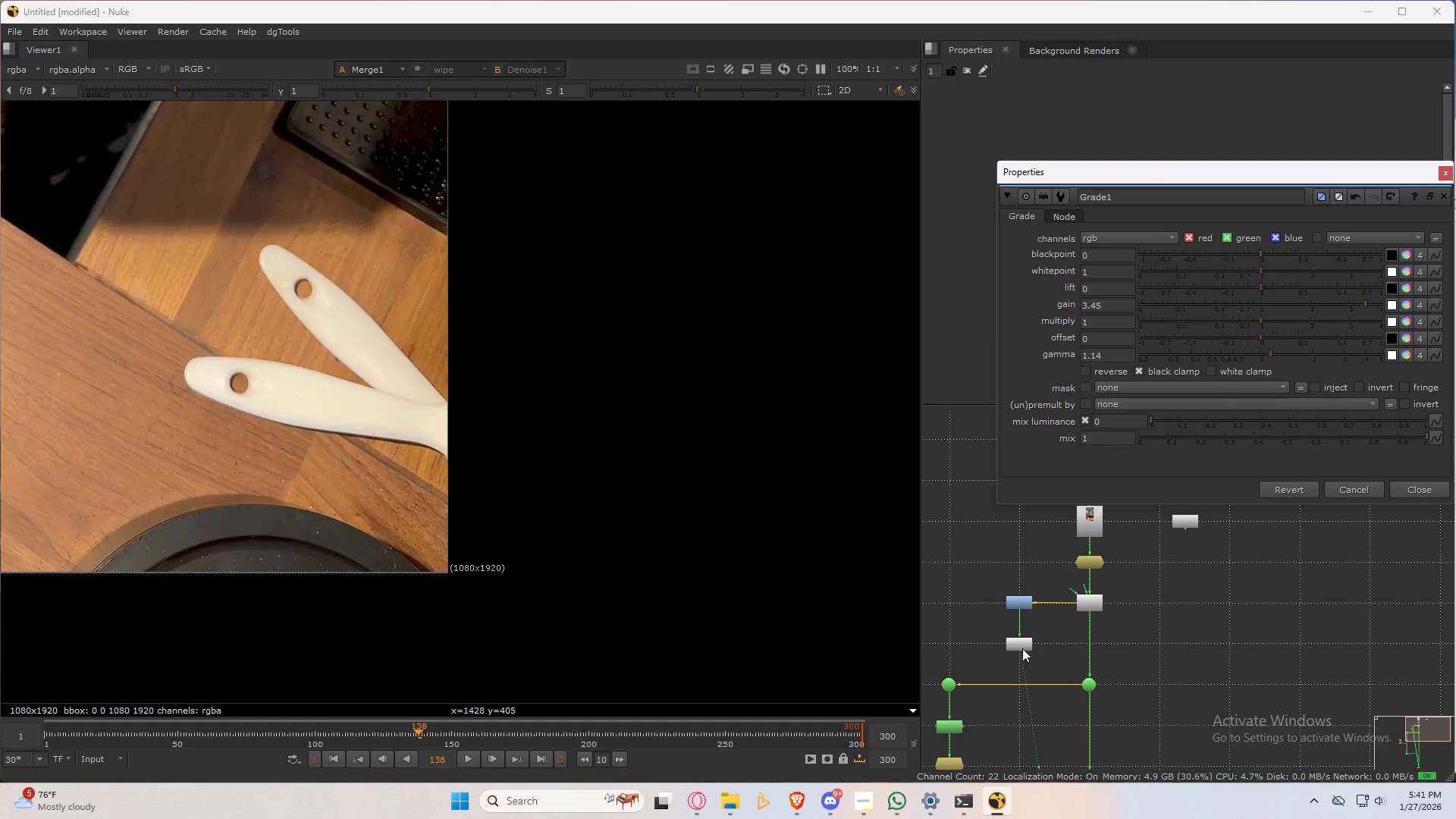 
double_click([1021, 645])
 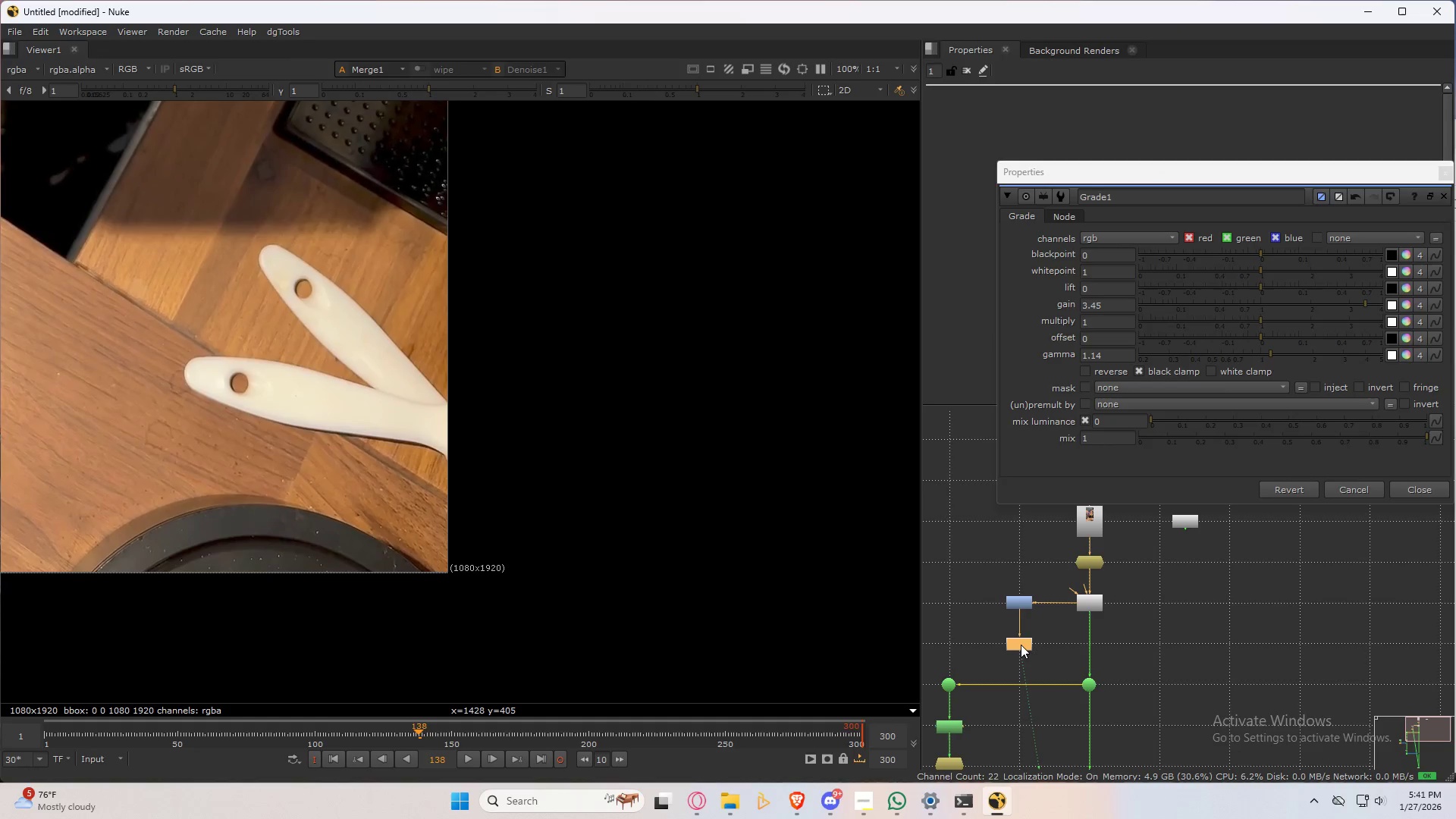 
triple_click([1021, 645])
 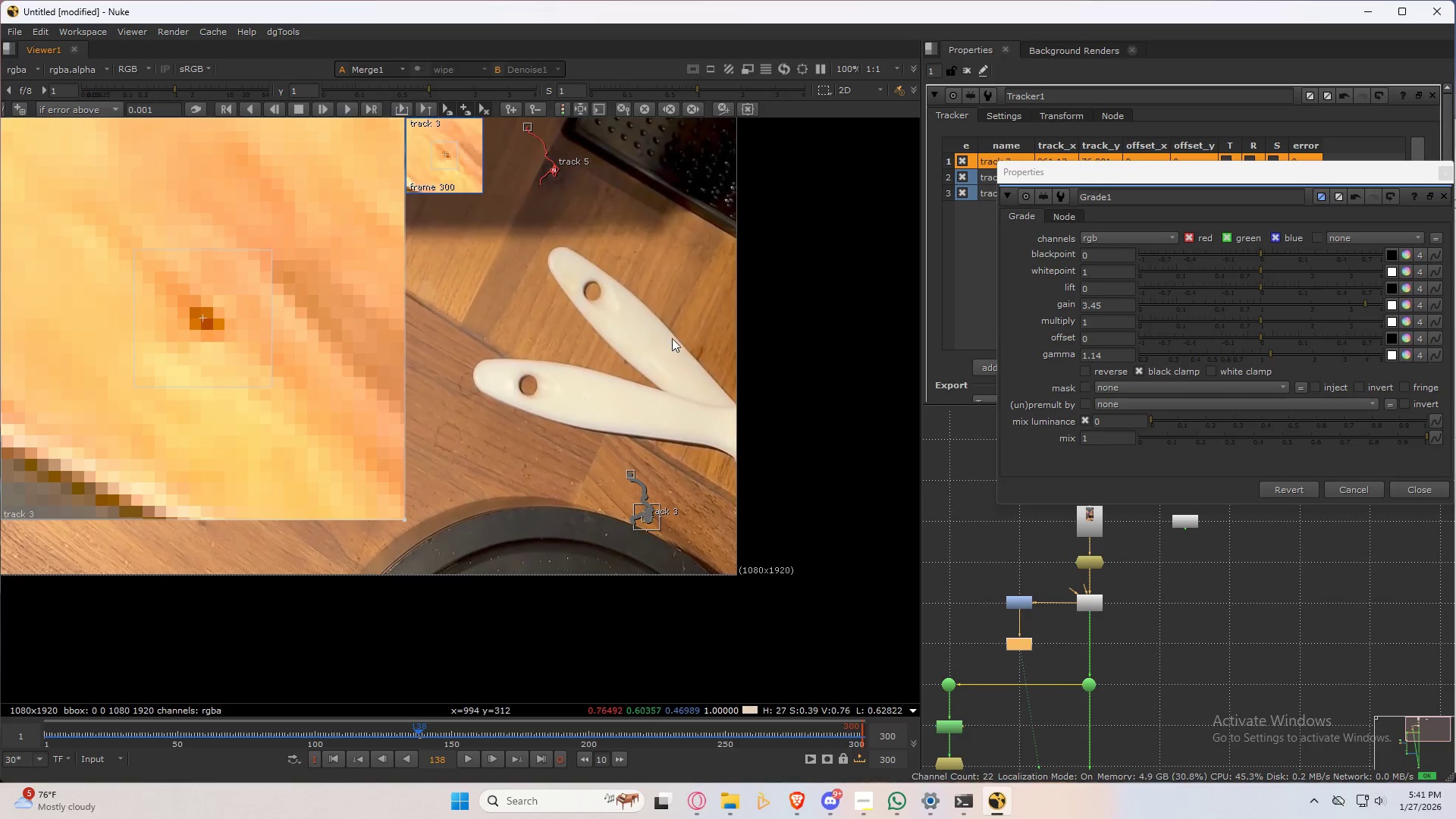 
left_click([692, 325])
 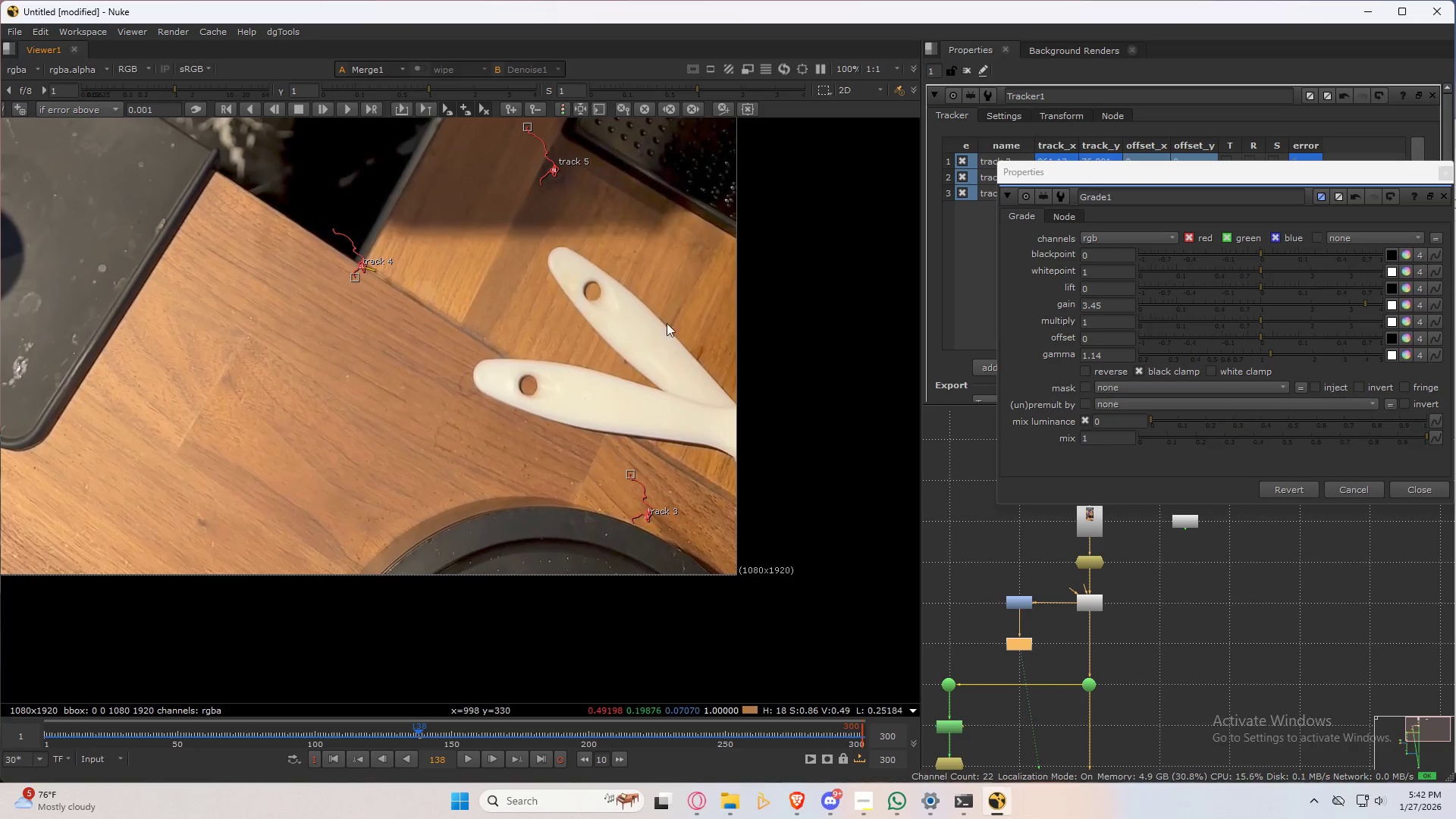 
scroll: coordinate [805, 391], scroll_direction: up, amount: 7.0
 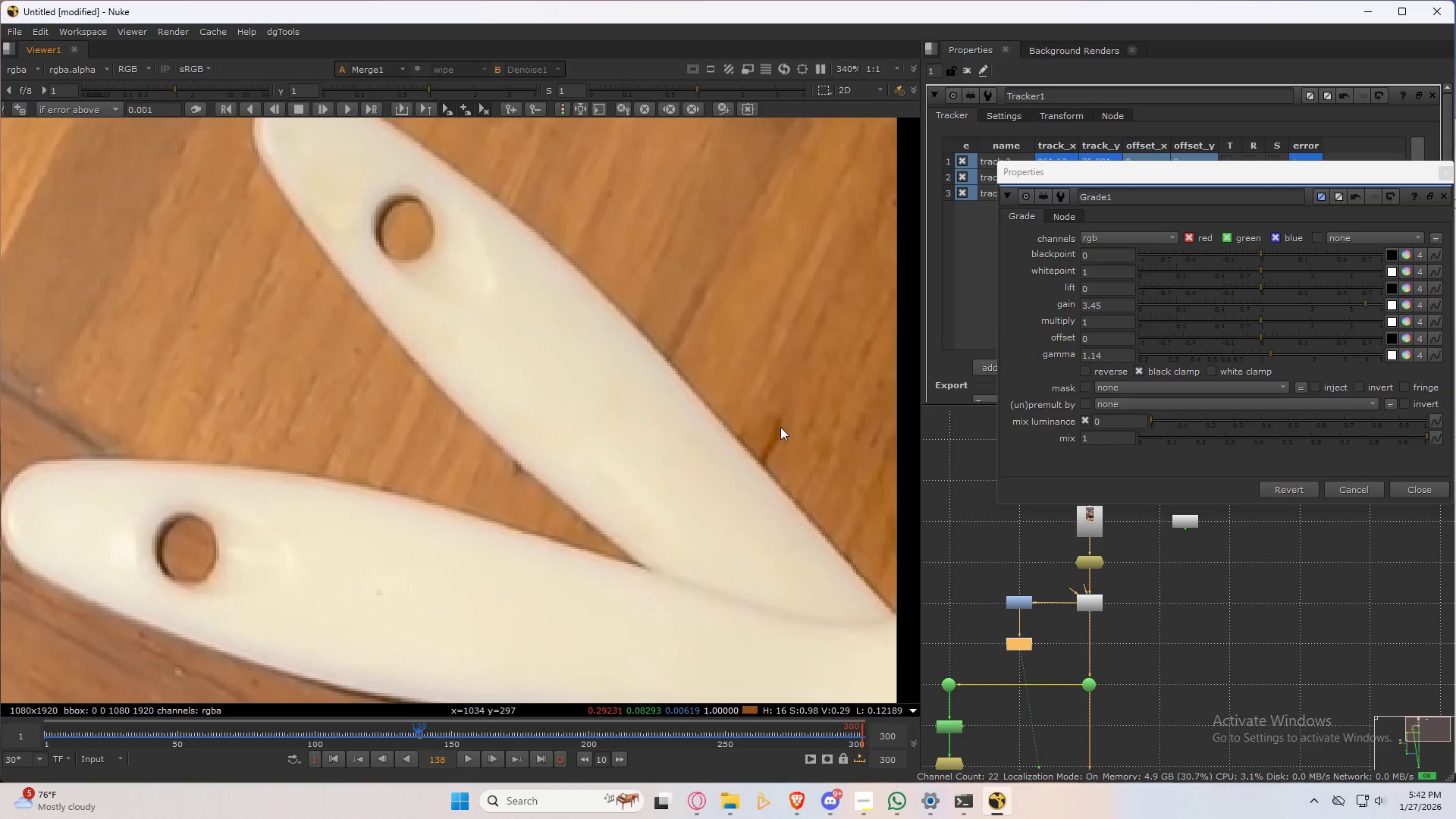 
hold_key(key=AltLeft, duration=0.52)
hold_key(key=ControlLeft, duration=0.52)
left_click([781, 423])
 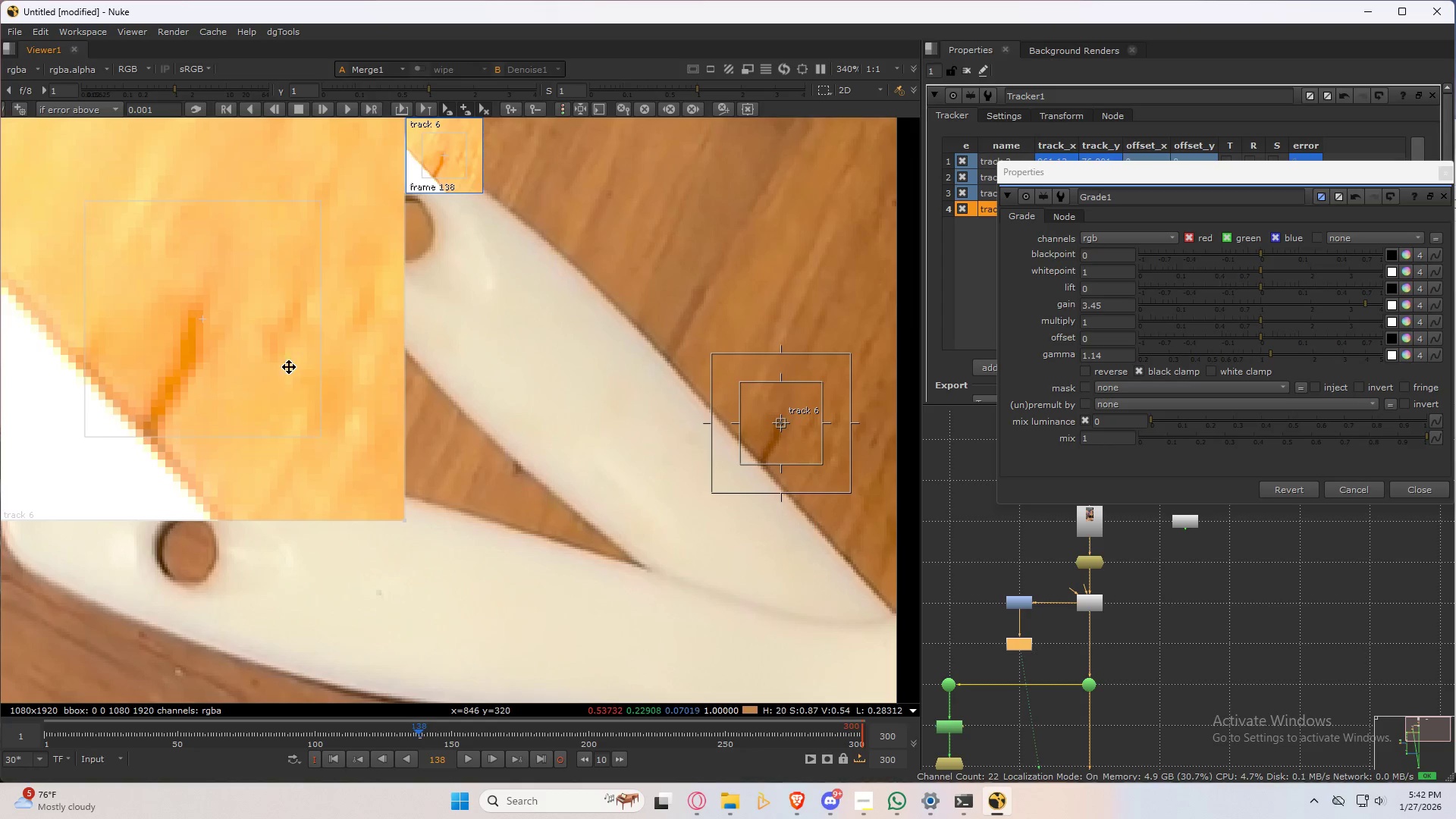 
left_click_drag(start_coordinate=[281, 374], to_coordinate=[291, 359])
 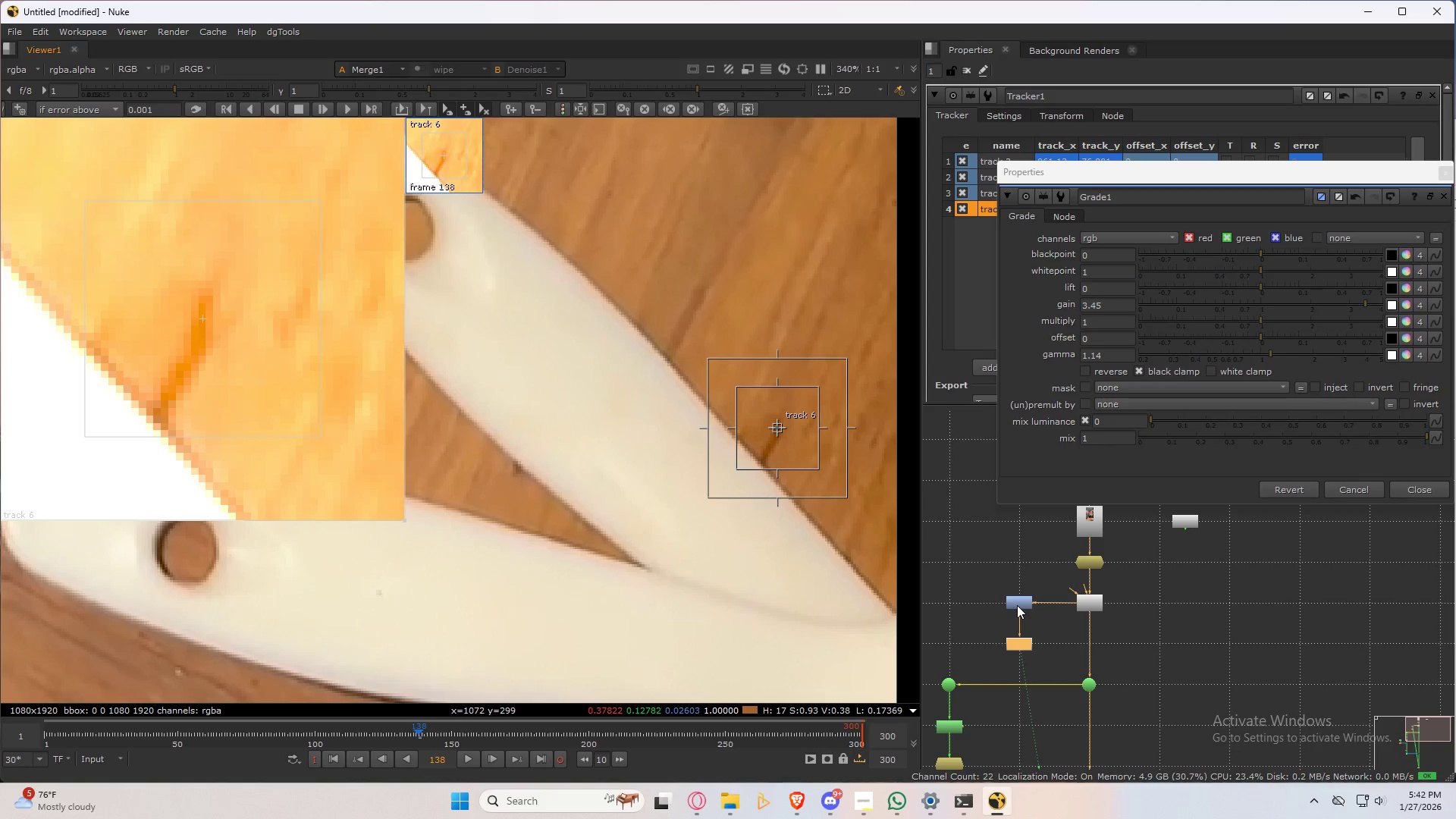 
double_click([1017, 605])
 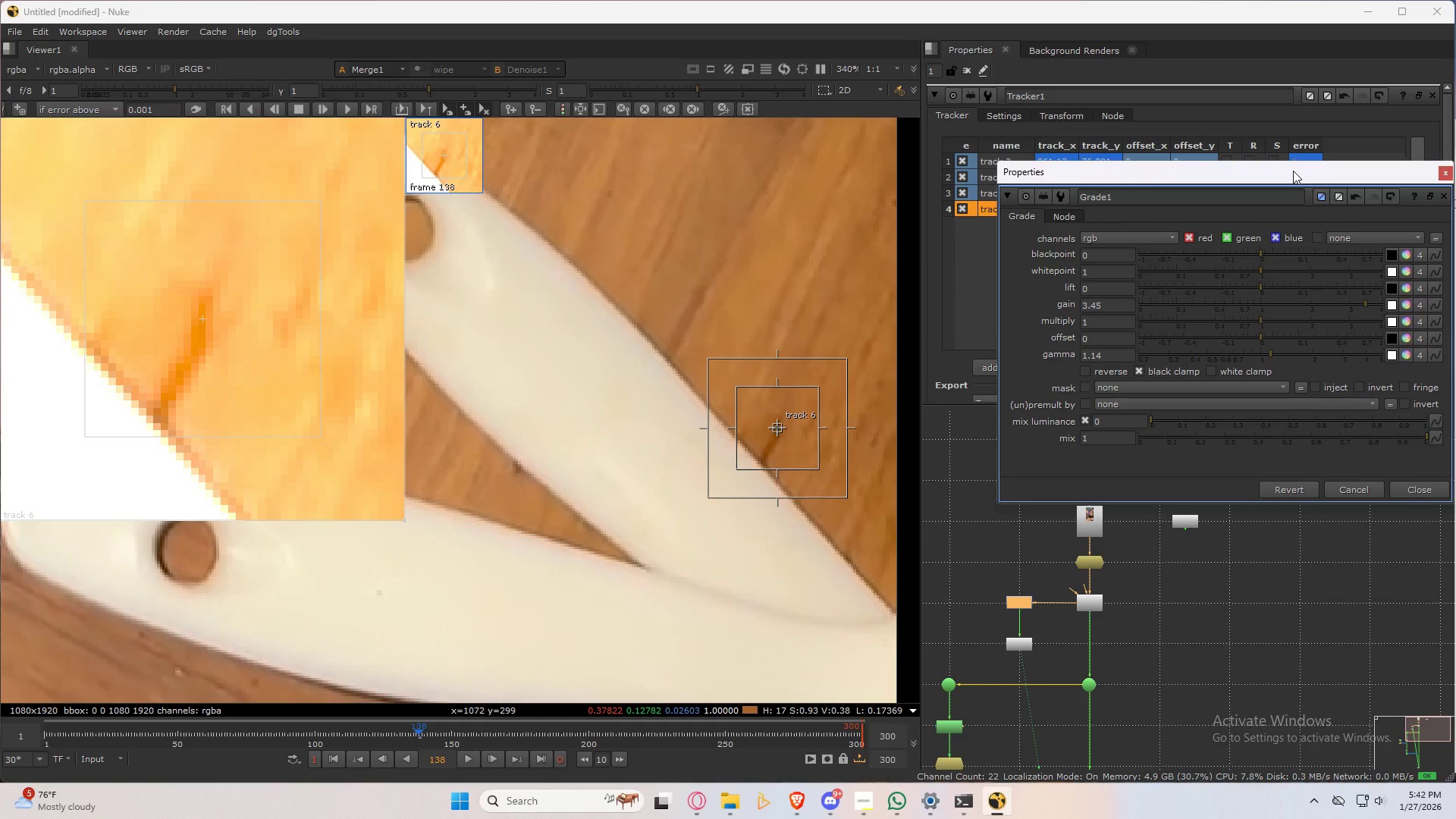 
left_click_drag(start_coordinate=[1293, 171], to_coordinate=[1279, 166])
 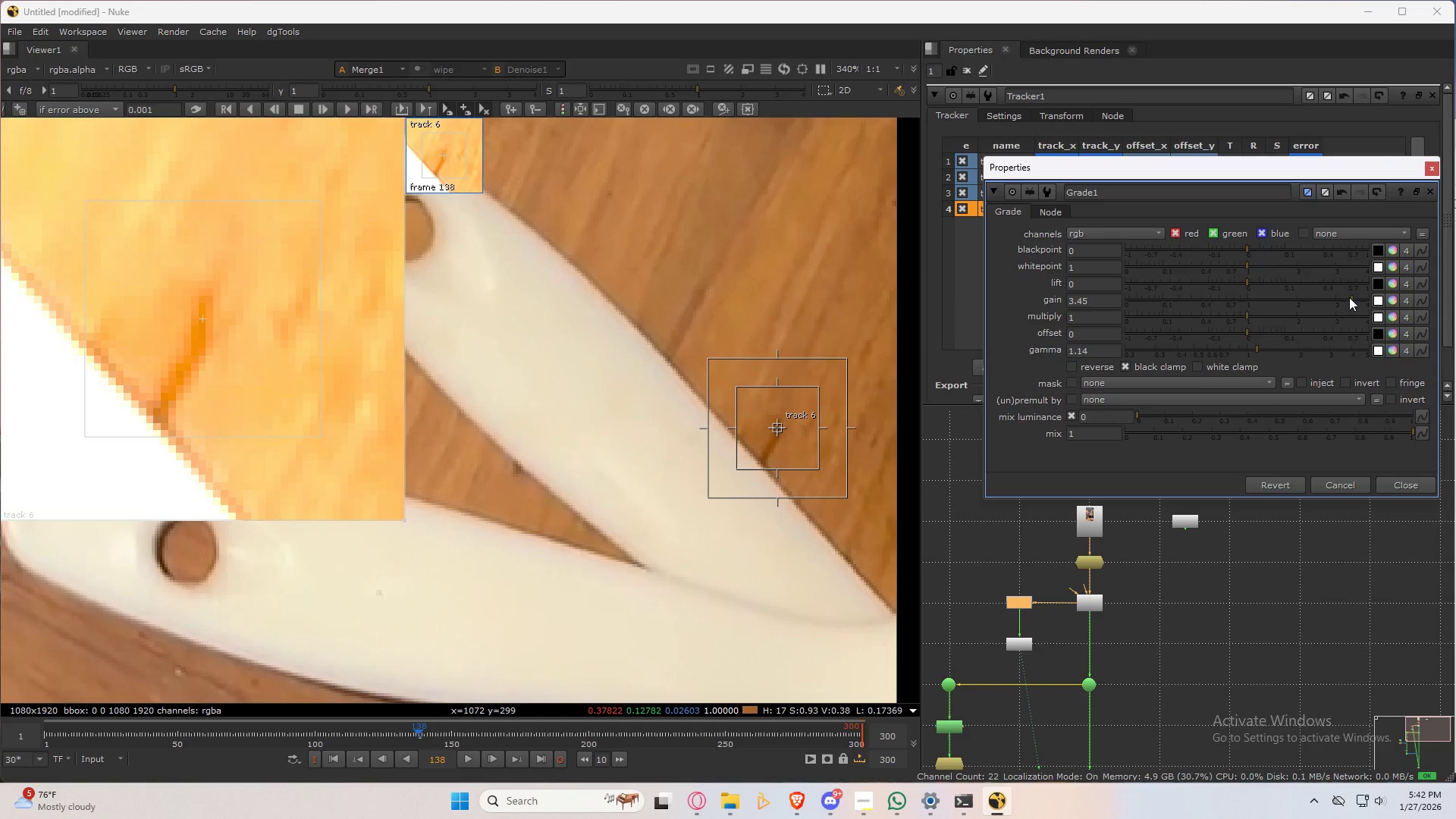 
left_click_drag(start_coordinate=[1349, 297], to_coordinate=[1265, 296])
 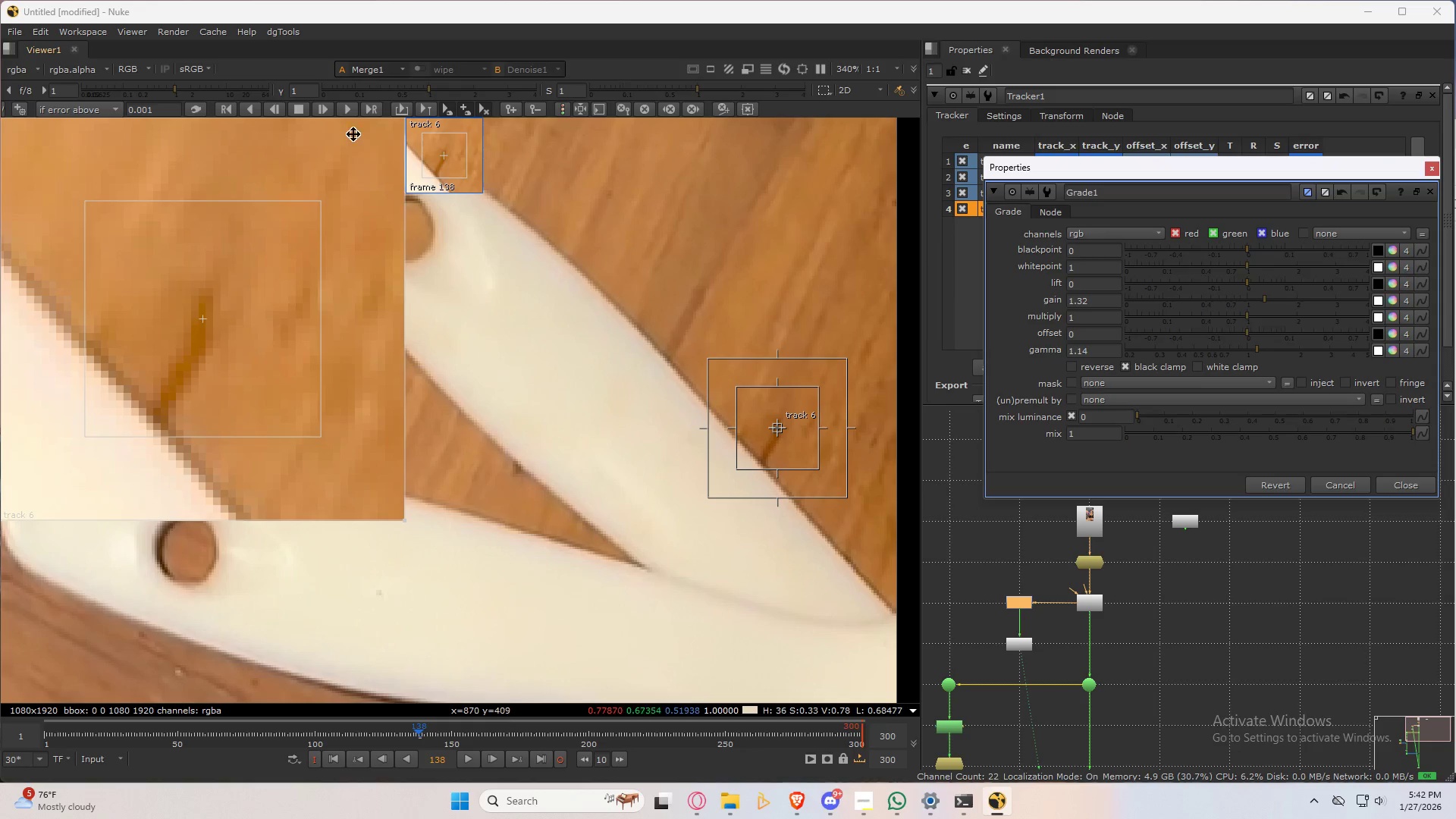 
left_click([278, 107])
 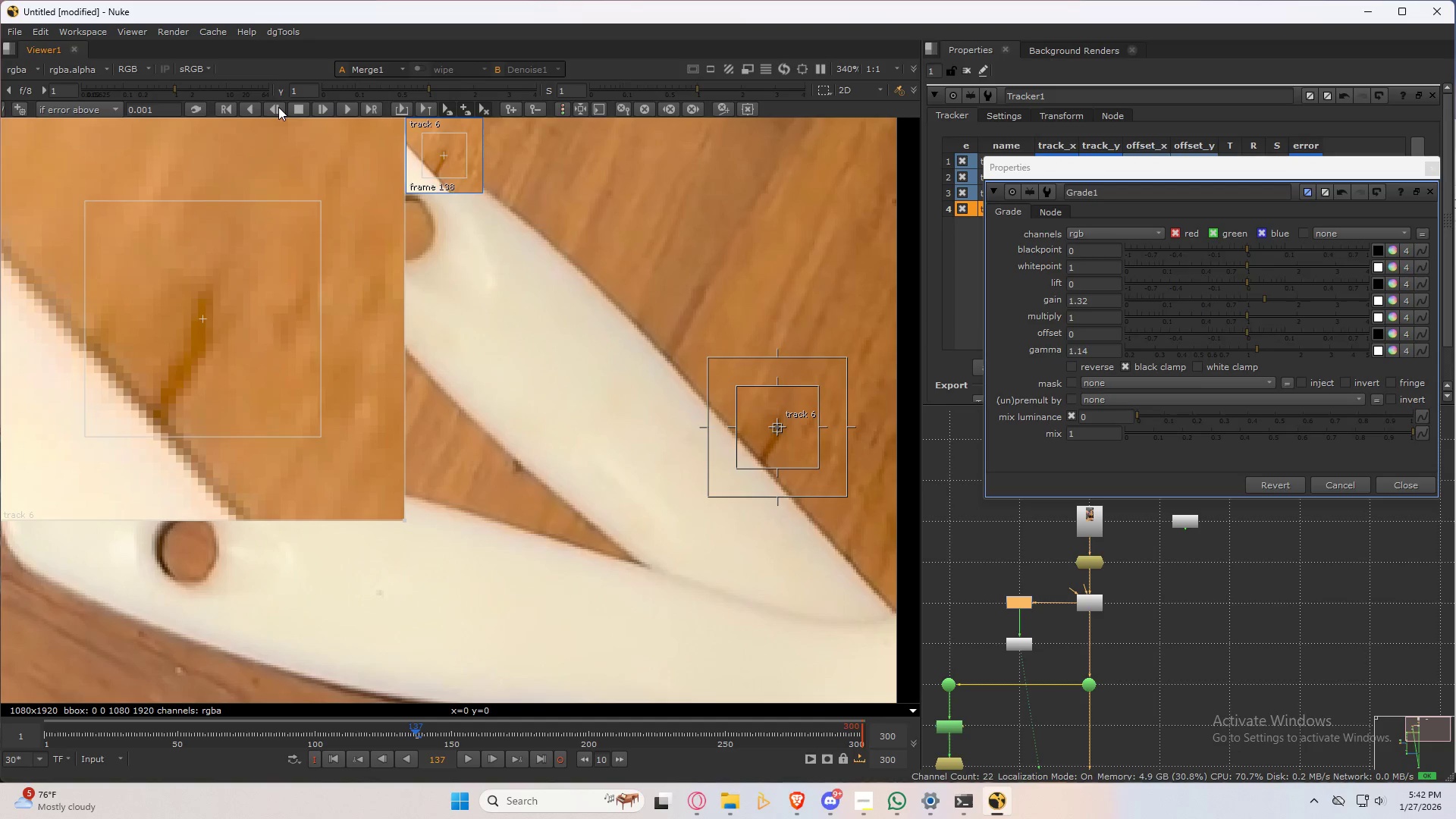 
left_click([278, 107])
 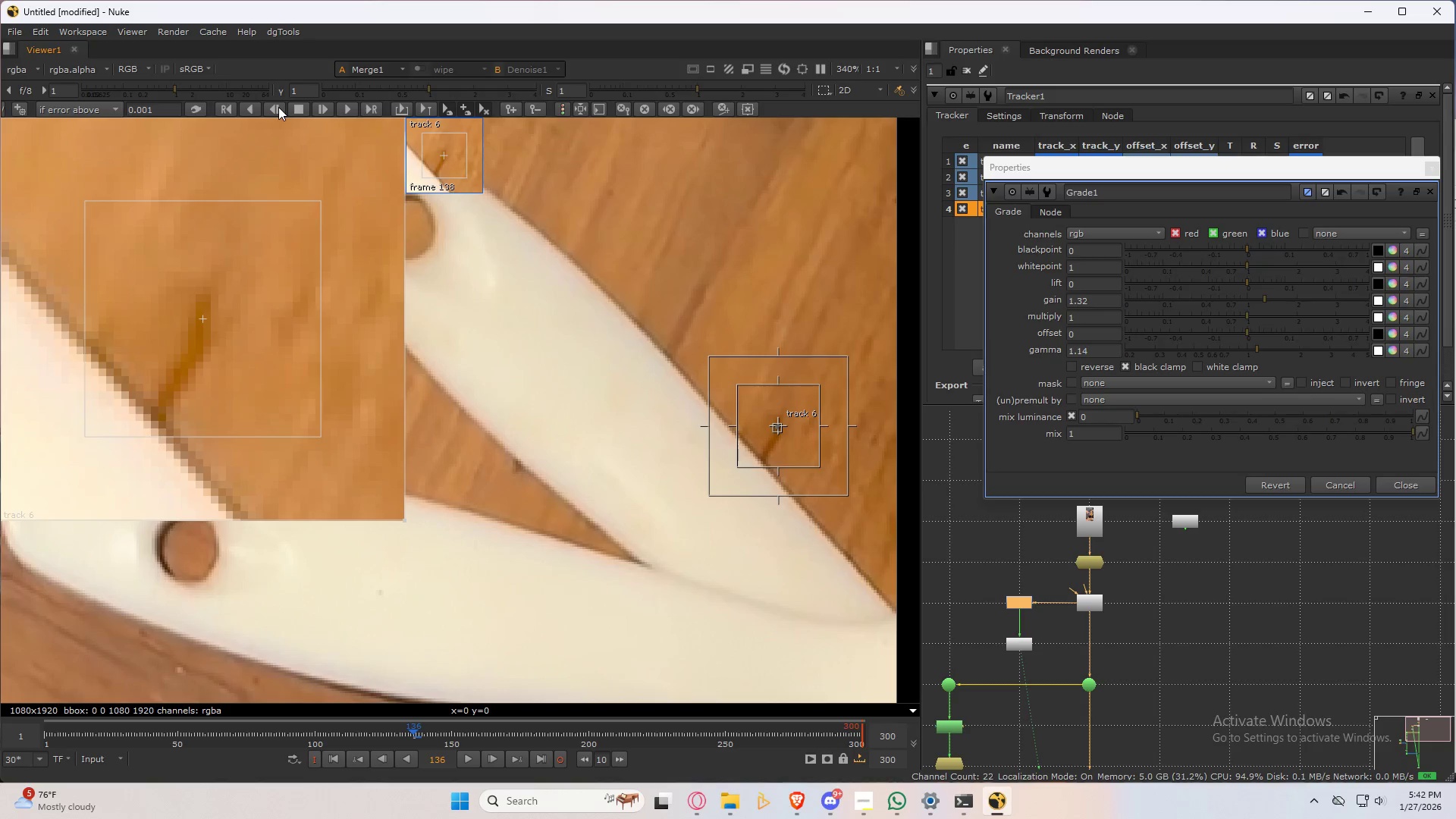 
left_click([278, 107])
 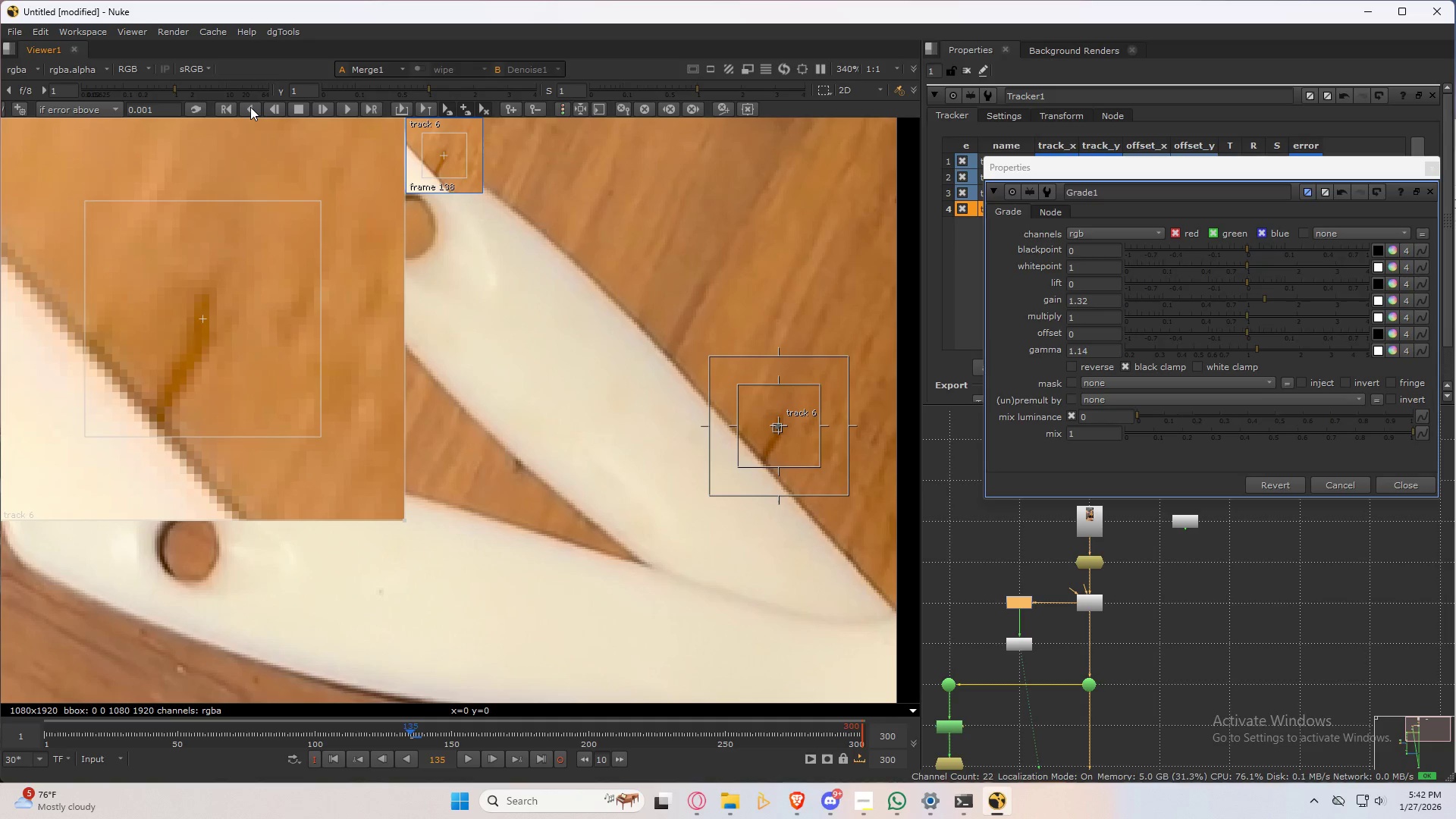 
left_click([250, 107])
 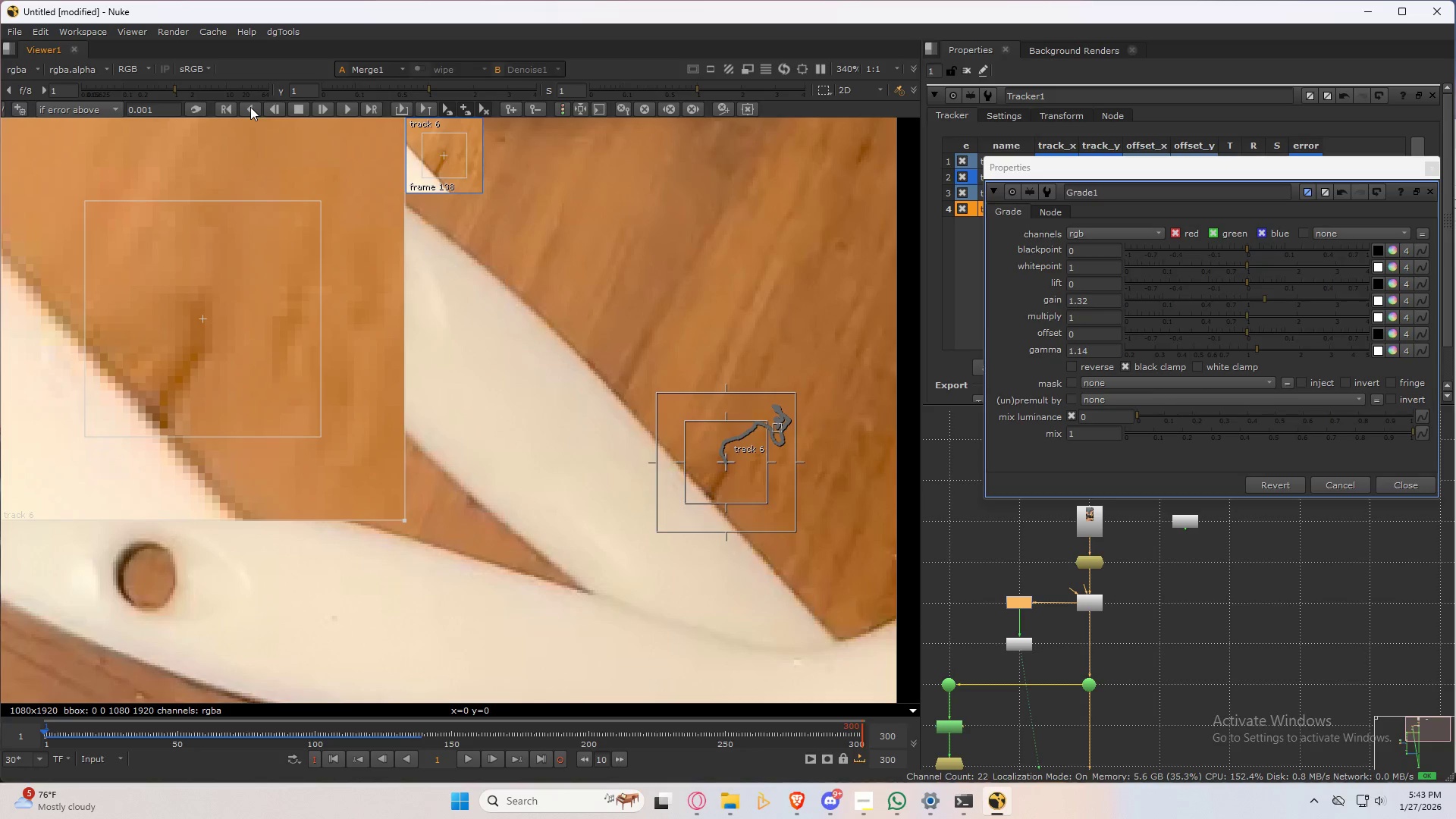 
wait(45.16)
 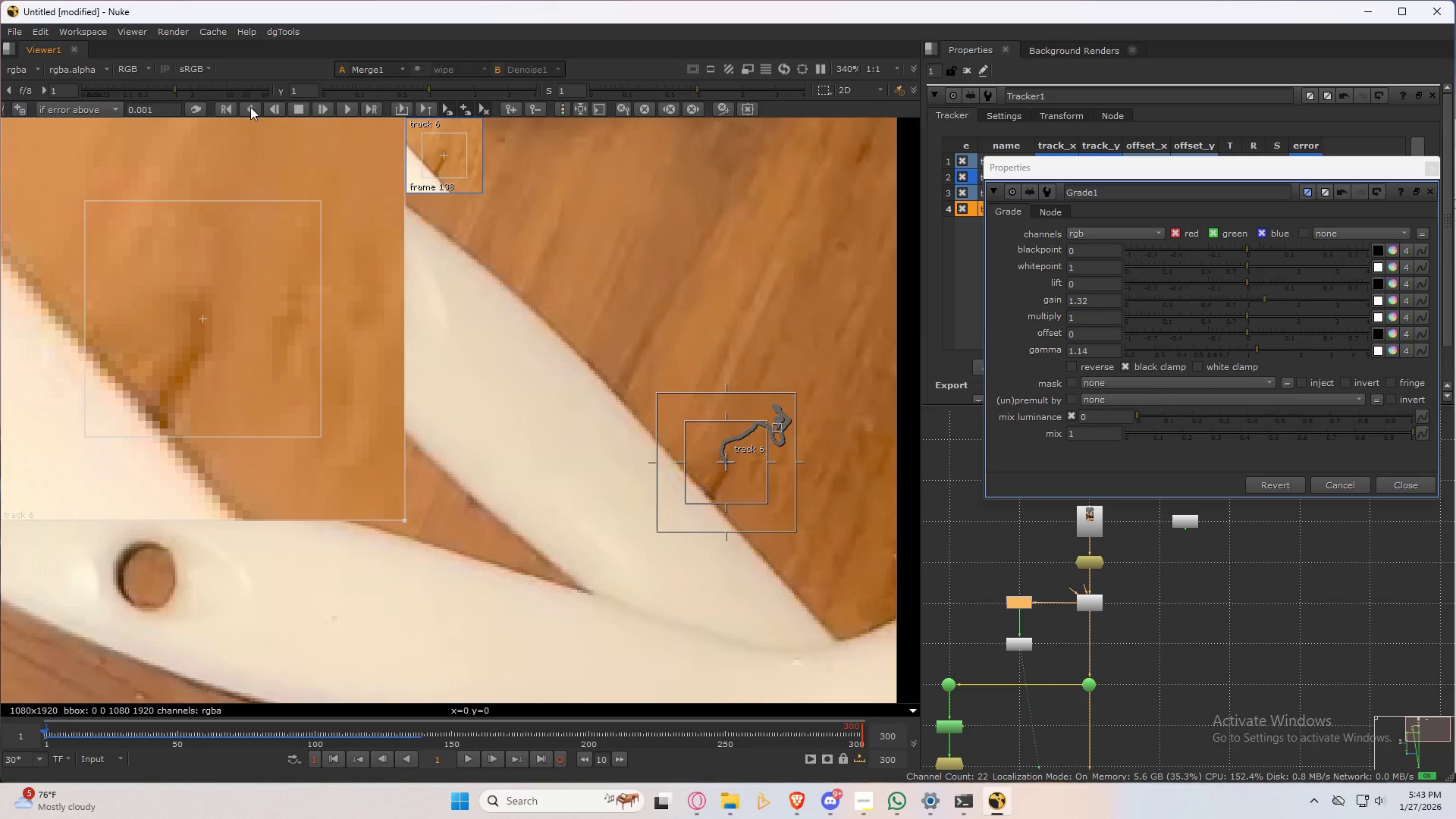 
left_click([466, 730])
 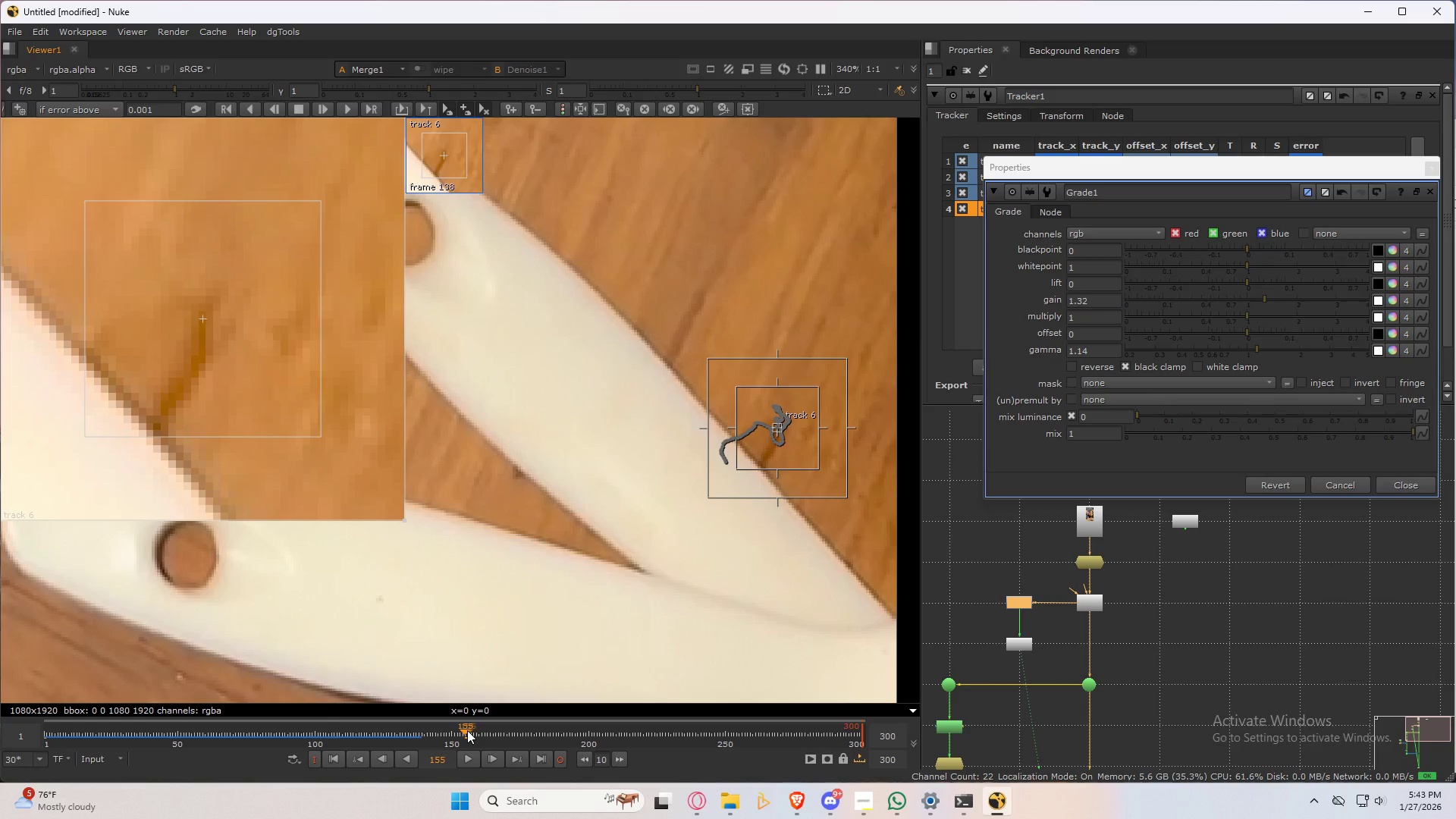 
key(Alt+ArrowLeft)
 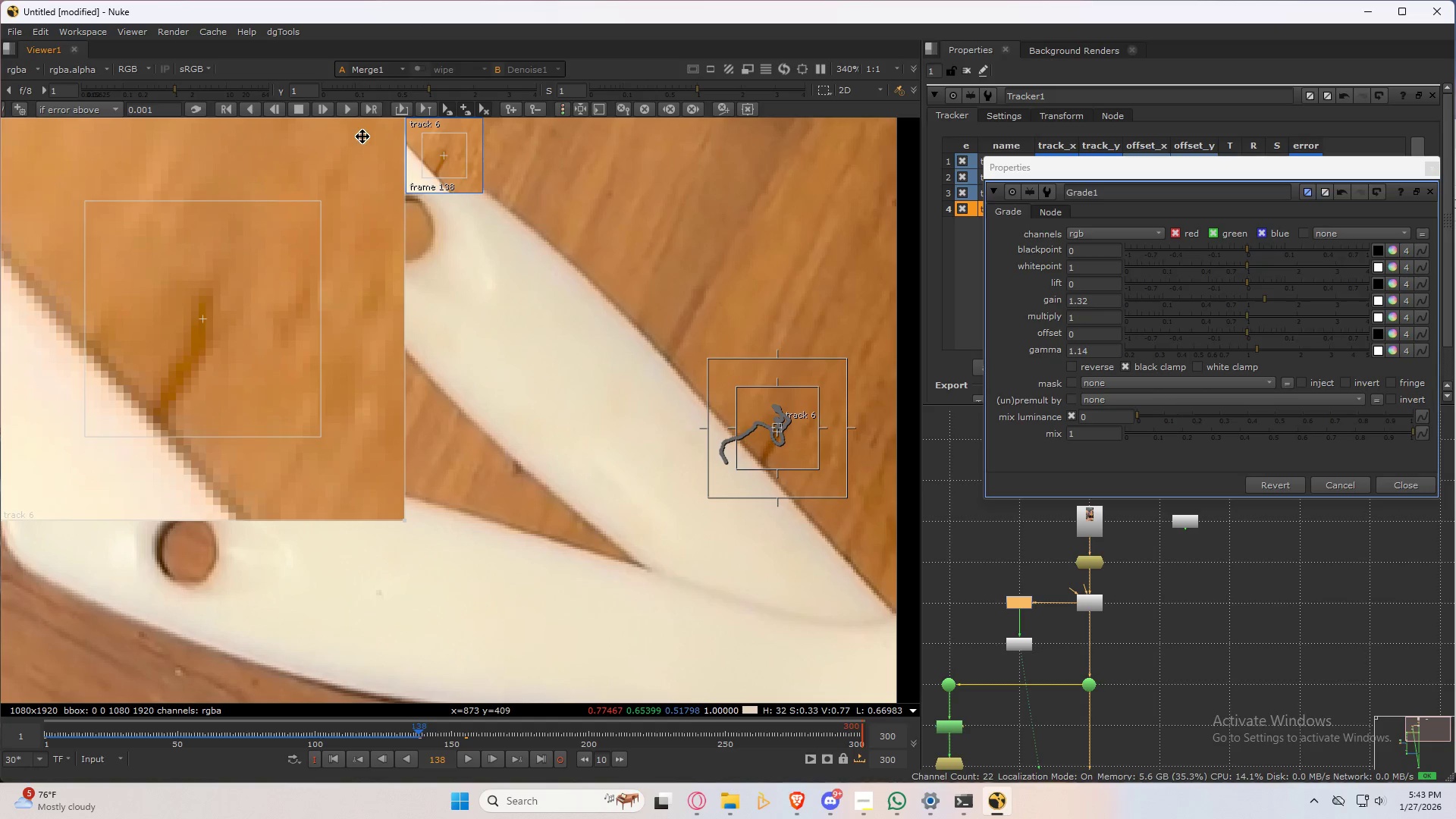 
left_click([347, 111])
 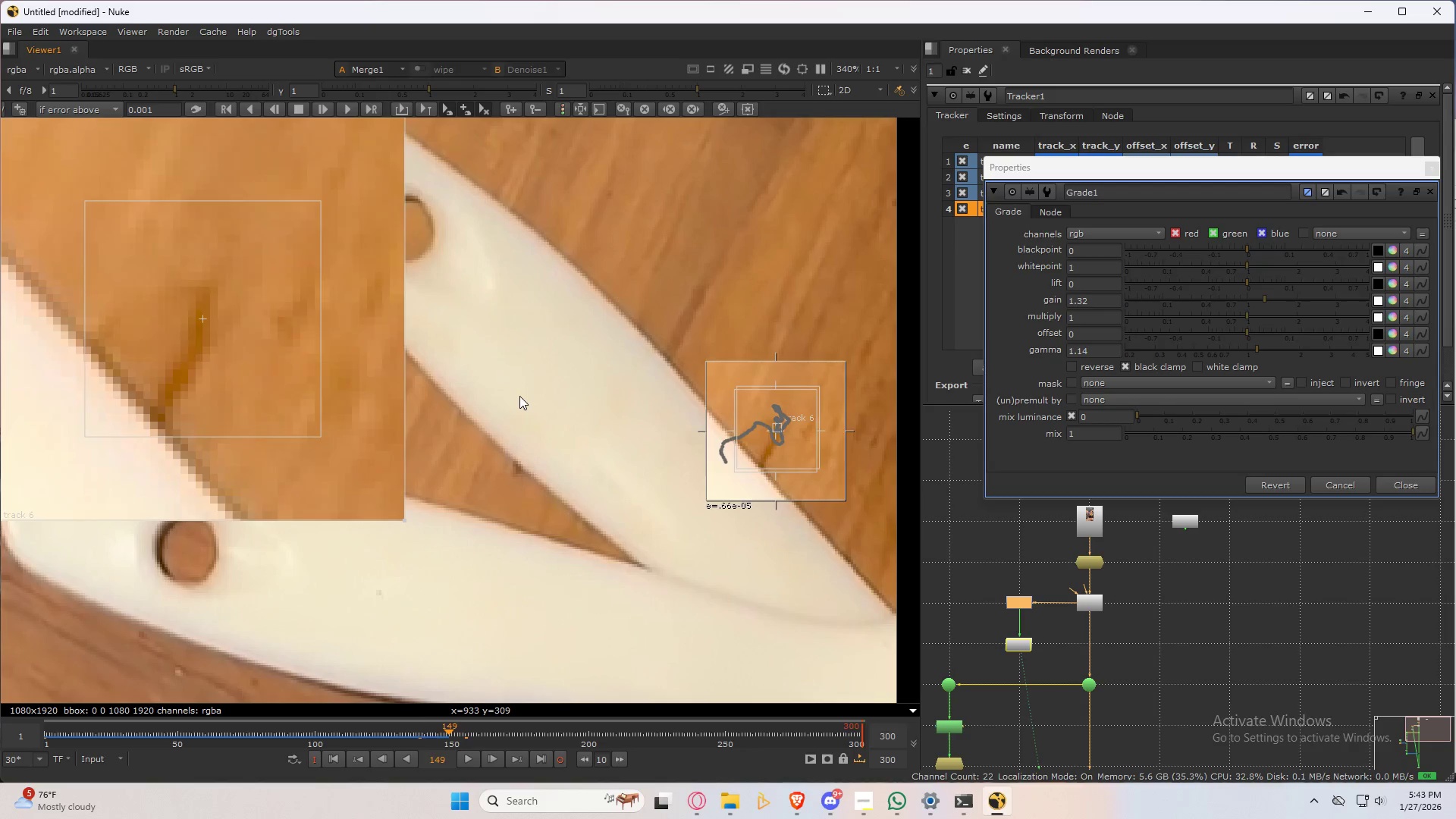 
mouse_move([541, 416])
 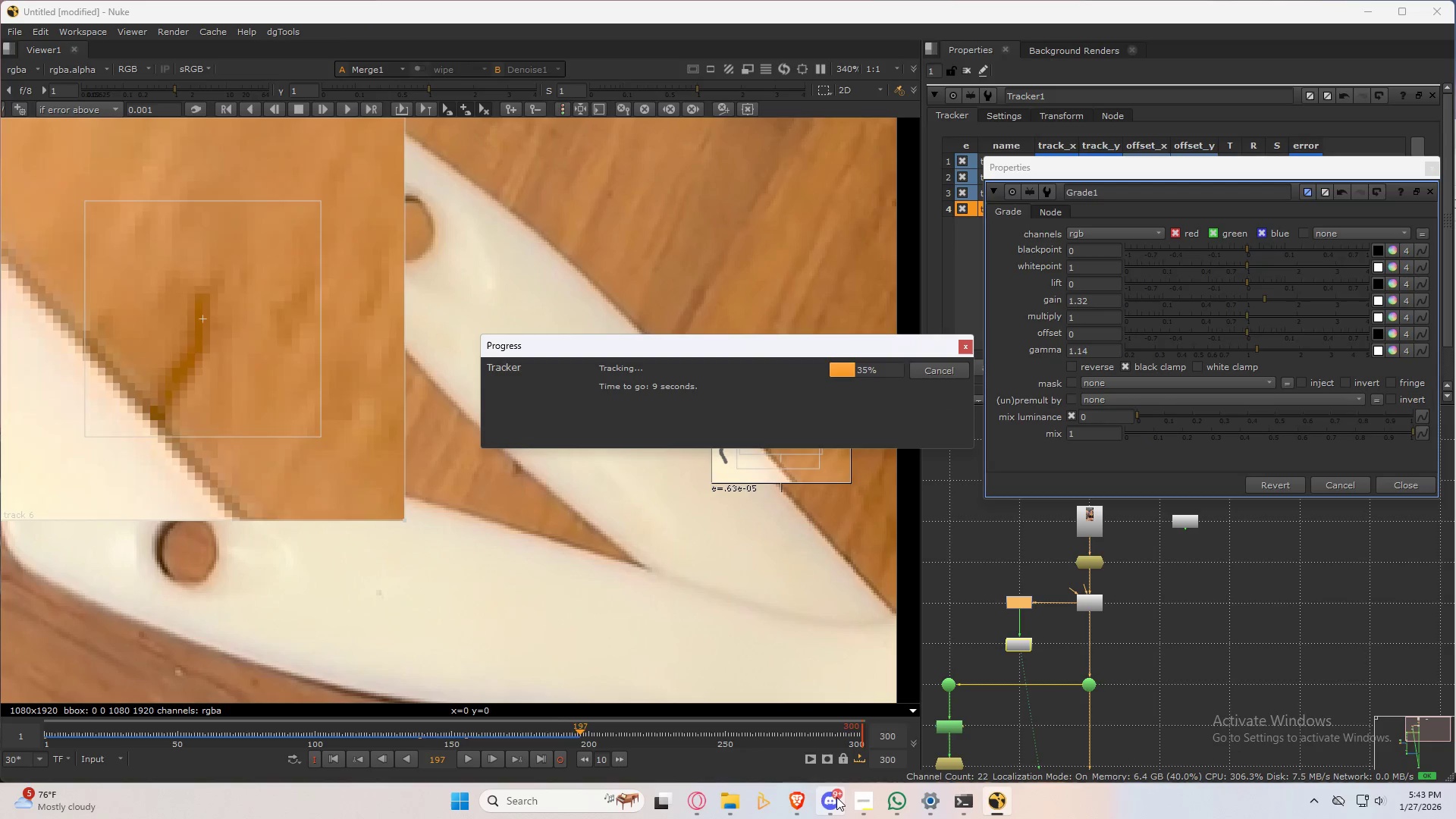 
left_click([836, 797])
 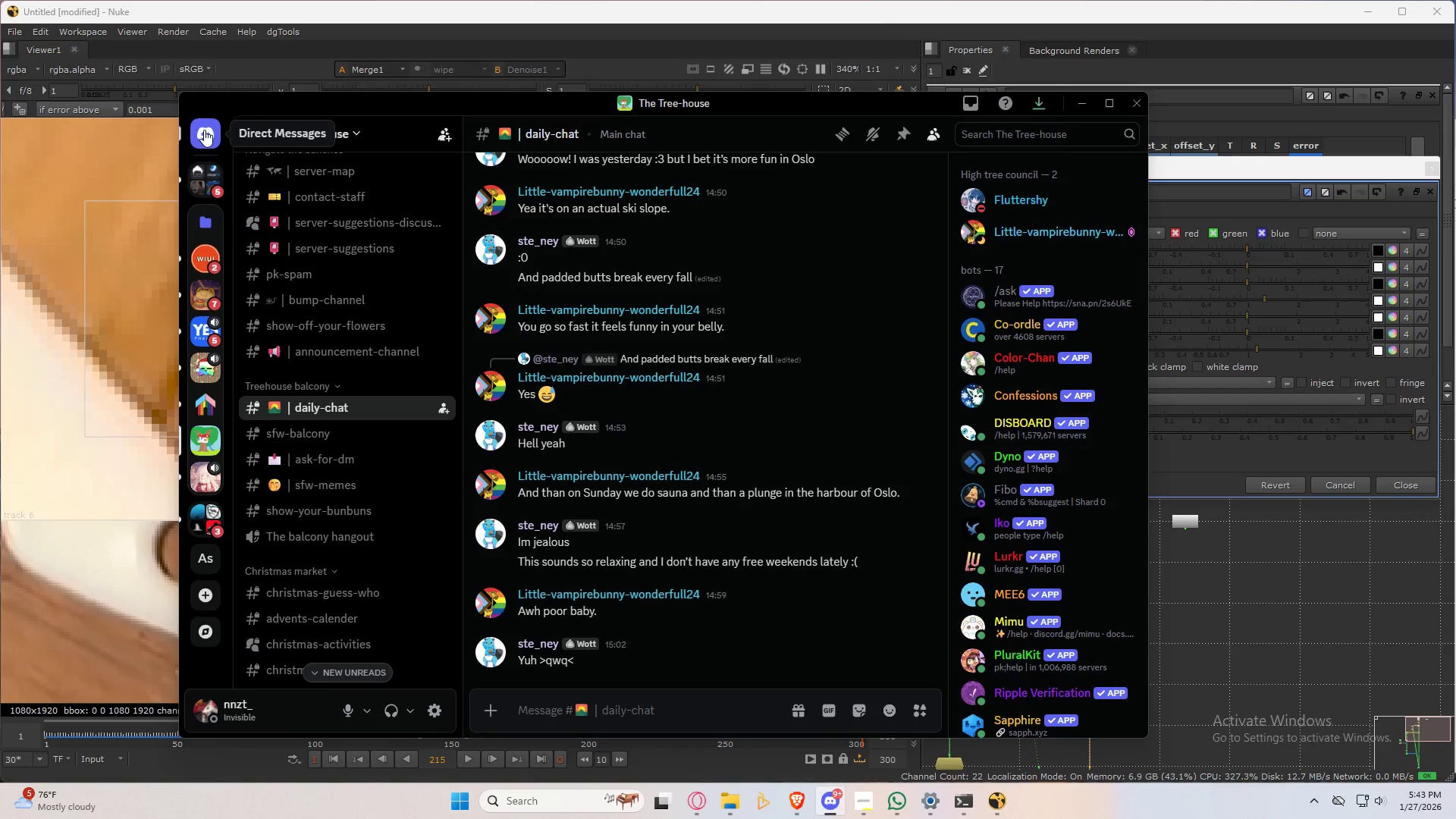 
left_click([204, 129])
 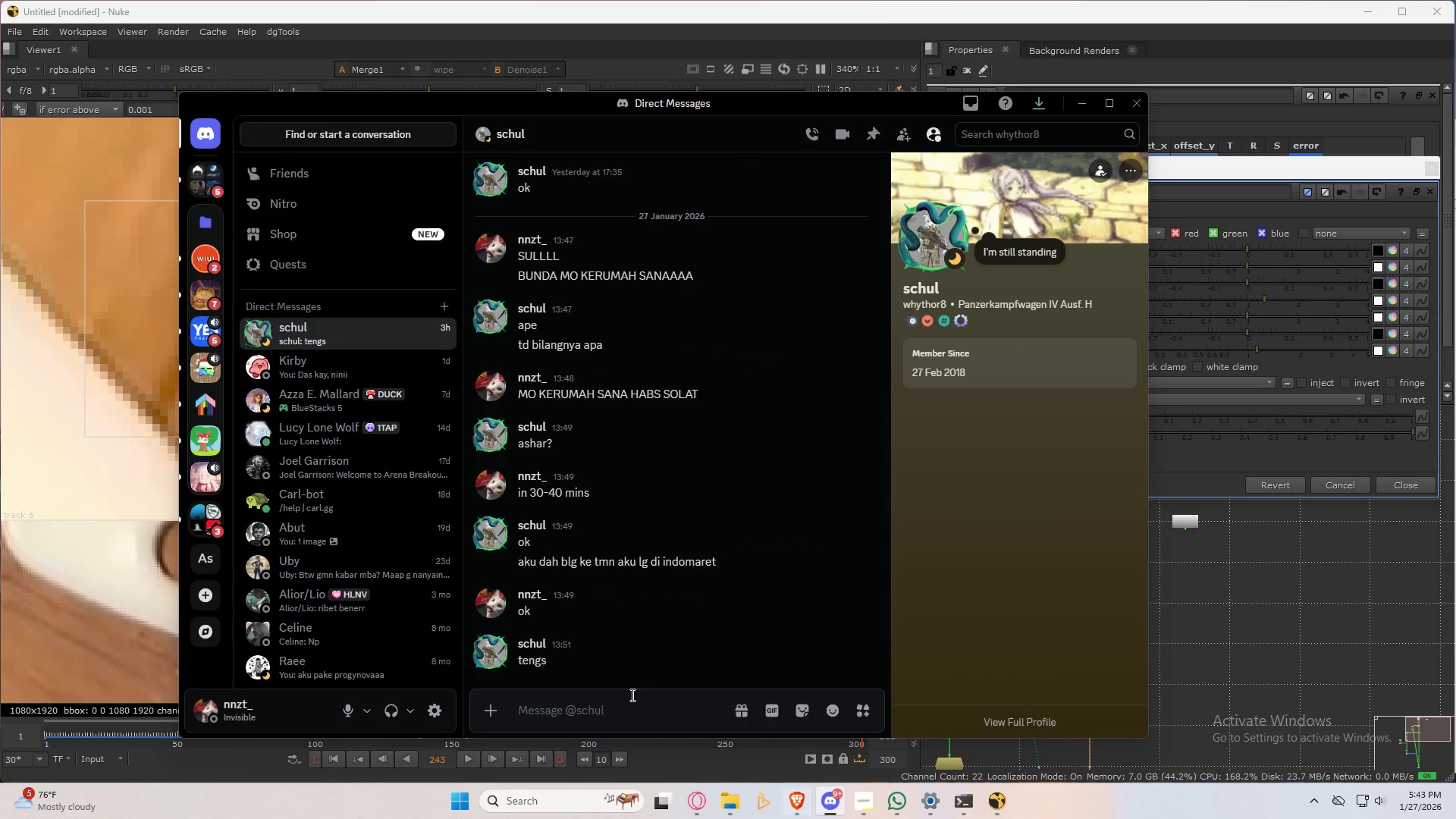 
left_click([638, 700])
 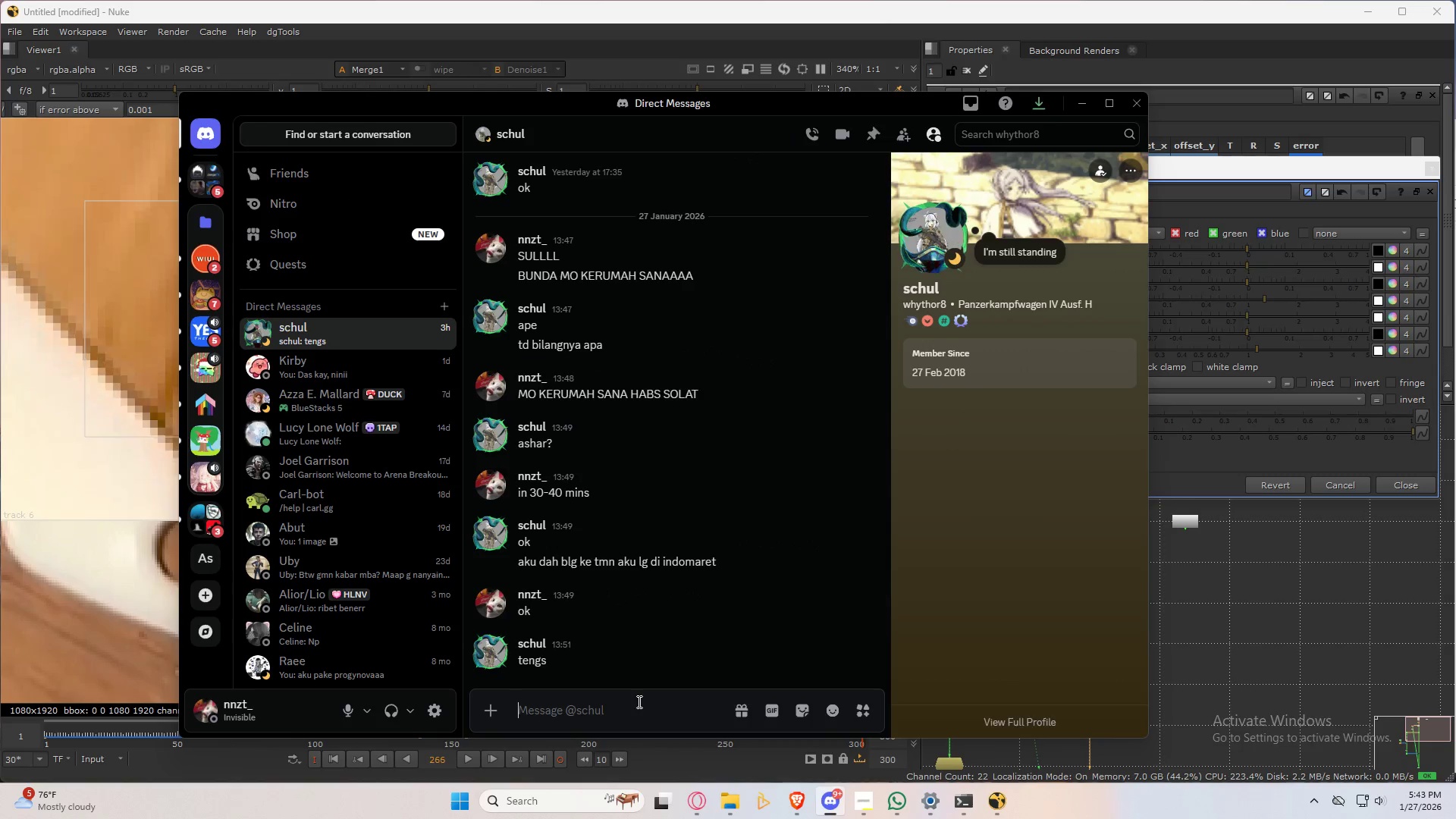 
type(pulang mandi gorden)
 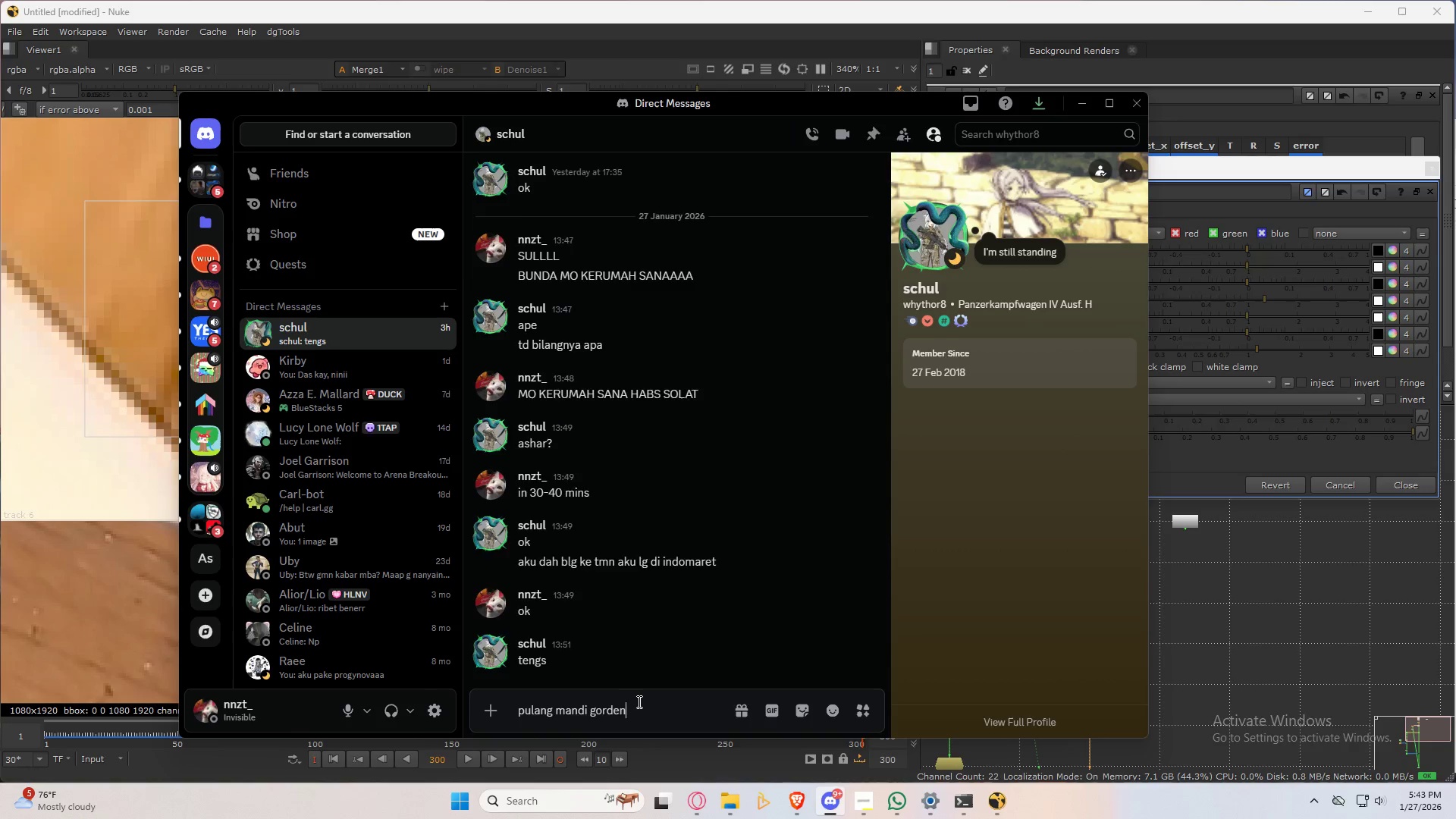 
key(Enter)
 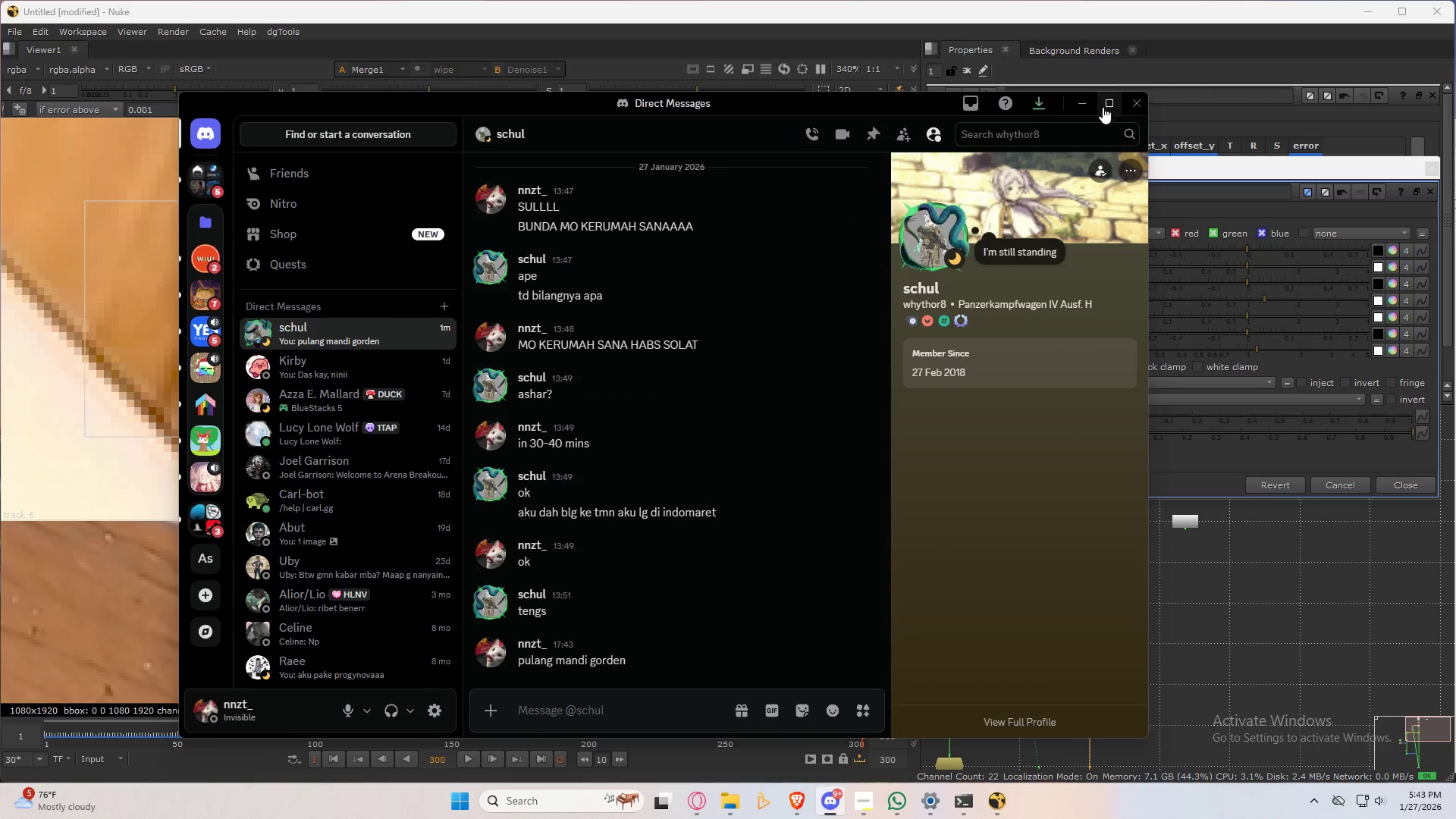 
double_click([1089, 103])
 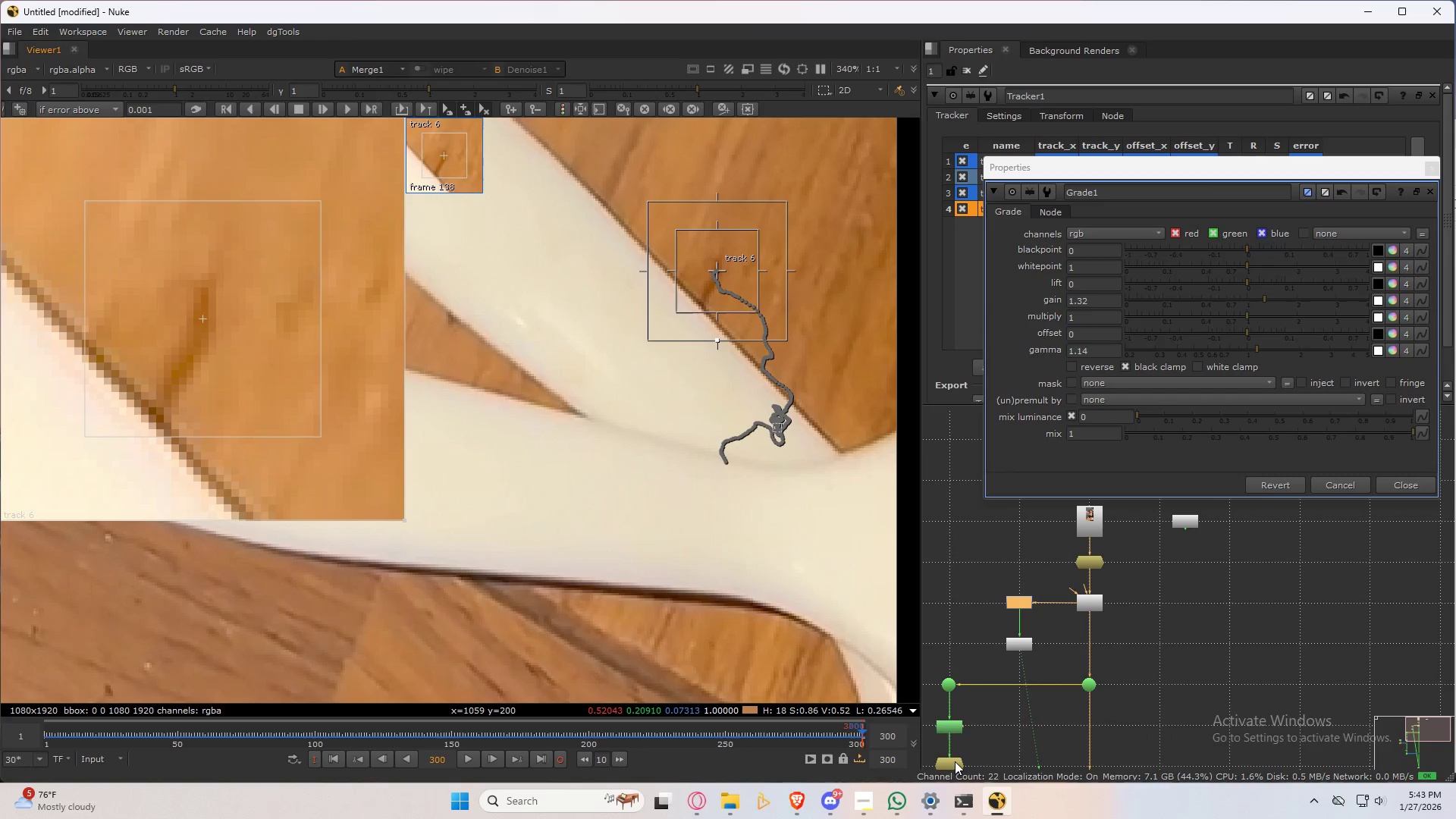 
left_click_drag(start_coordinate=[852, 730], to_coordinate=[754, 734])
 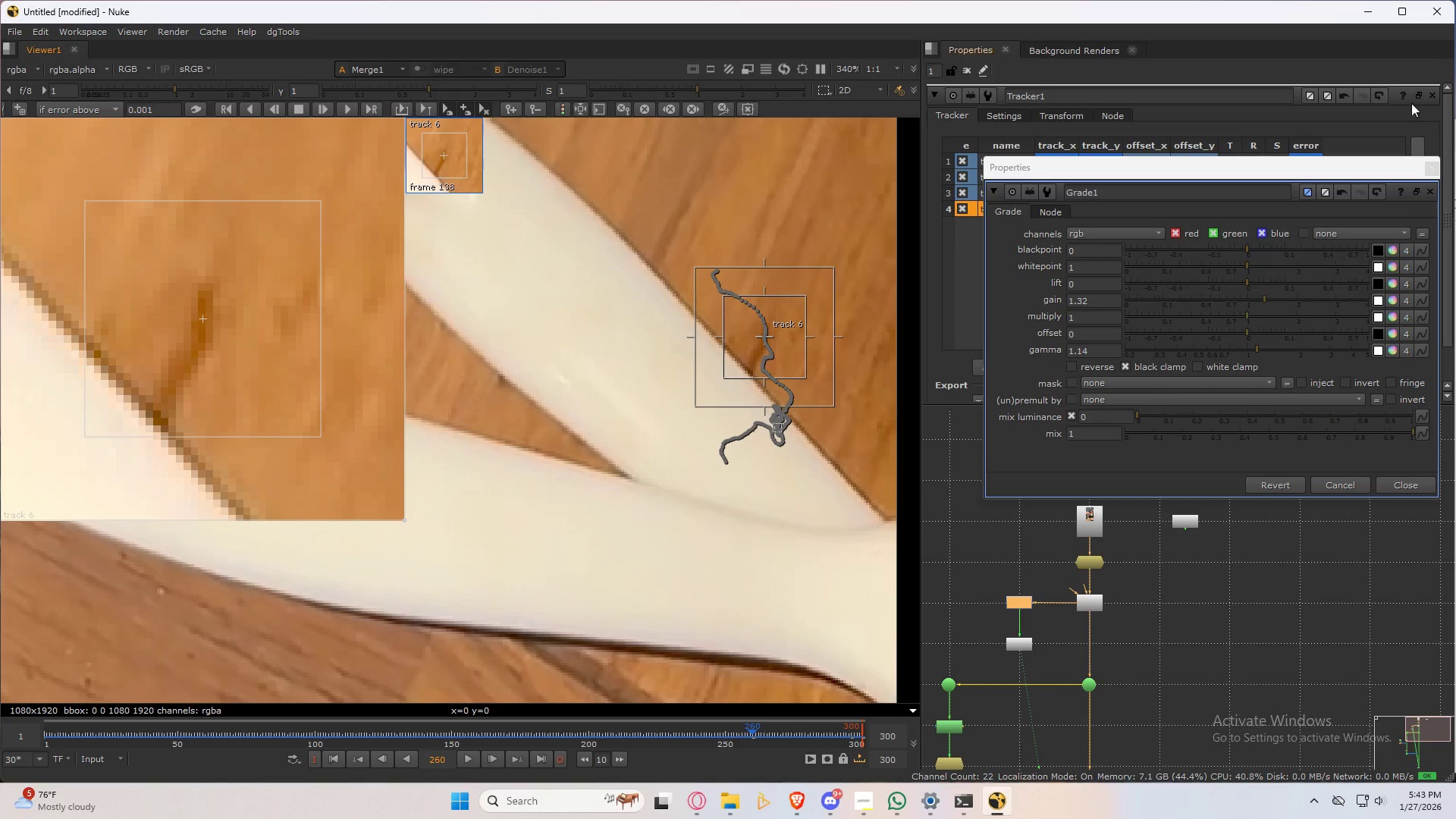 
mouse_move([1411, 196])
 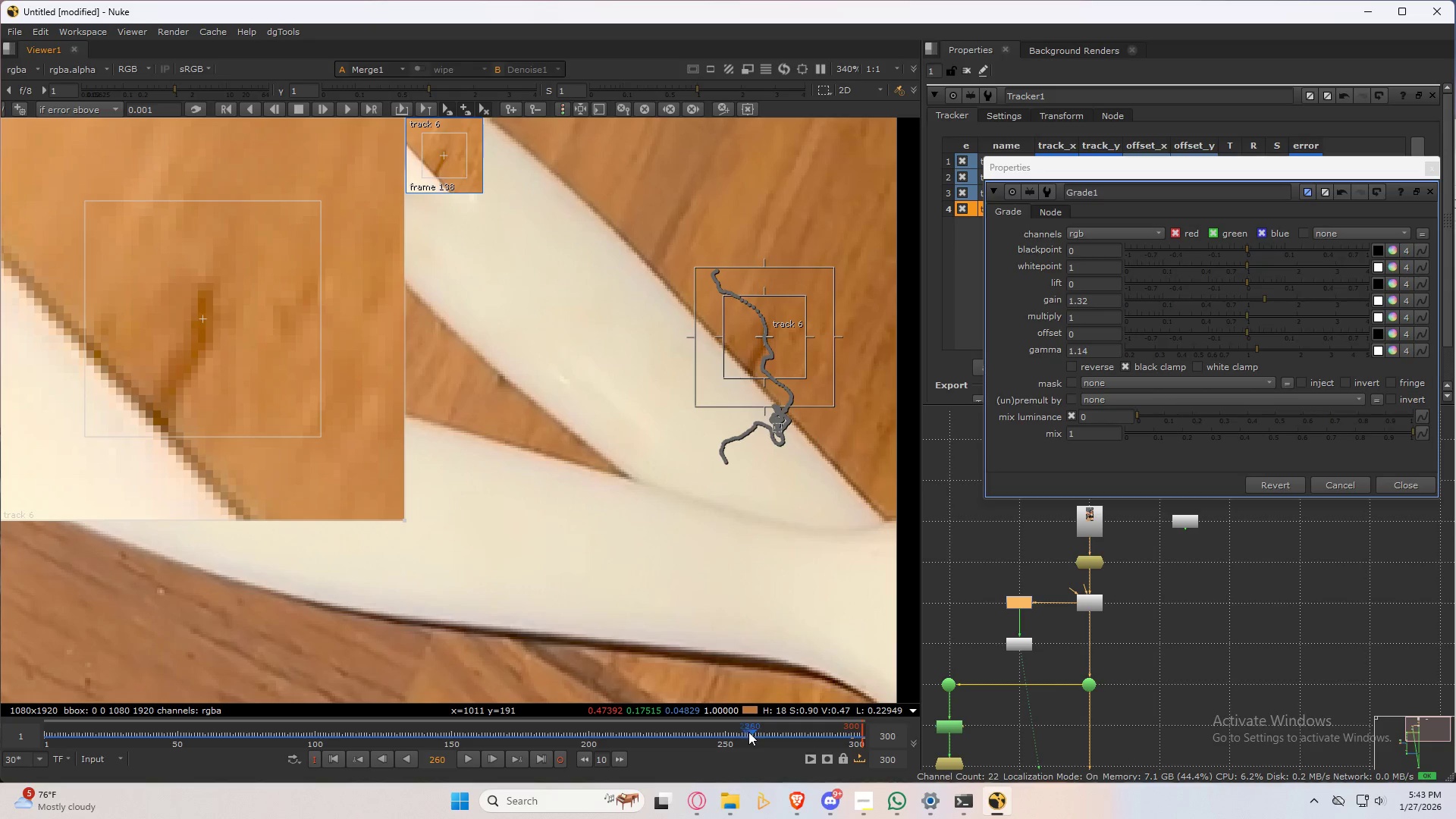 
left_click_drag(start_coordinate=[760, 733], to_coordinate=[849, 727])
 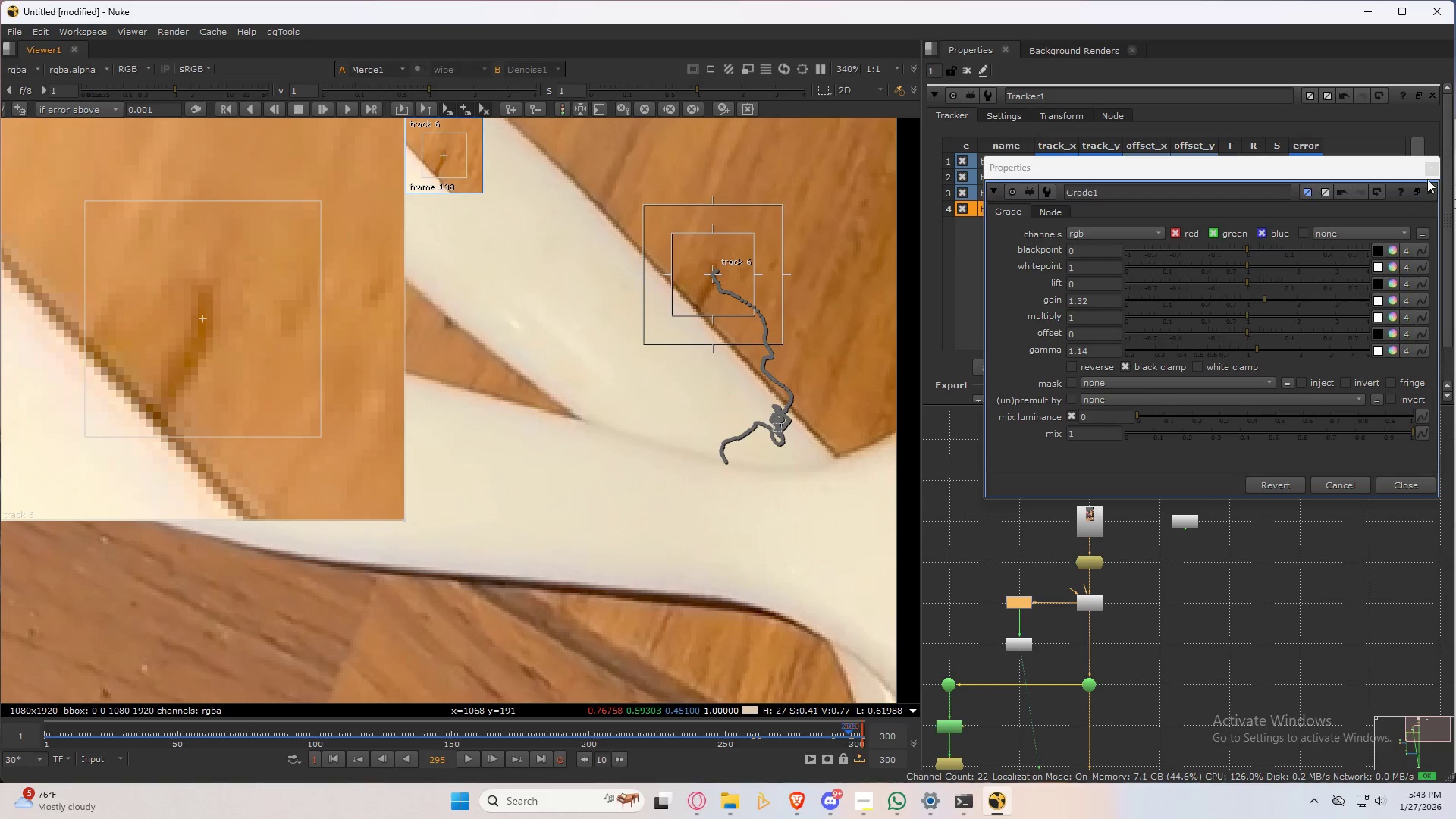 
left_click([1432, 168])
 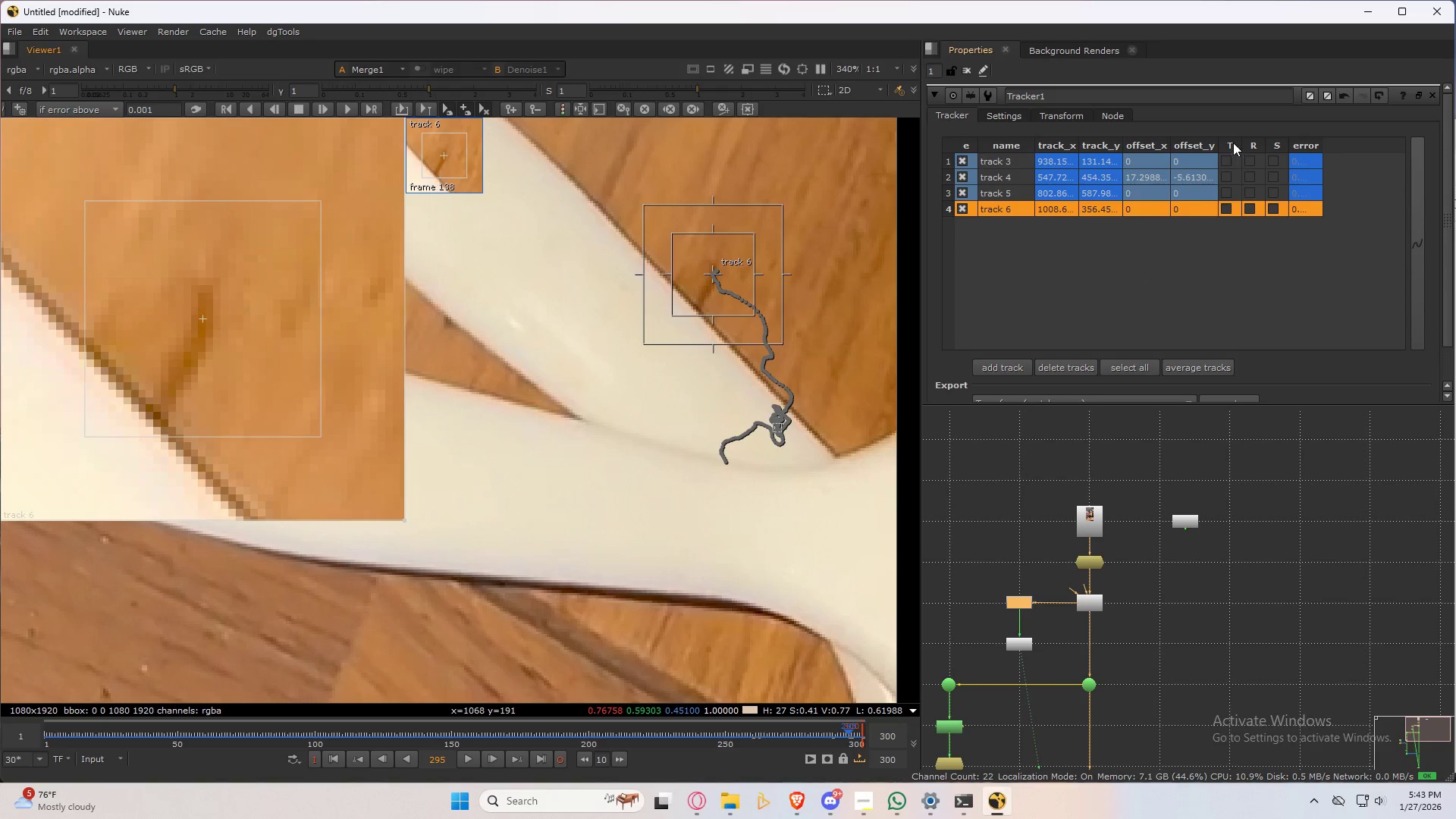 
double_click([1228, 171])
 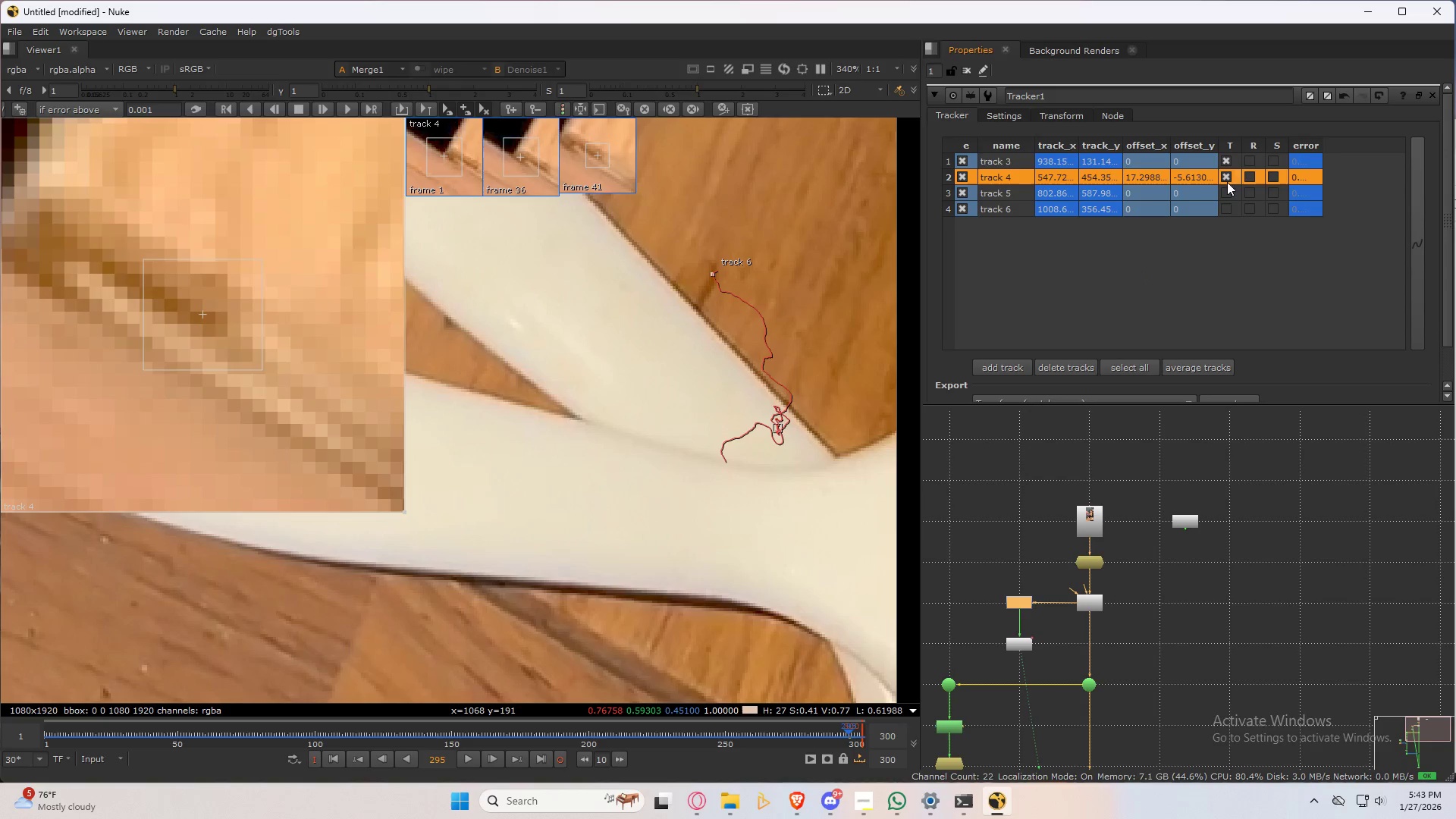 
double_click([1228, 194])
 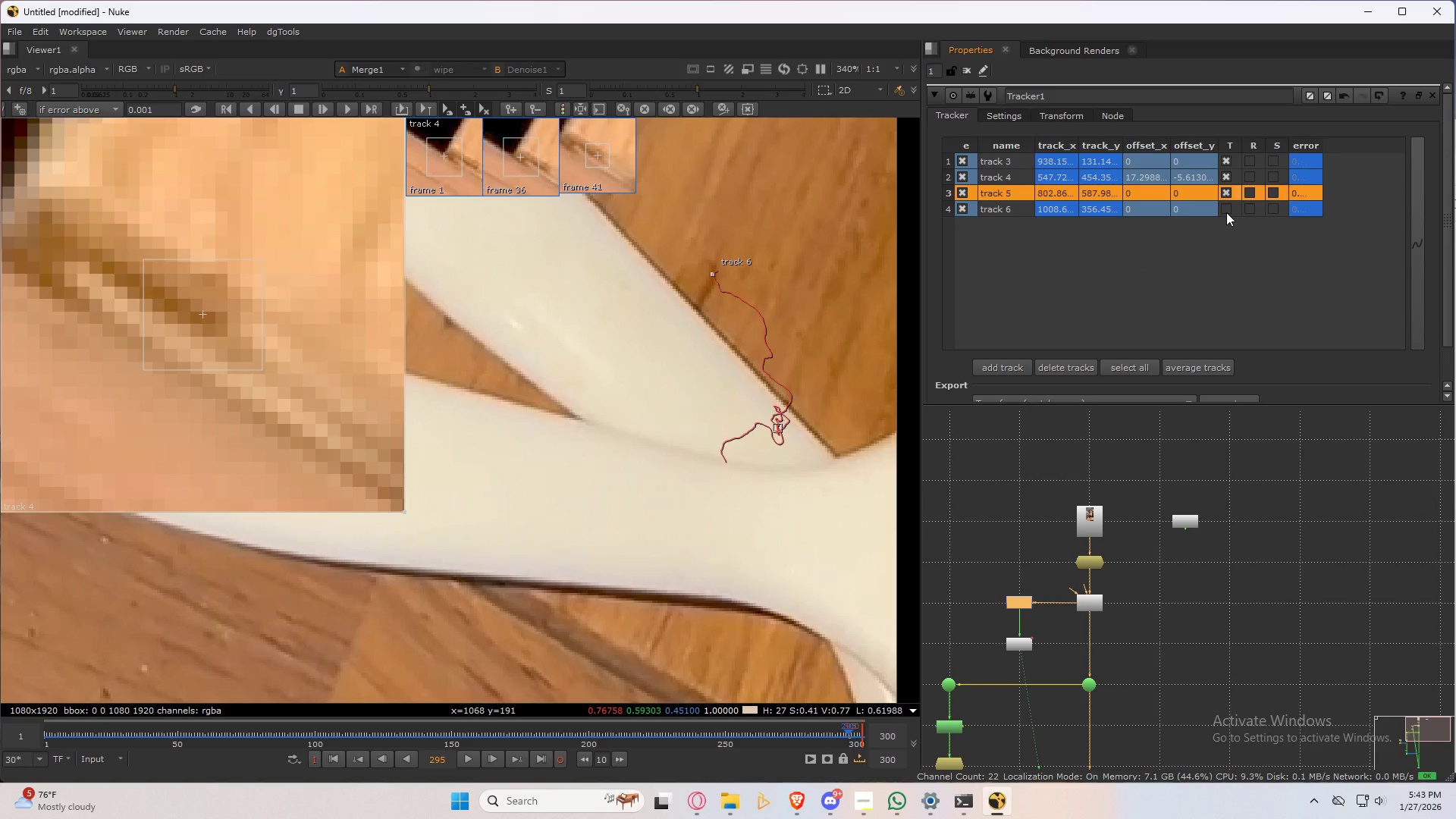 
triple_click([1226, 212])
 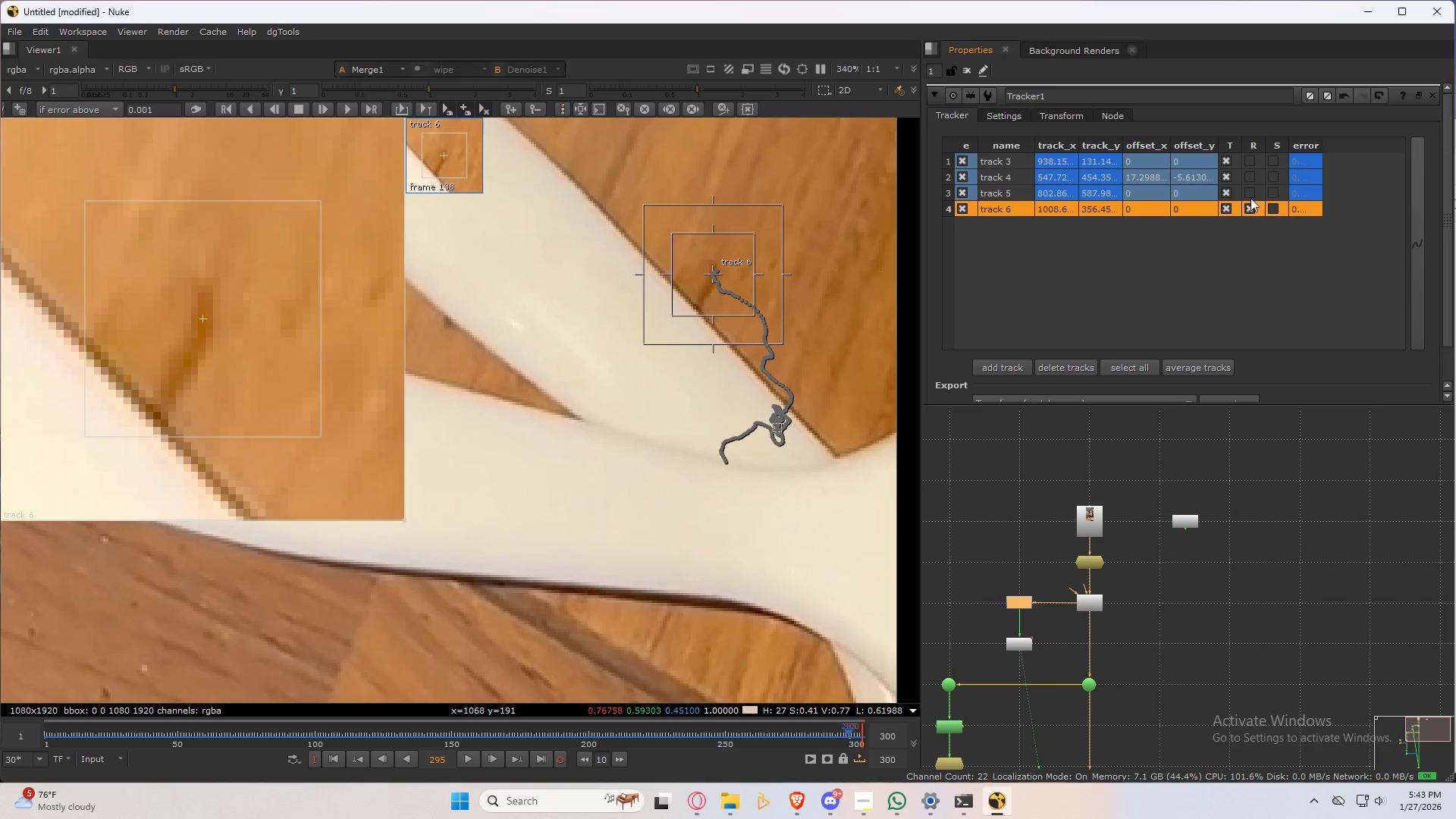 
left_click([1251, 194])
 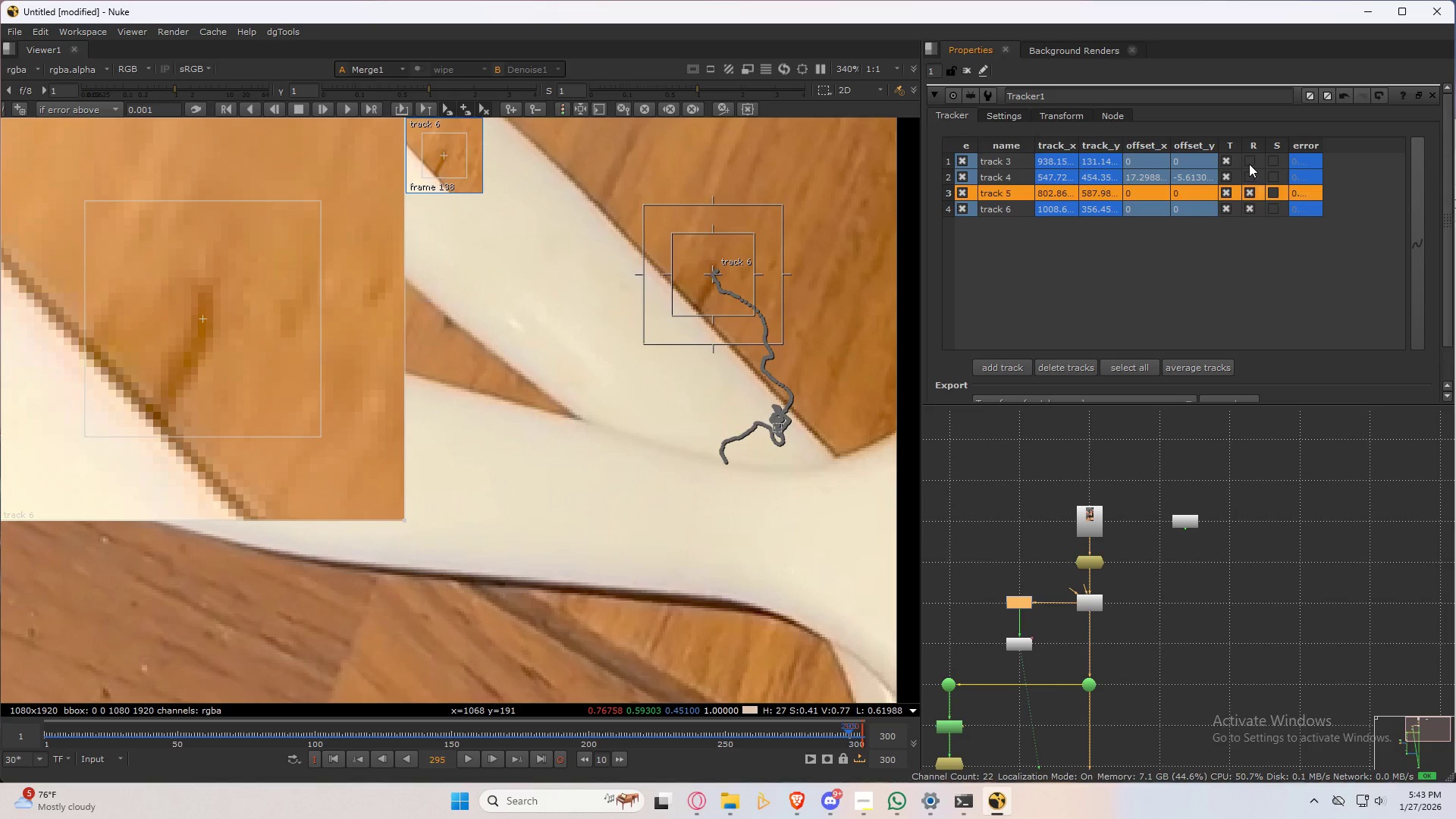 
double_click([1251, 162])
 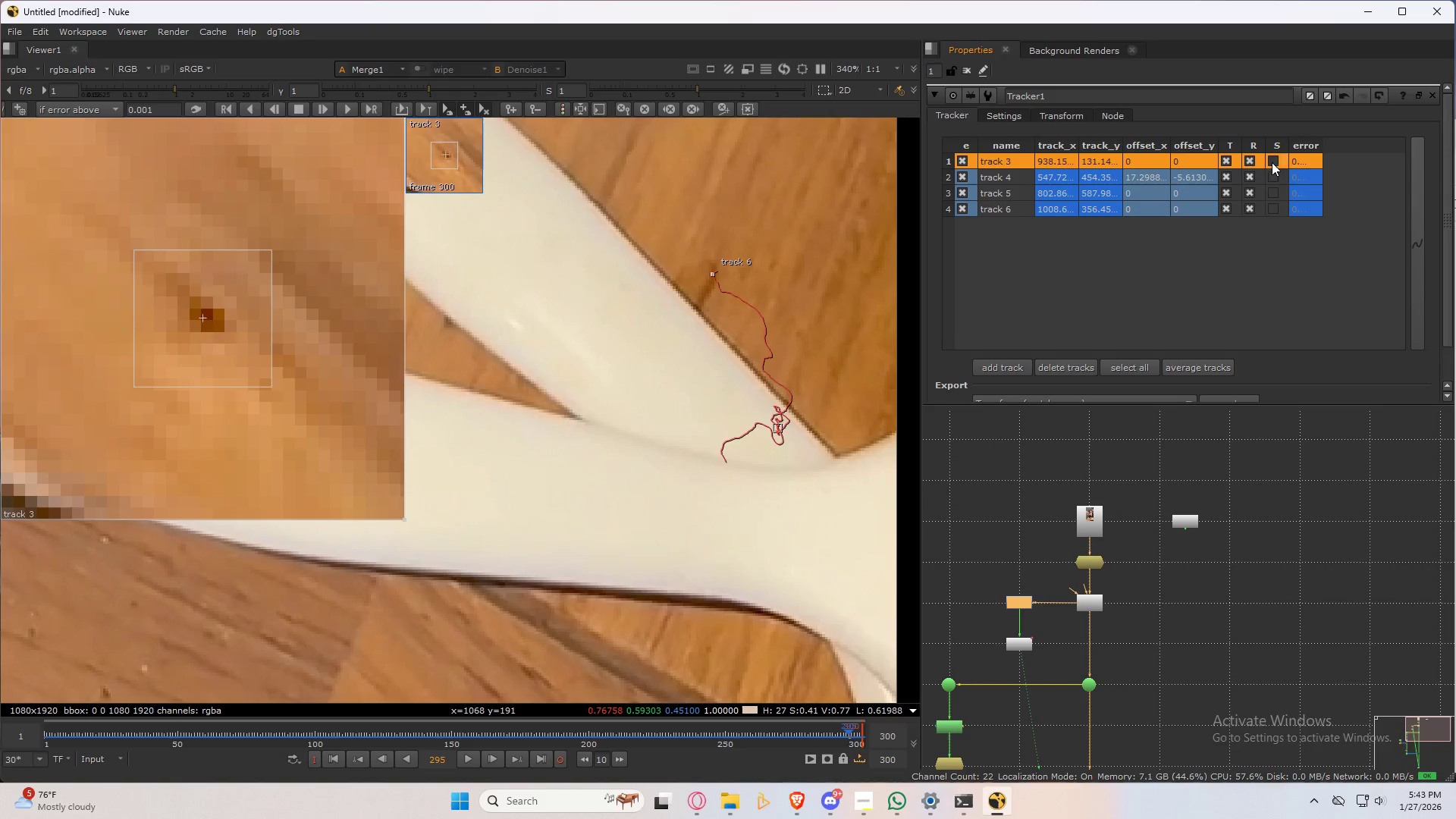 
double_click([1273, 179])
 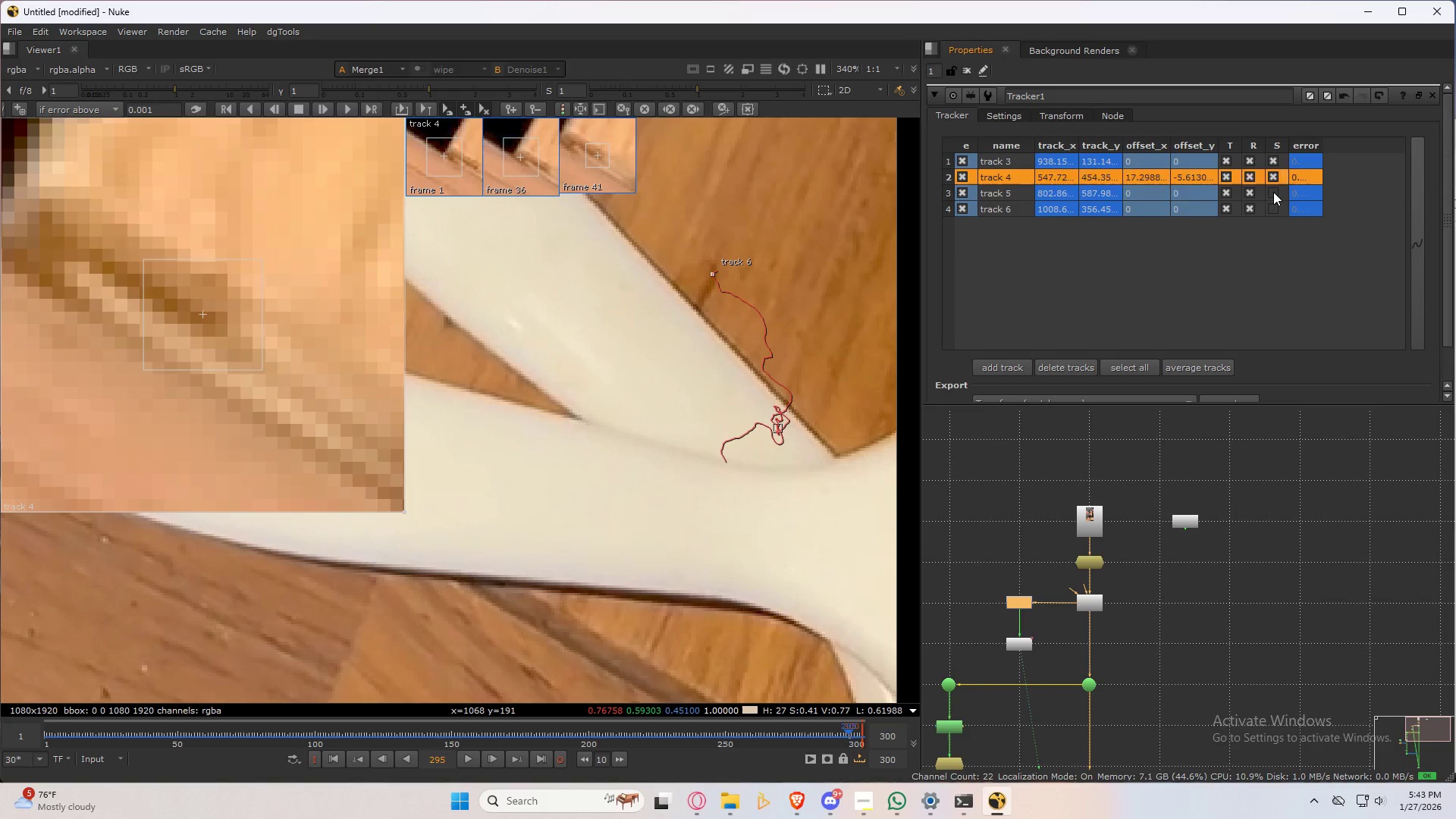 
triple_click([1274, 192])
 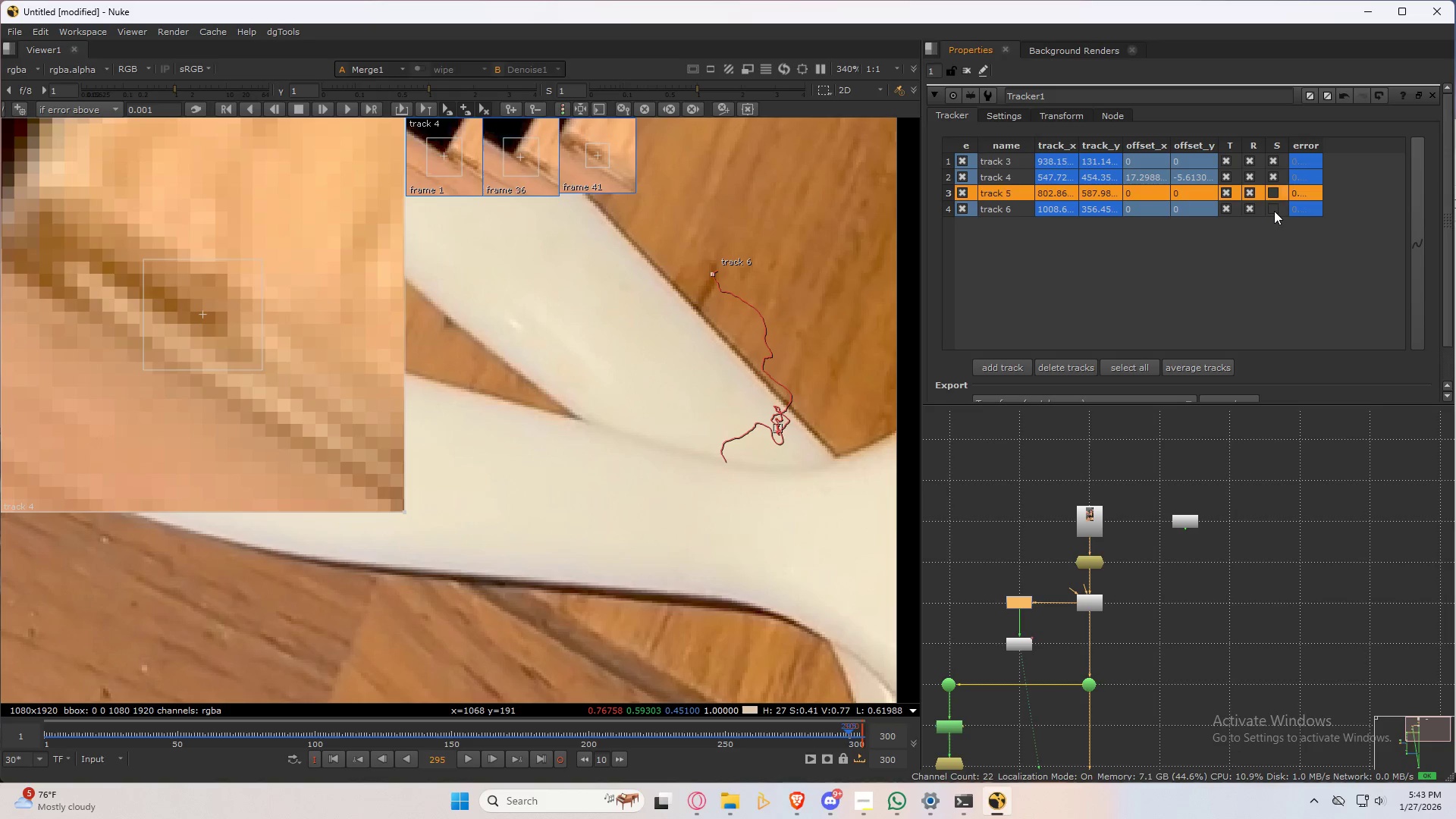 
triple_click([1274, 211])
 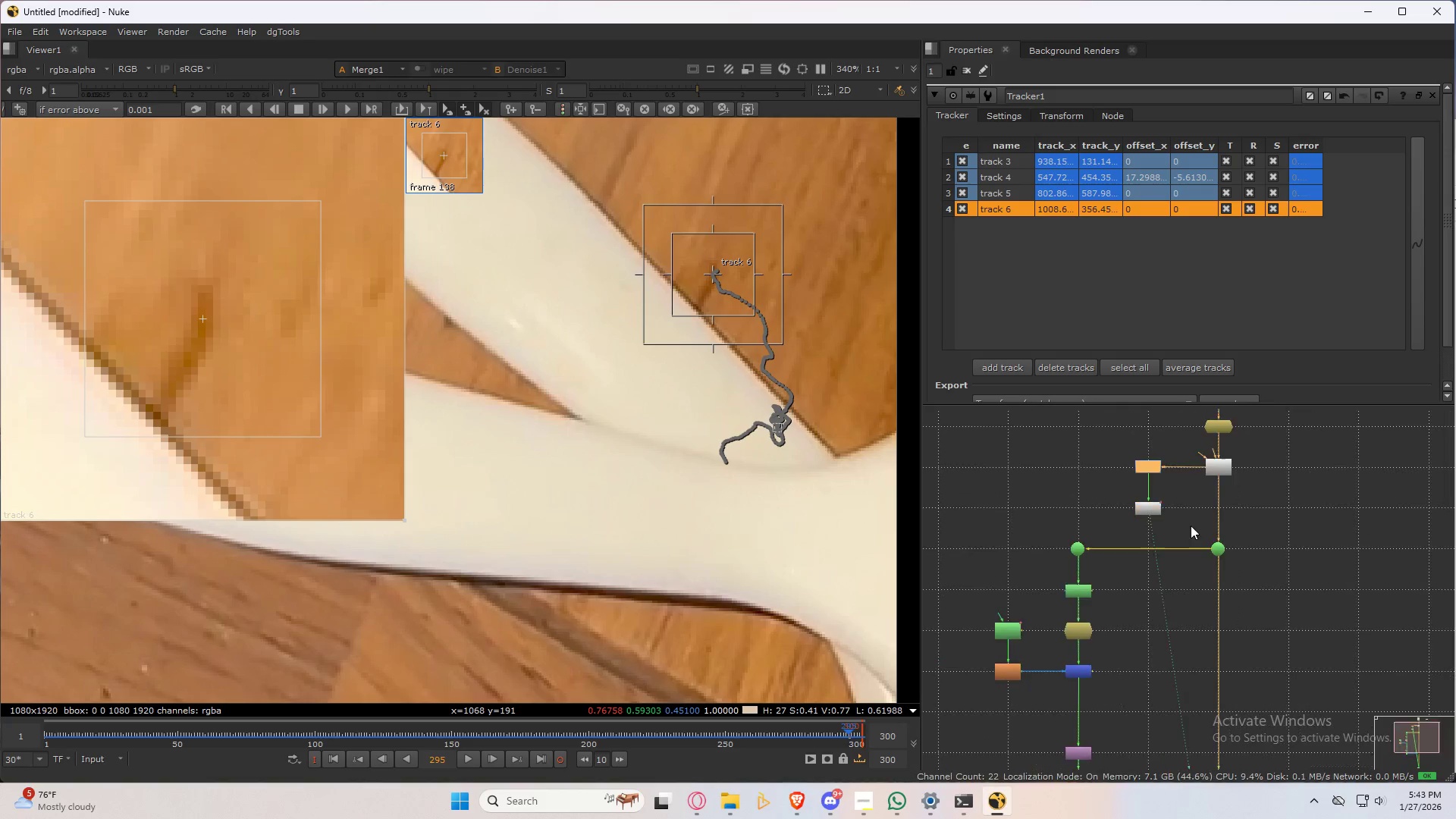 
scroll: coordinate [1097, 672], scroll_direction: up, amount: 14.0
 